 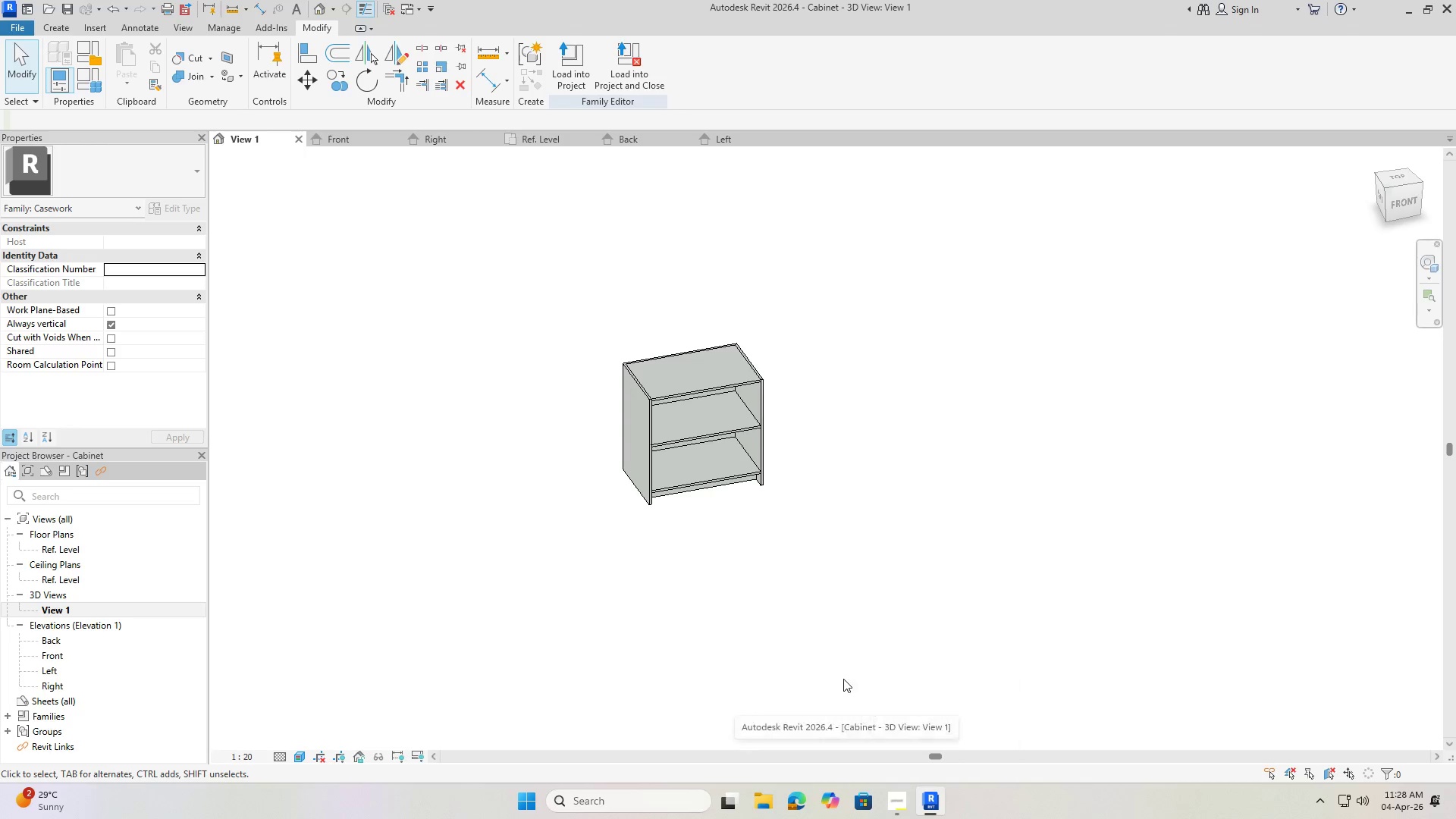 
left_click([786, 472])
 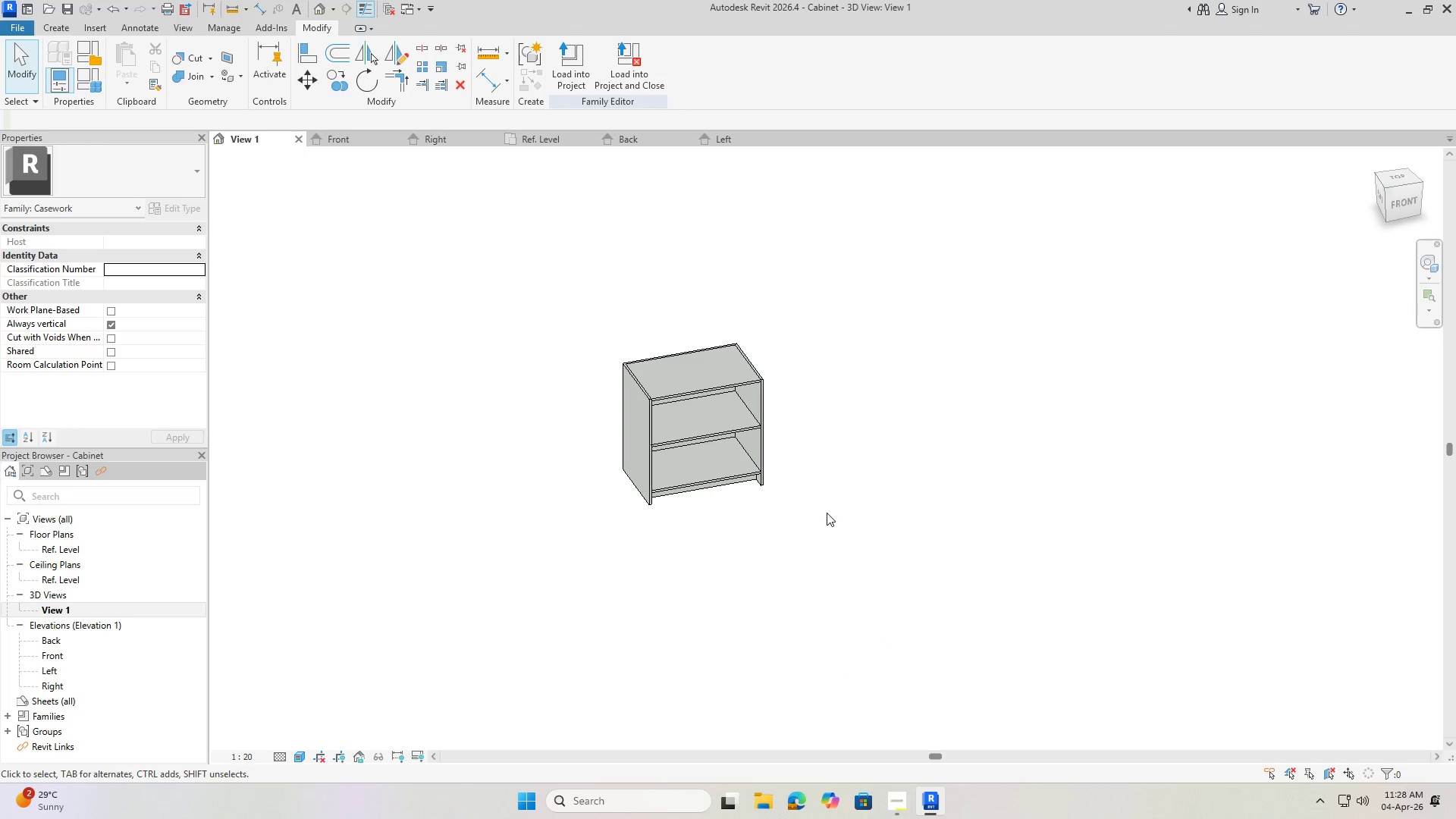 
hold_key(key=ShiftLeft, duration=0.5)
 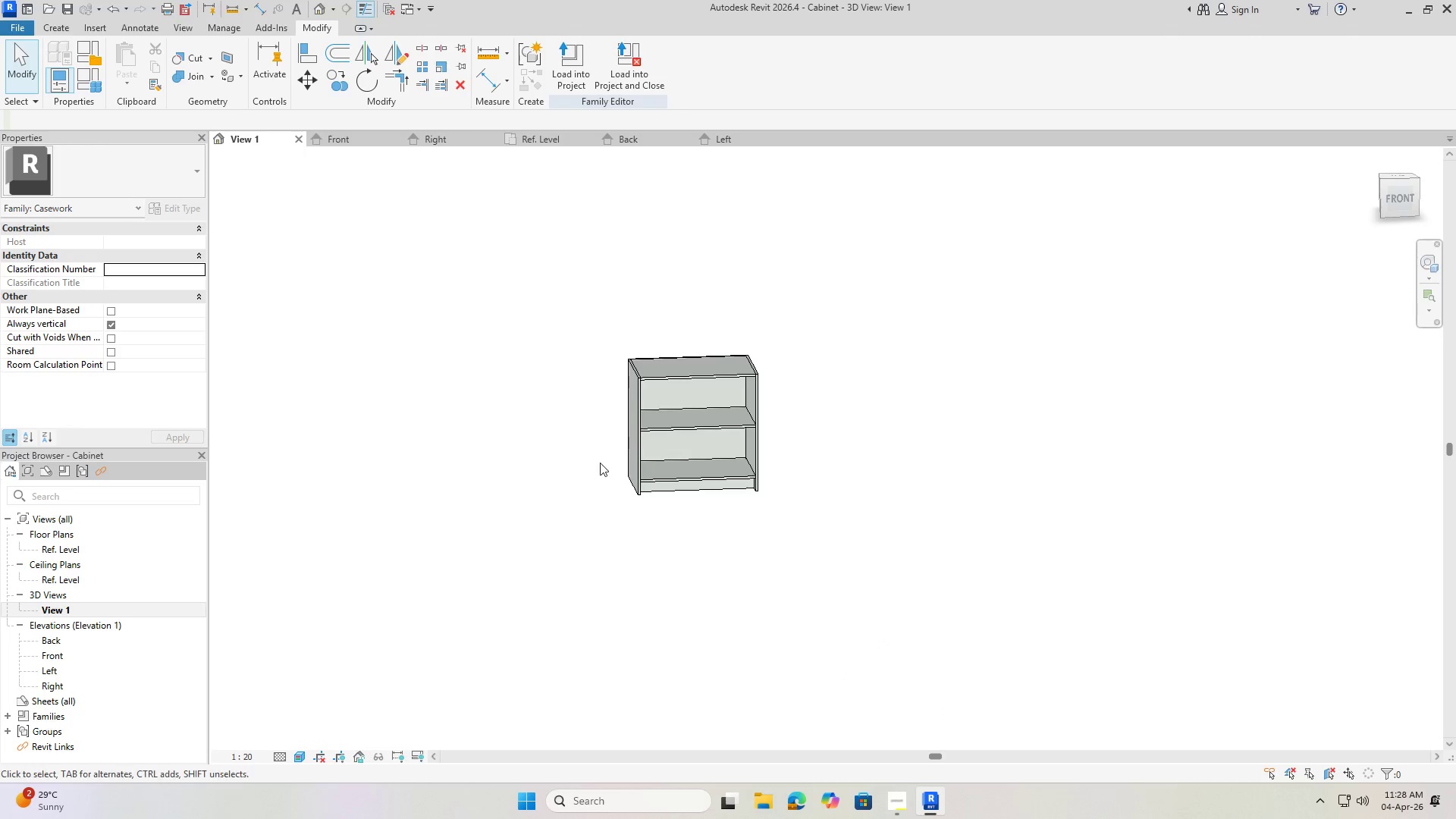 
scroll: coordinate [600, 463], scroll_direction: up, amount: 4.0
 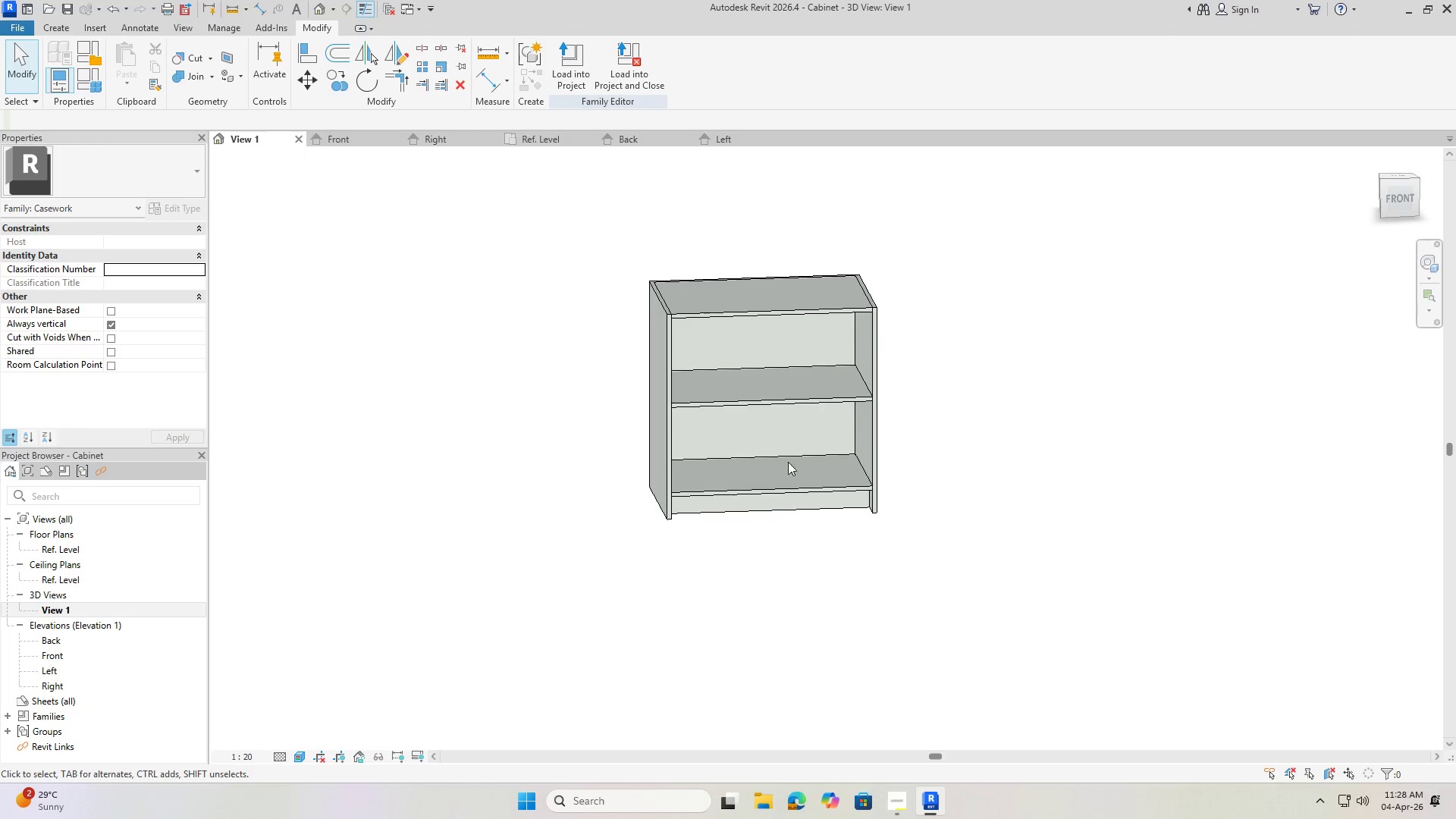 
hold_key(key=ShiftLeft, duration=0.34)
 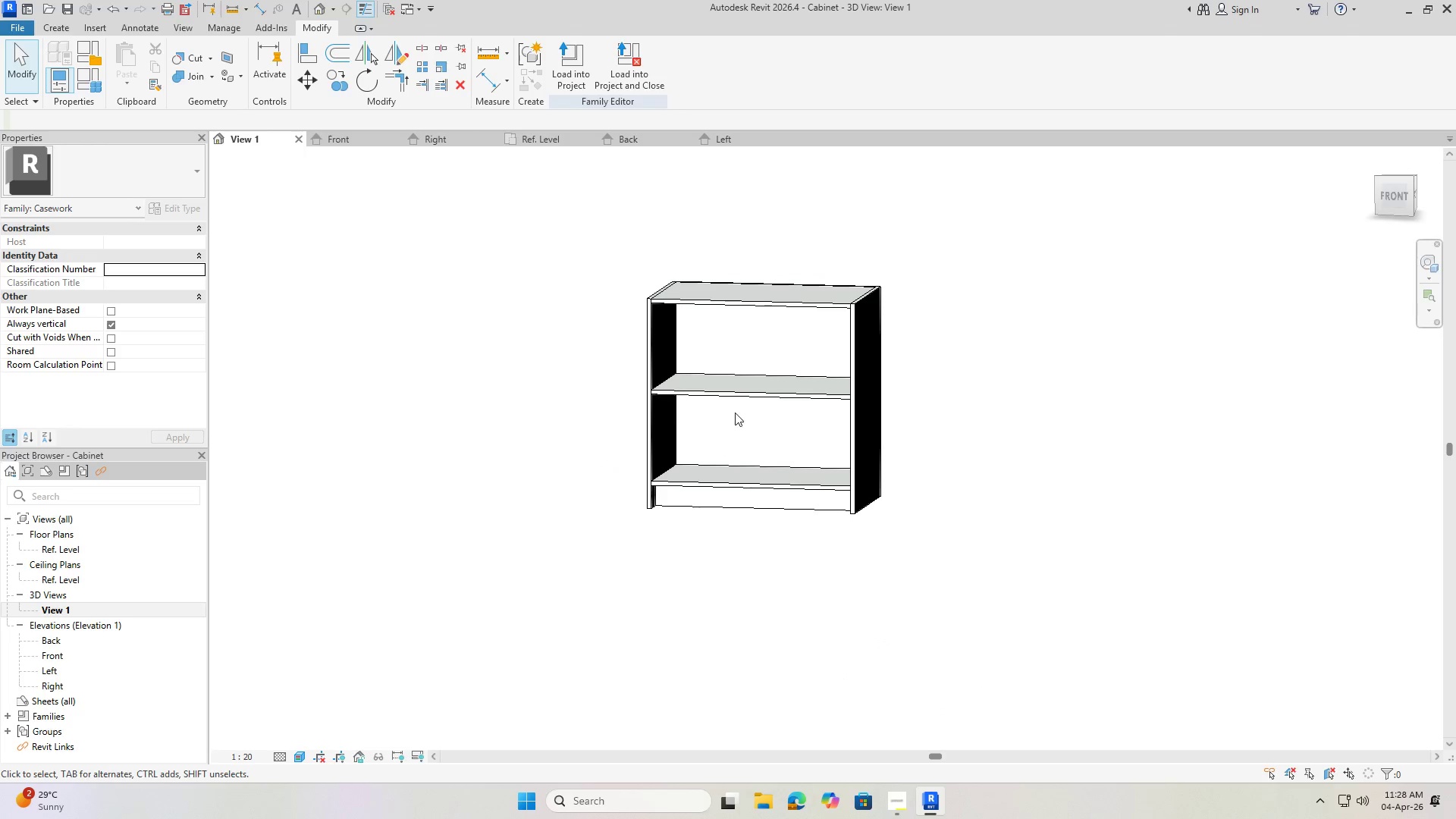 
hold_key(key=ShiftLeft, duration=0.41)
 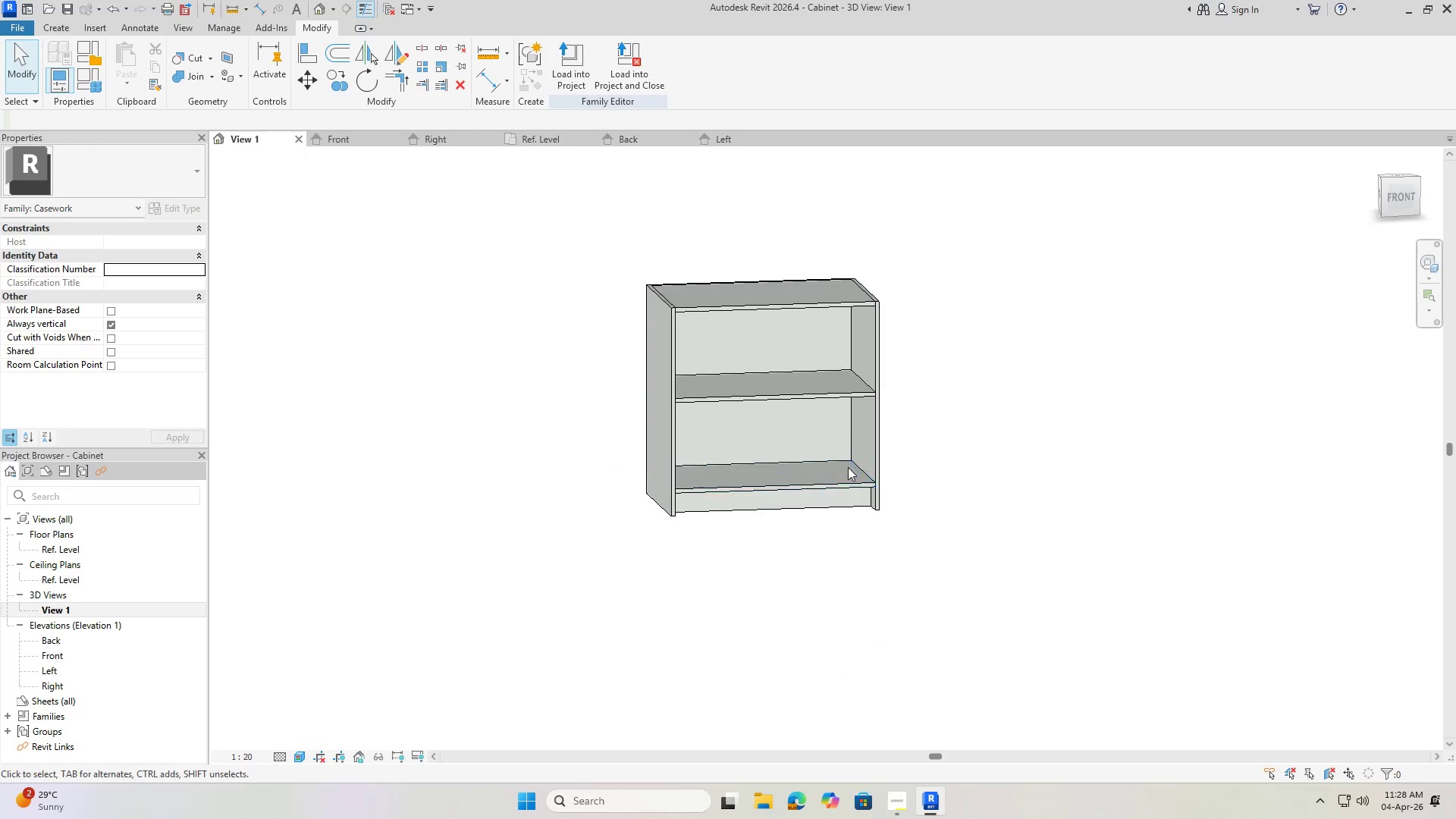 
hold_key(key=ShiftLeft, duration=0.31)
 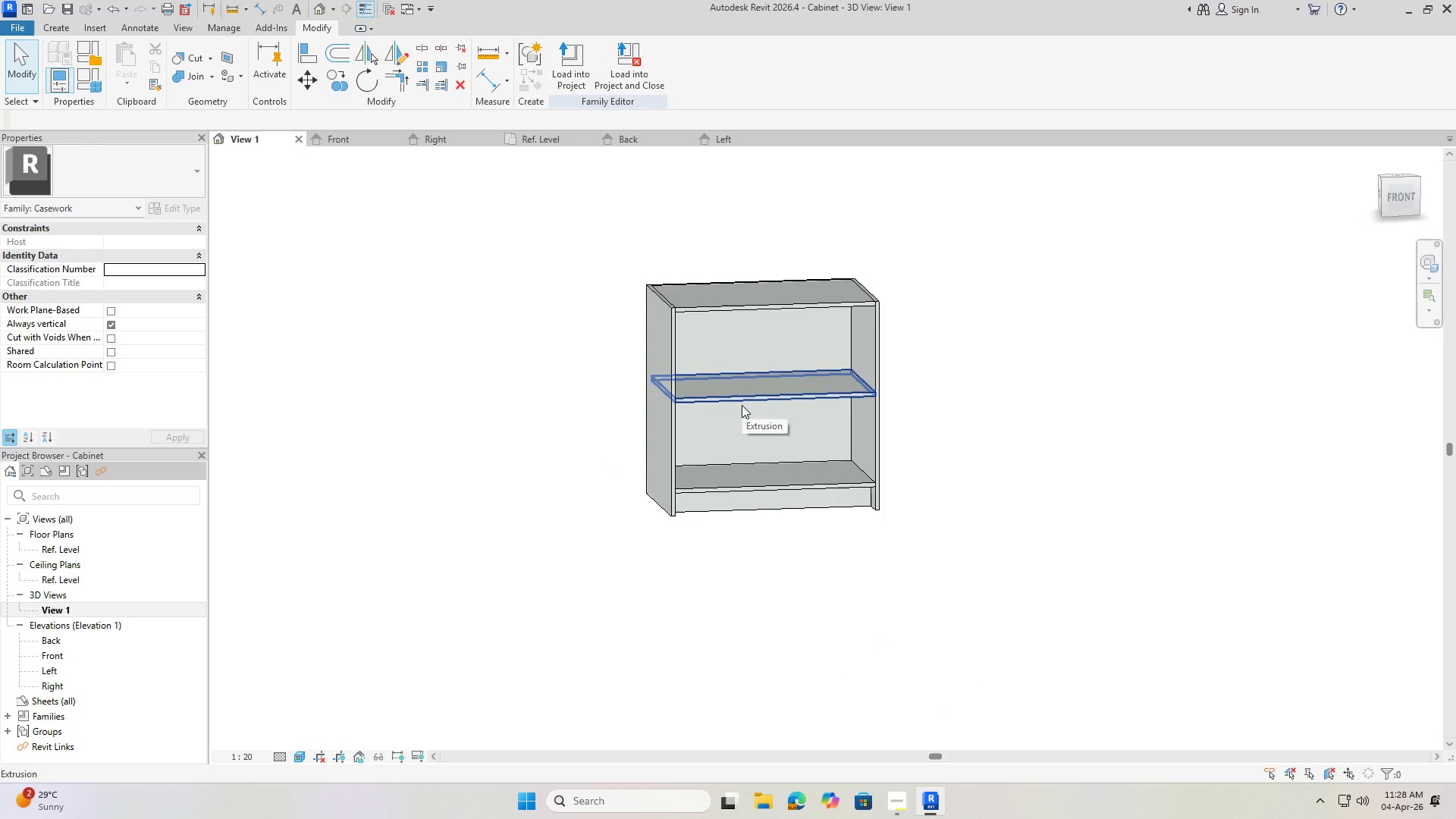 
wait(12.73)
 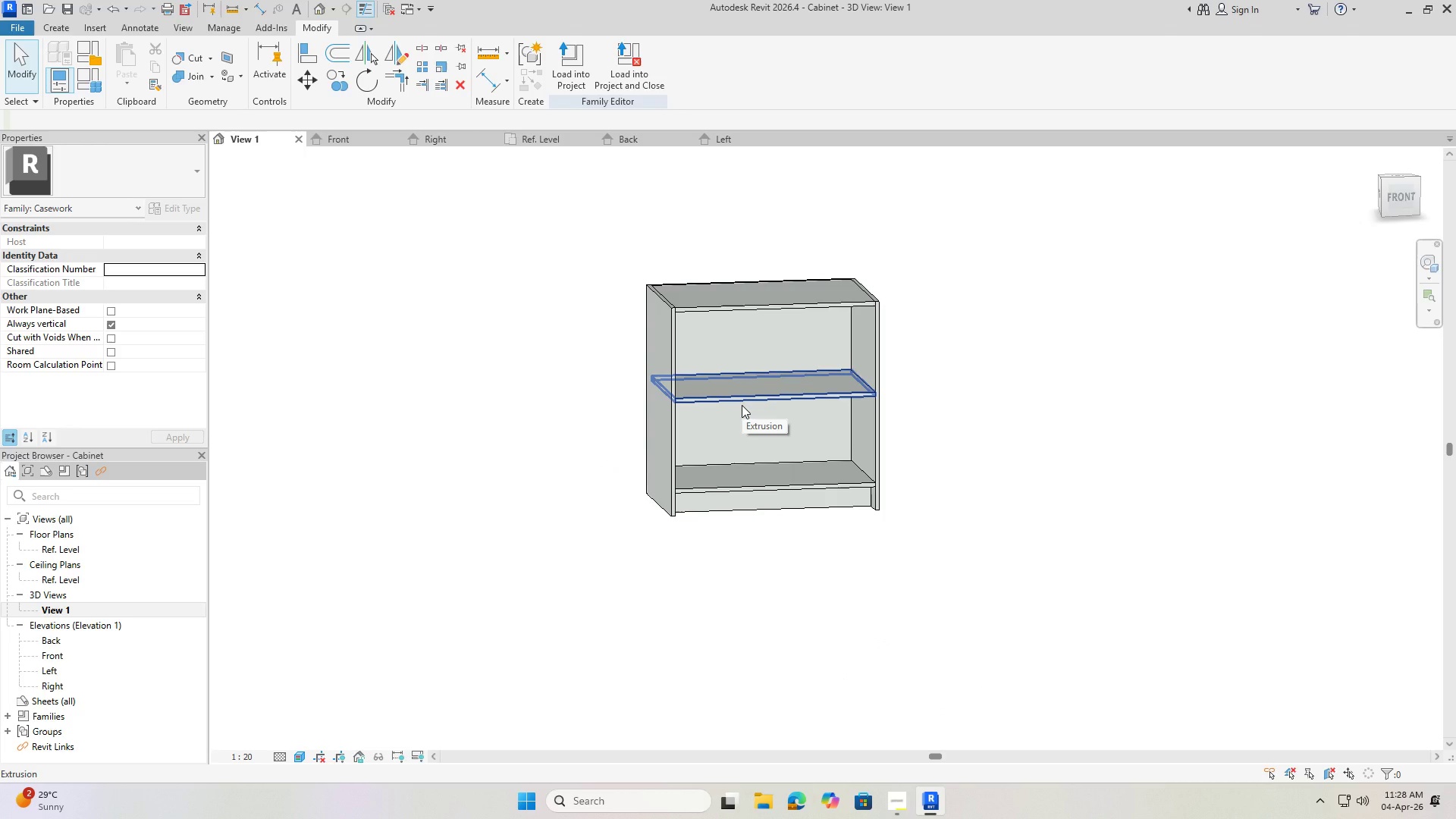 
double_click([775, 395])
 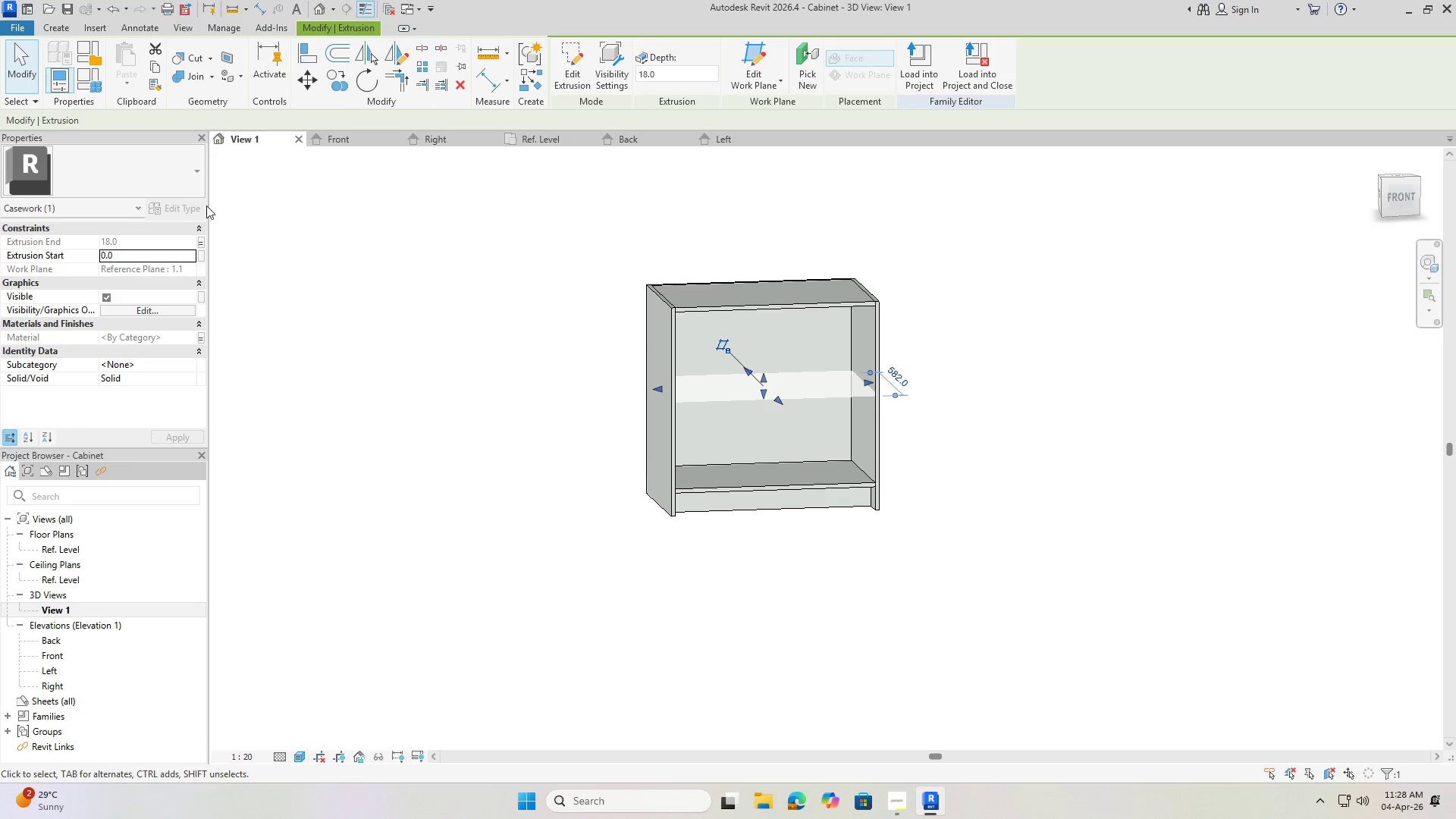 
left_click([197, 300])
 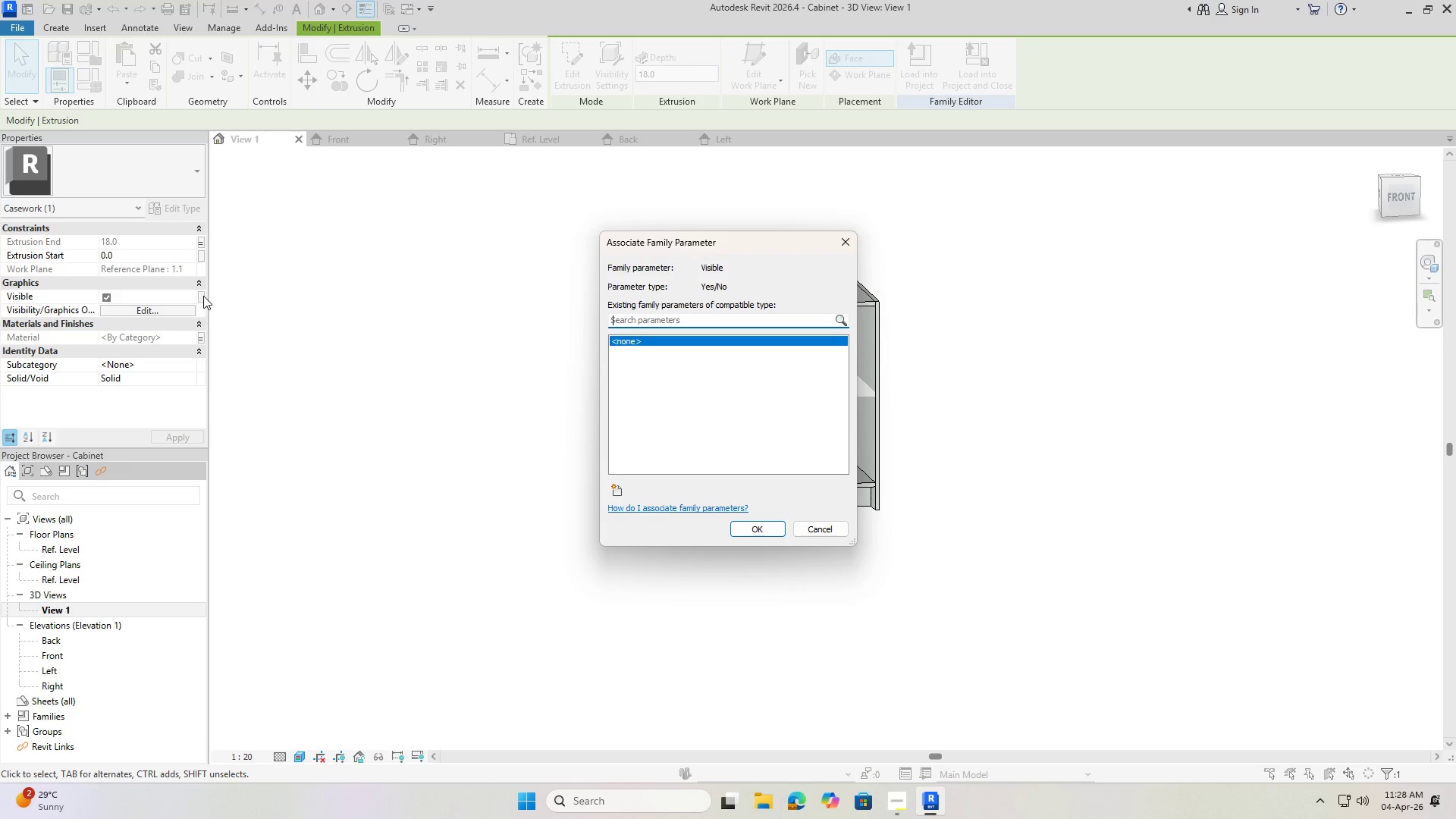 
wait(5.55)
 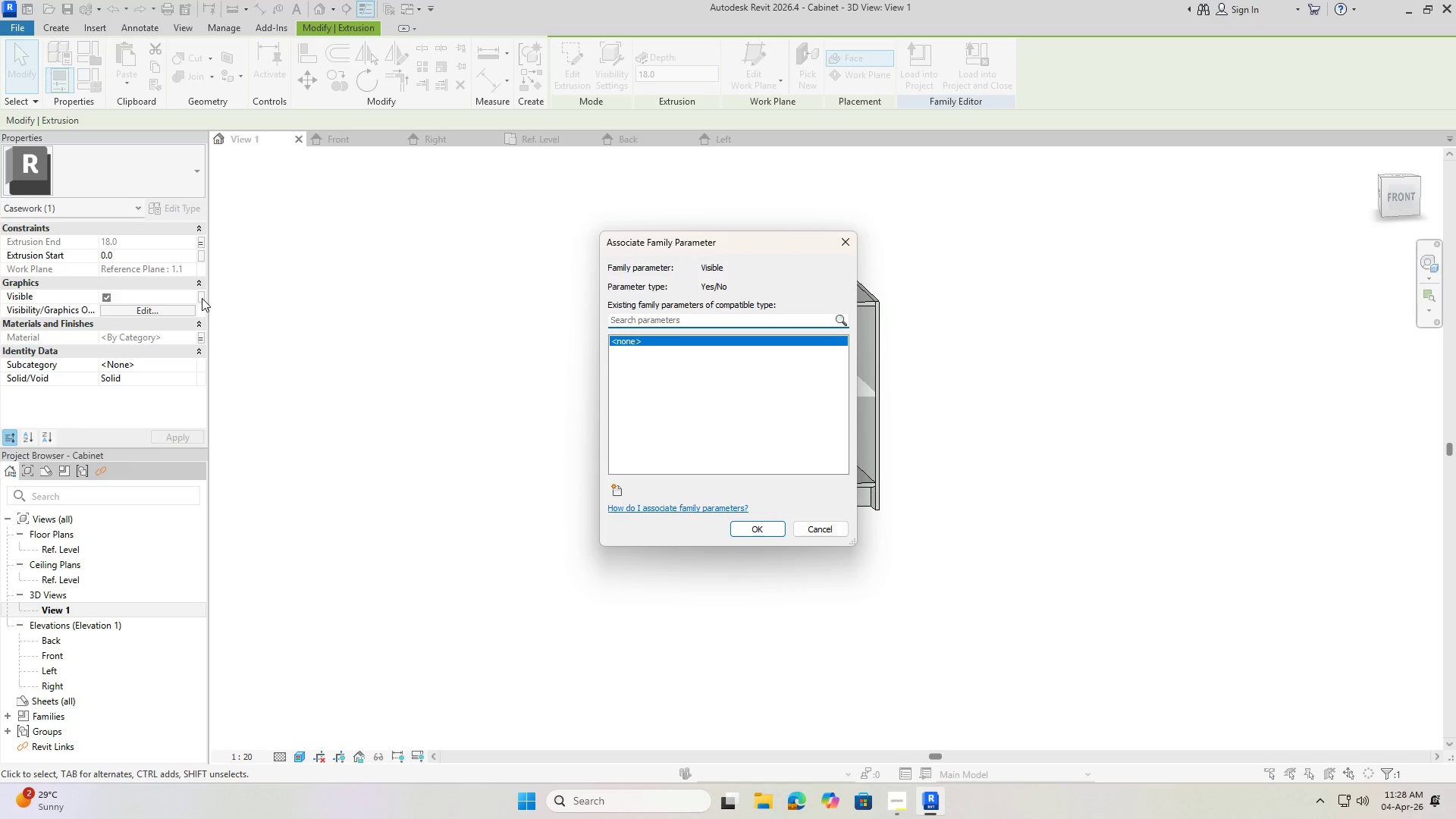 
left_click([620, 487])
 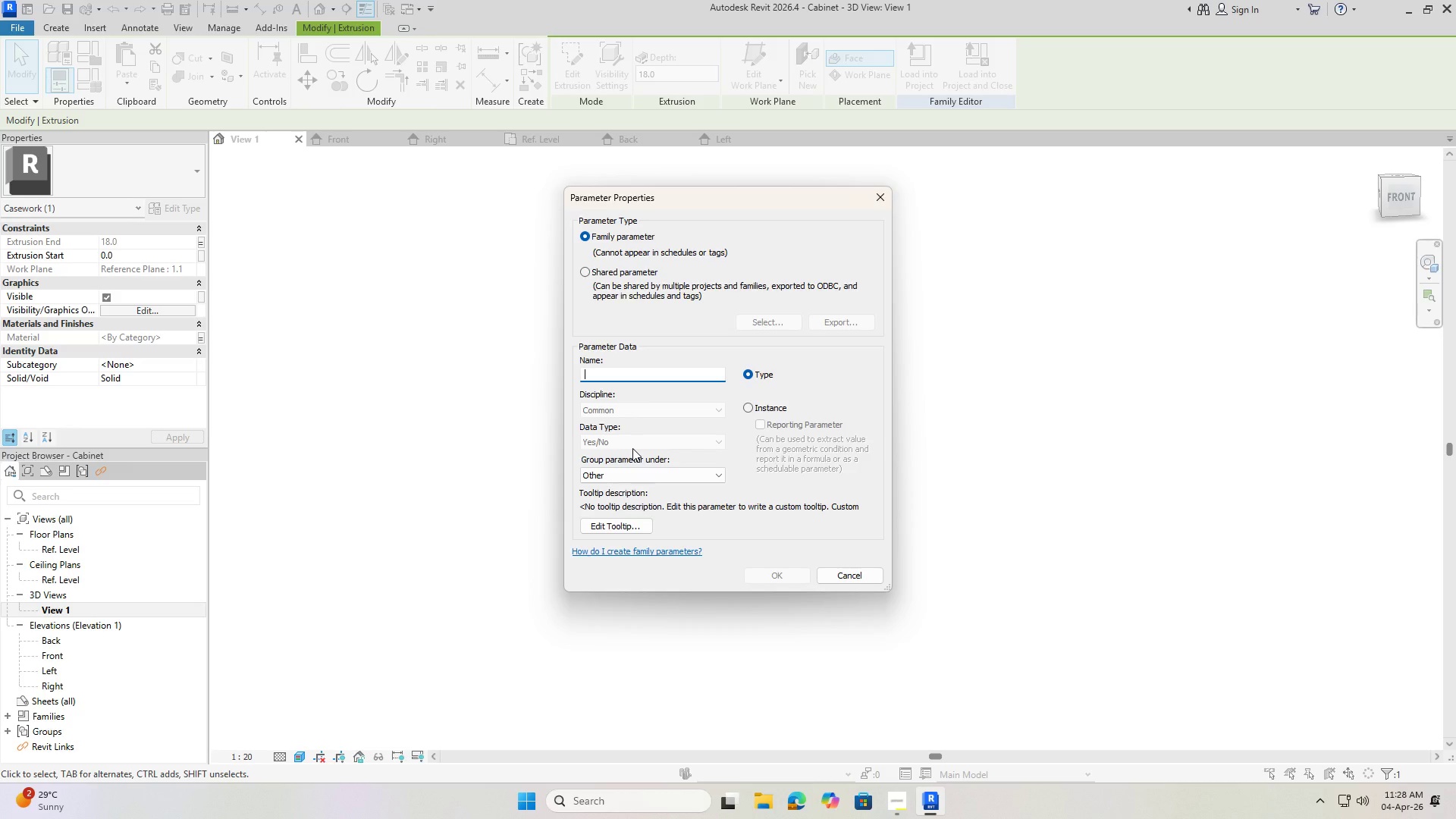 
wait(13.44)
 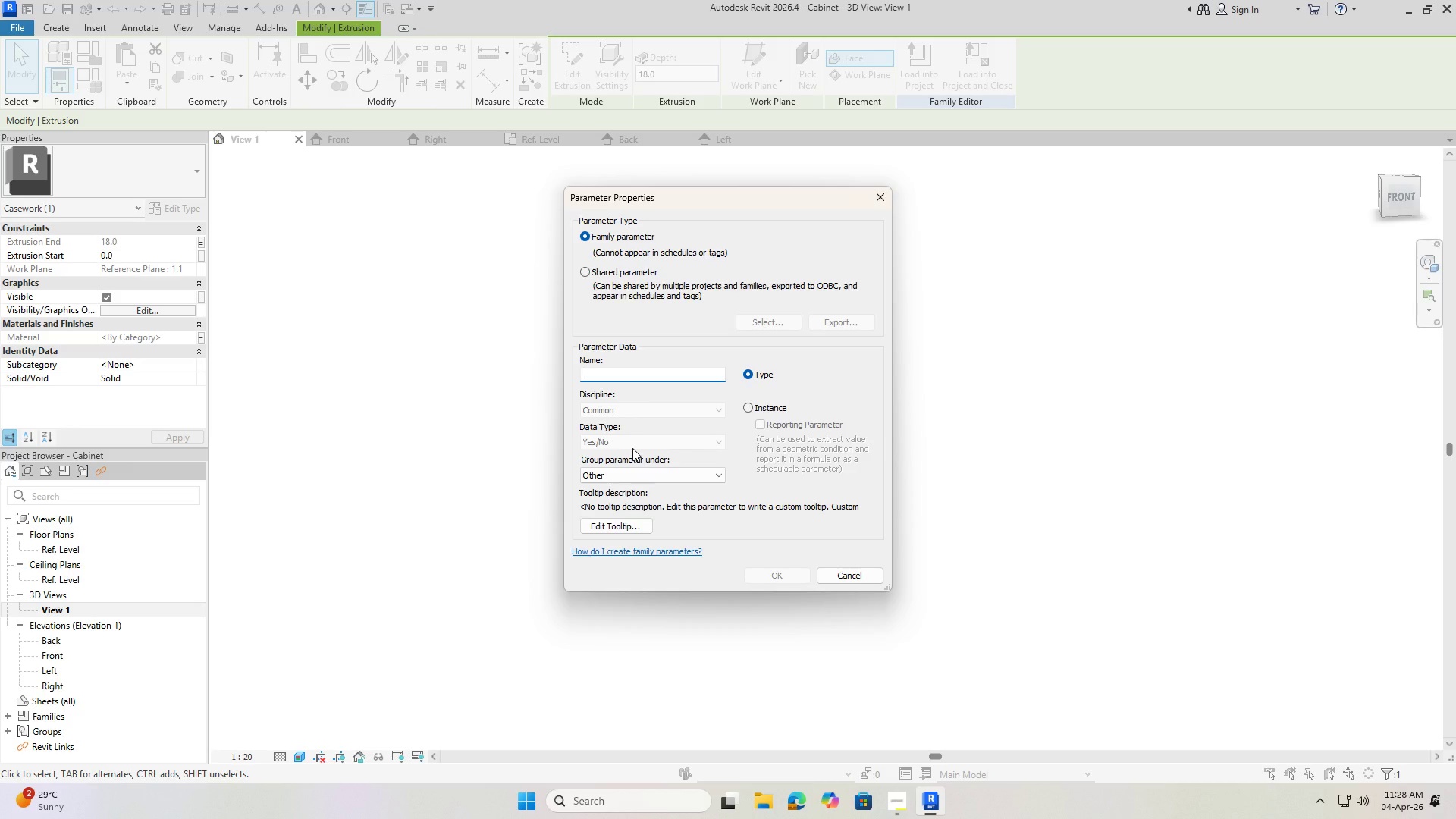 
type(1 shelf)
 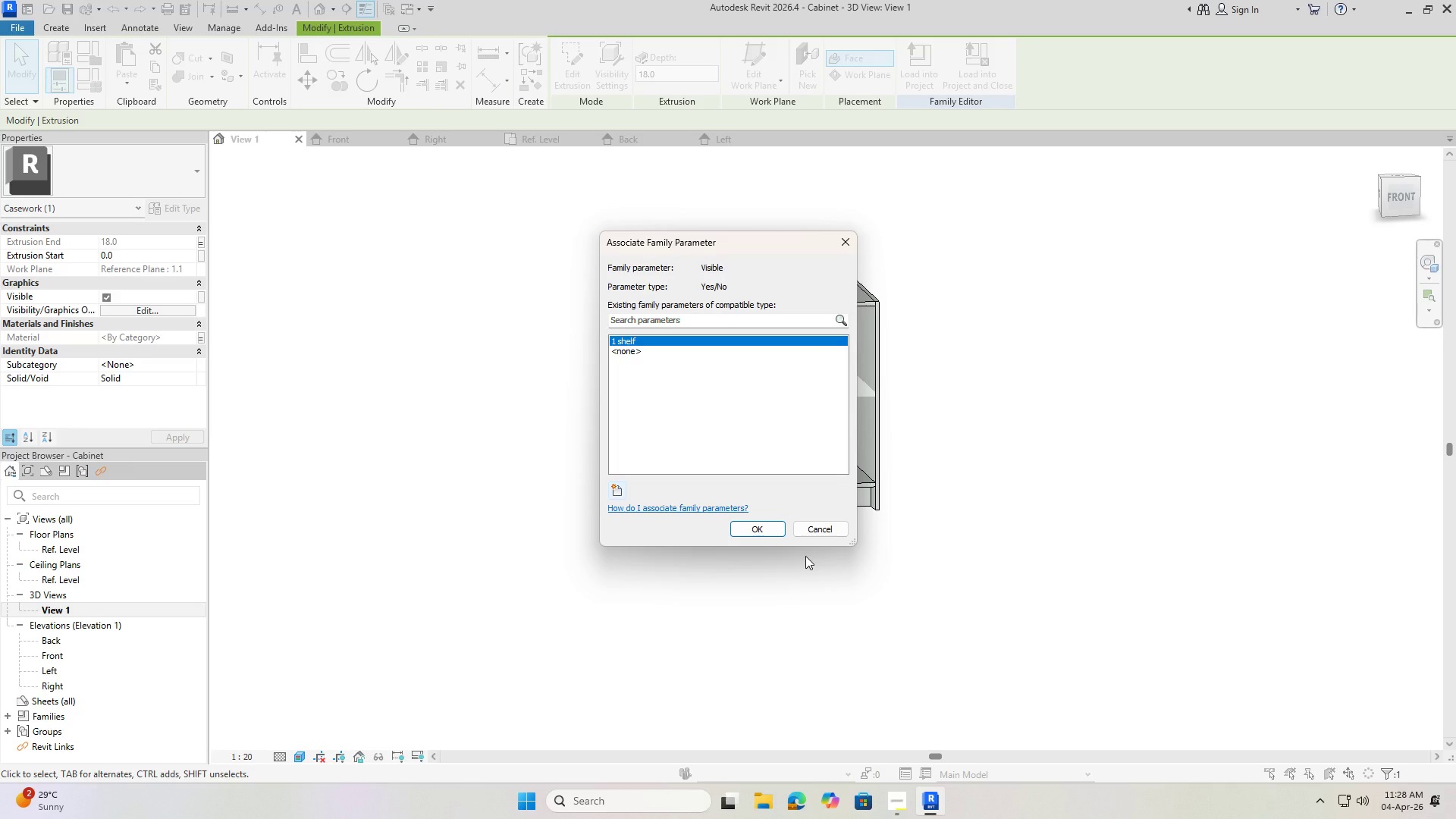 
wait(14.73)
 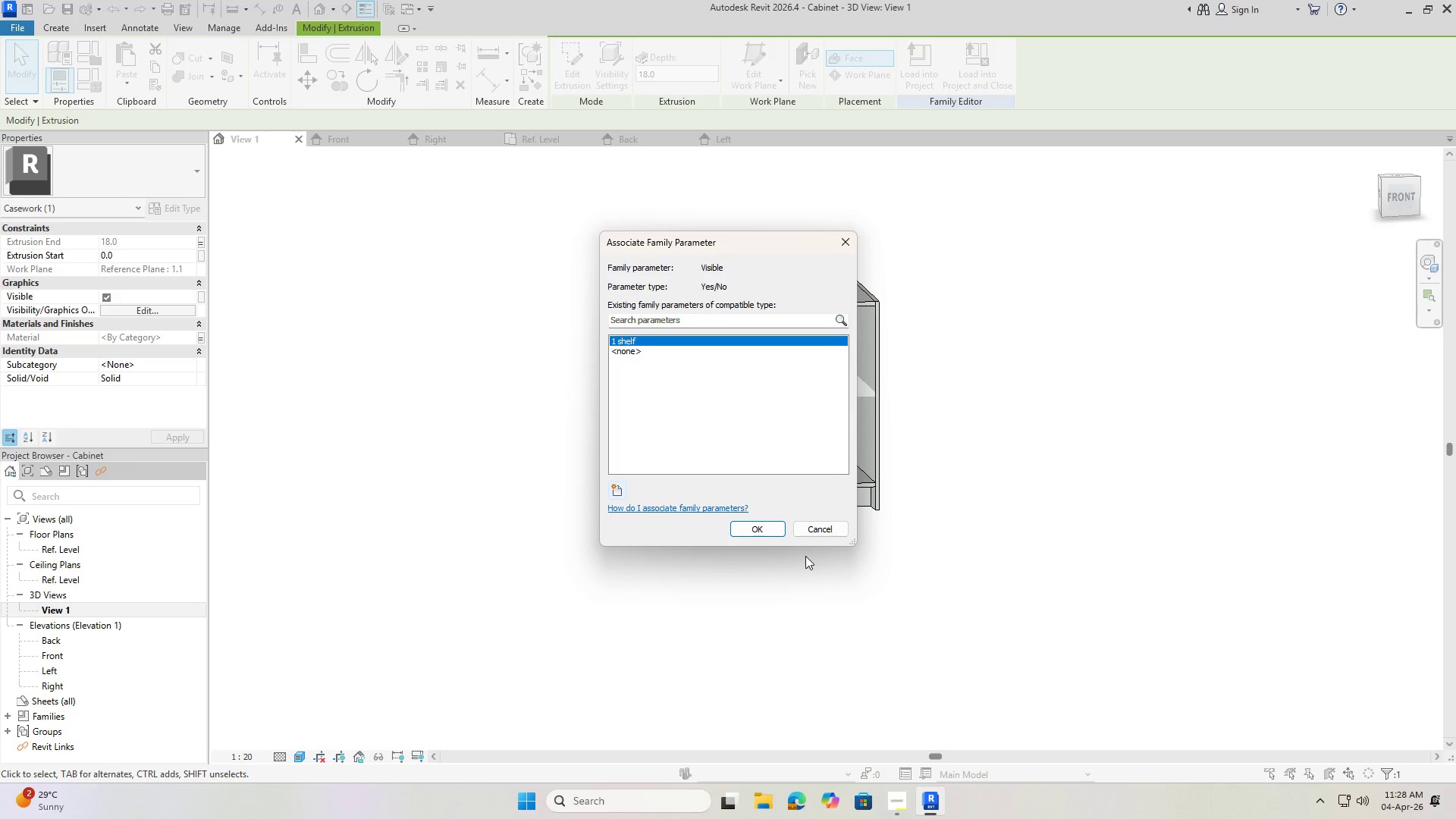 
right_click([630, 342])
 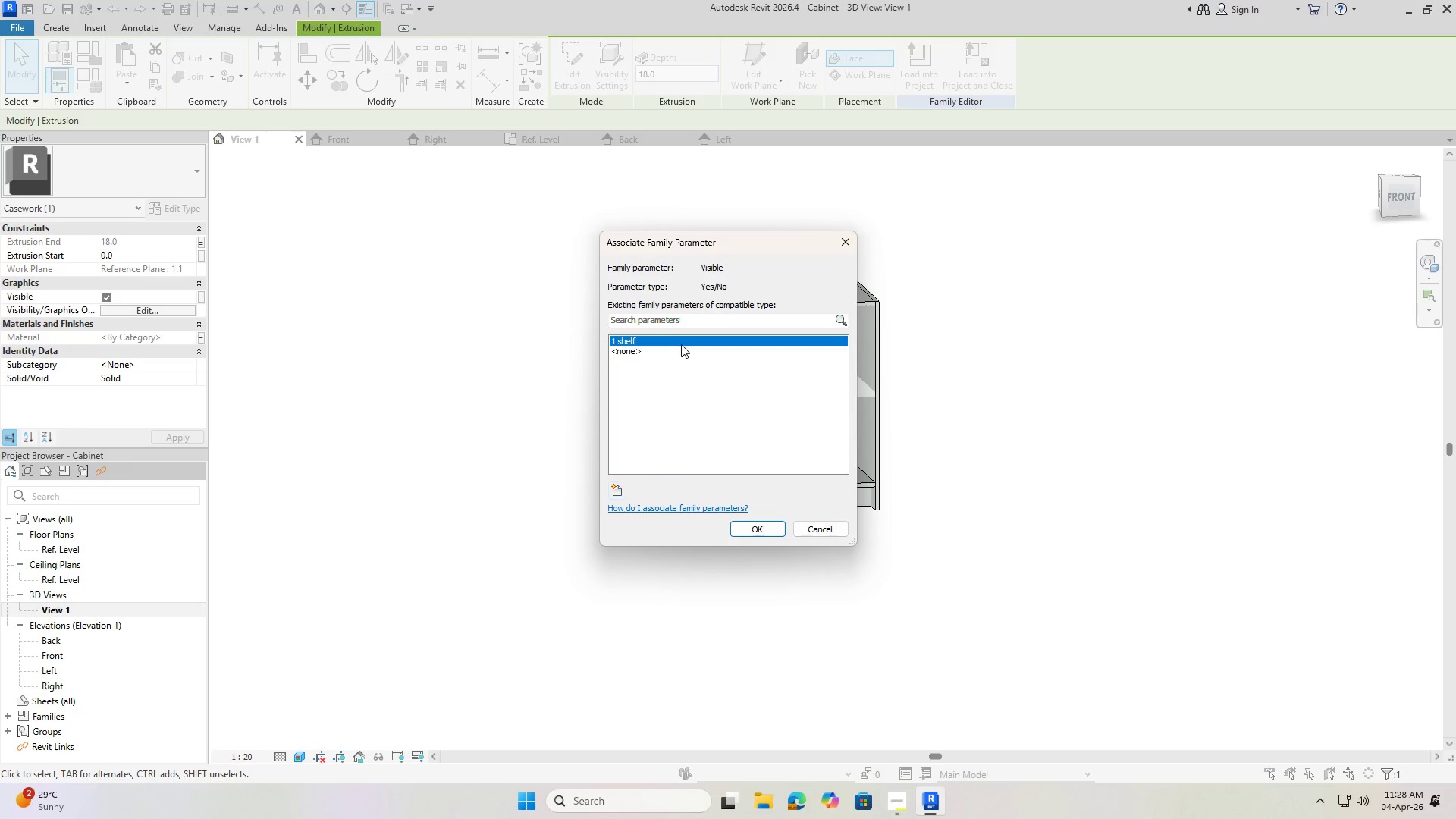 
double_click([682, 344])
 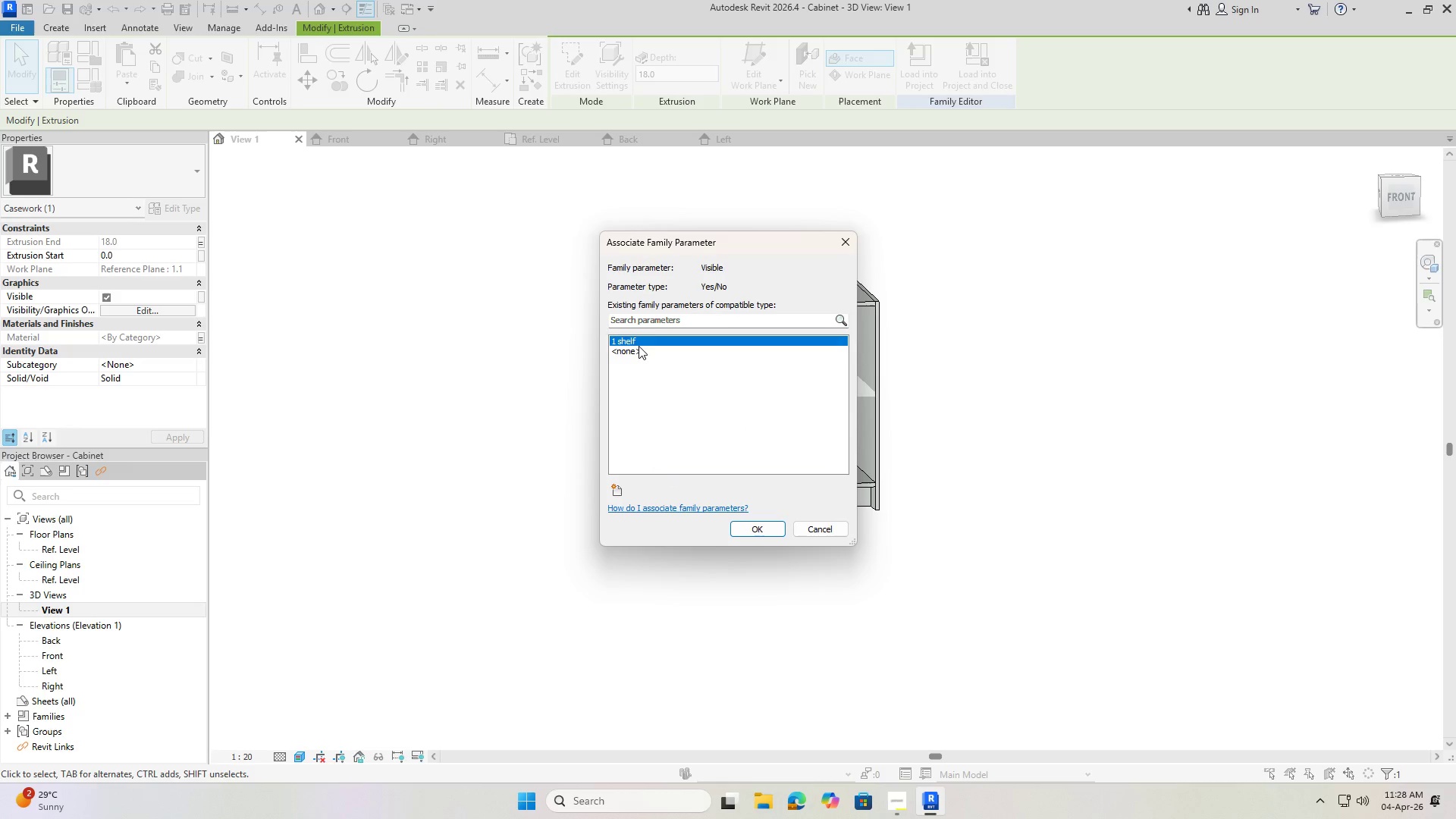 
triple_click([636, 346])
 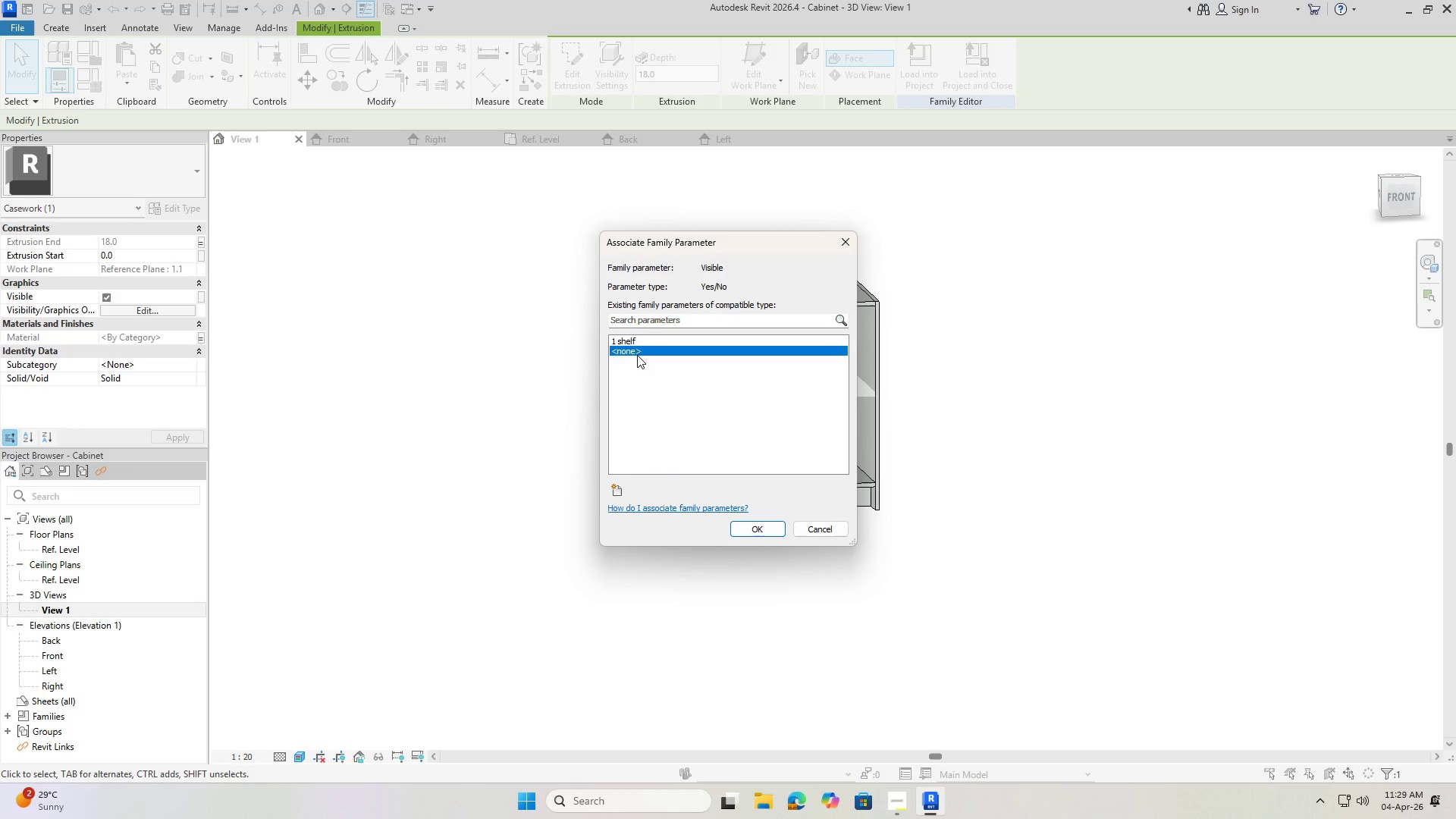 
left_click([621, 491])
 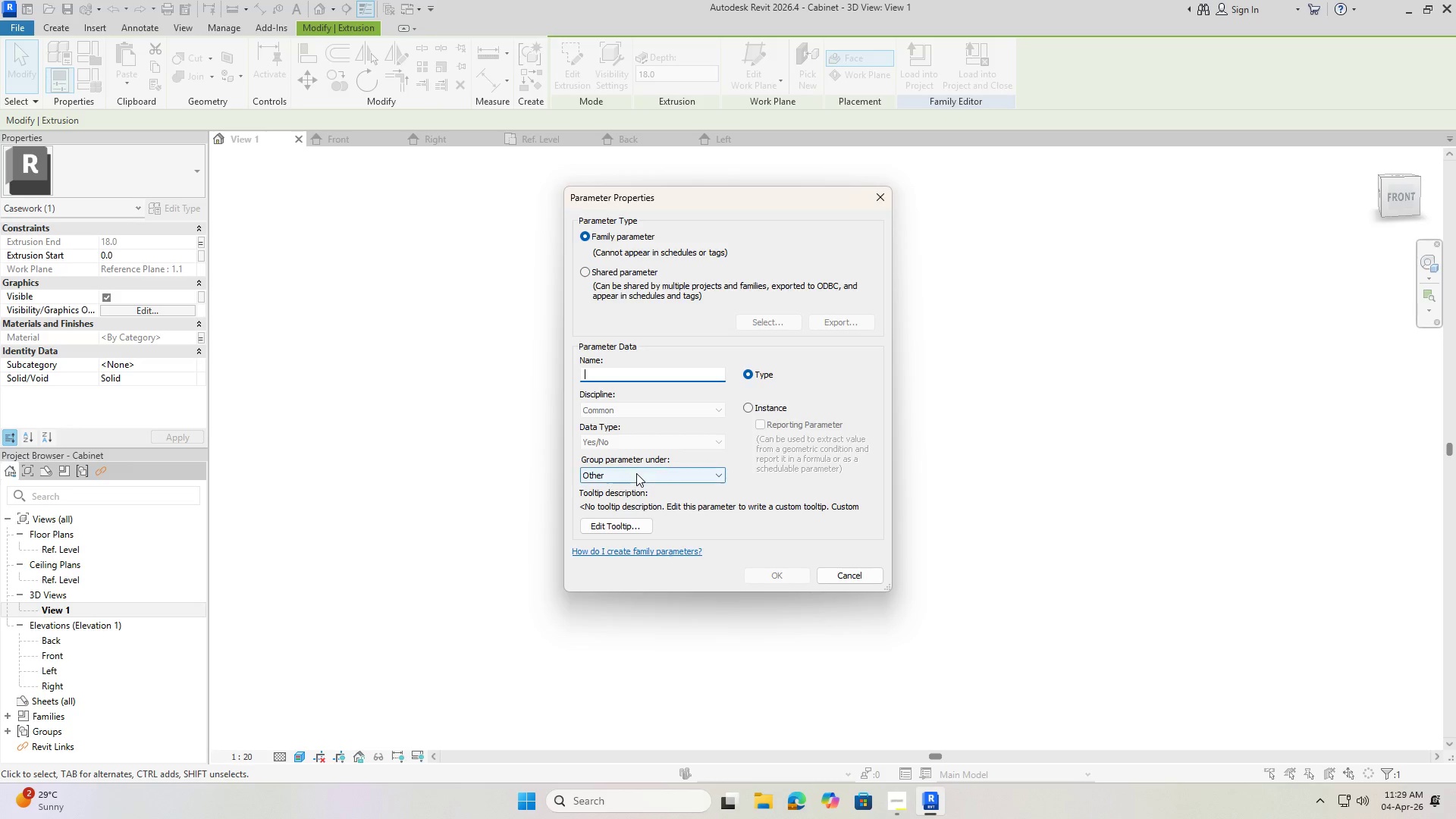 
type(1 shelf new)
 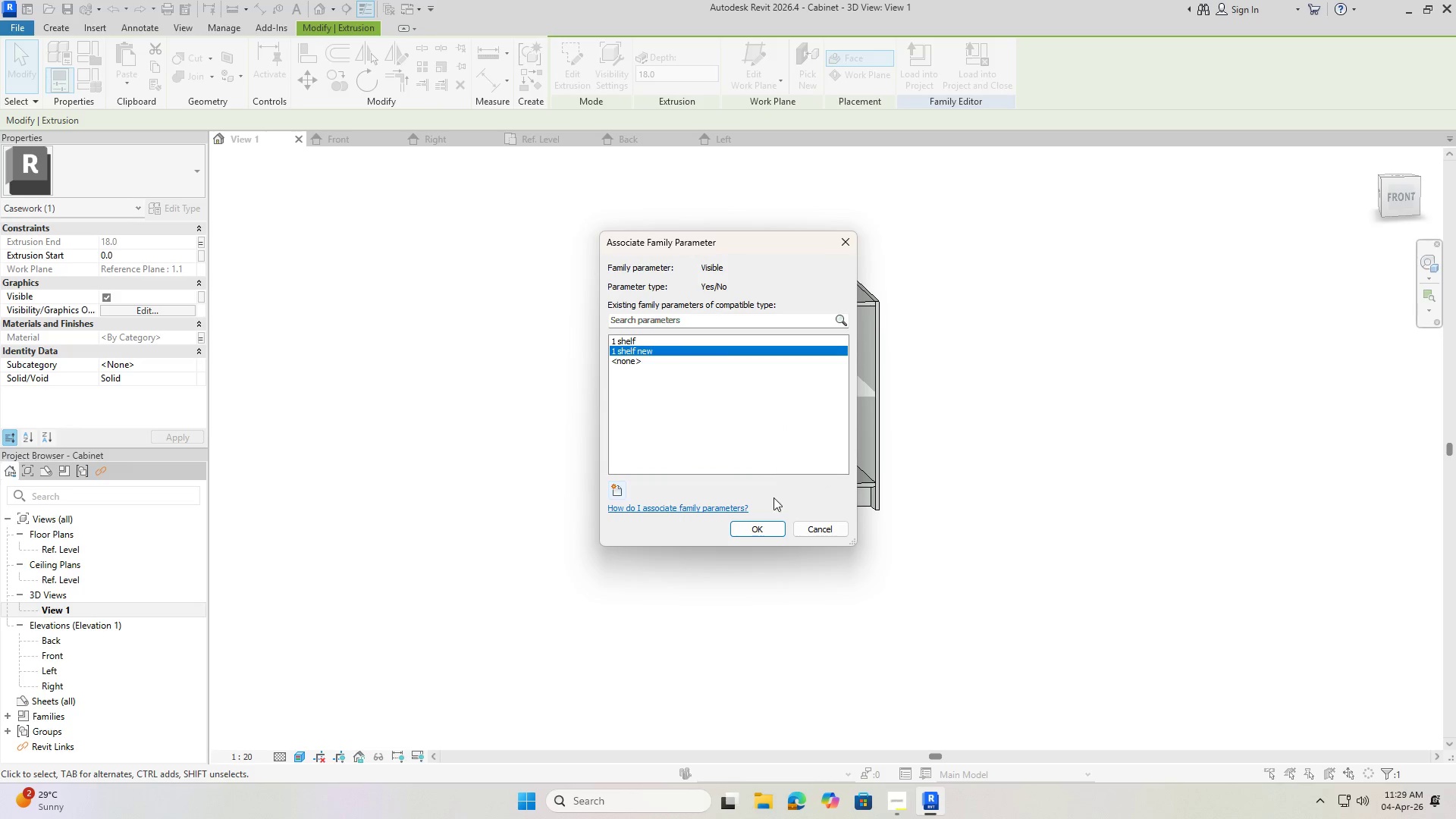 
left_click([772, 527])
 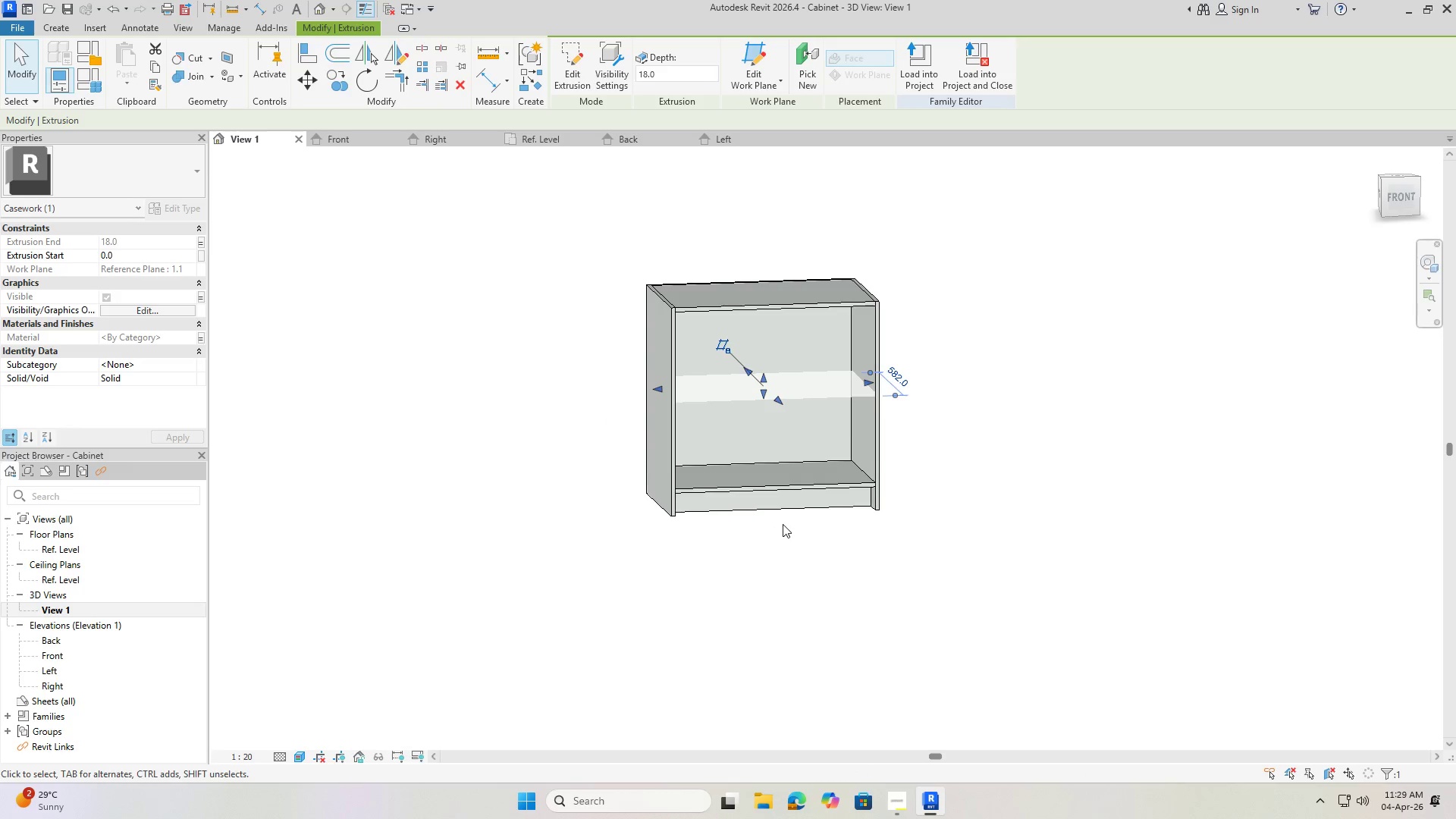 
mouse_move([793, 497])
 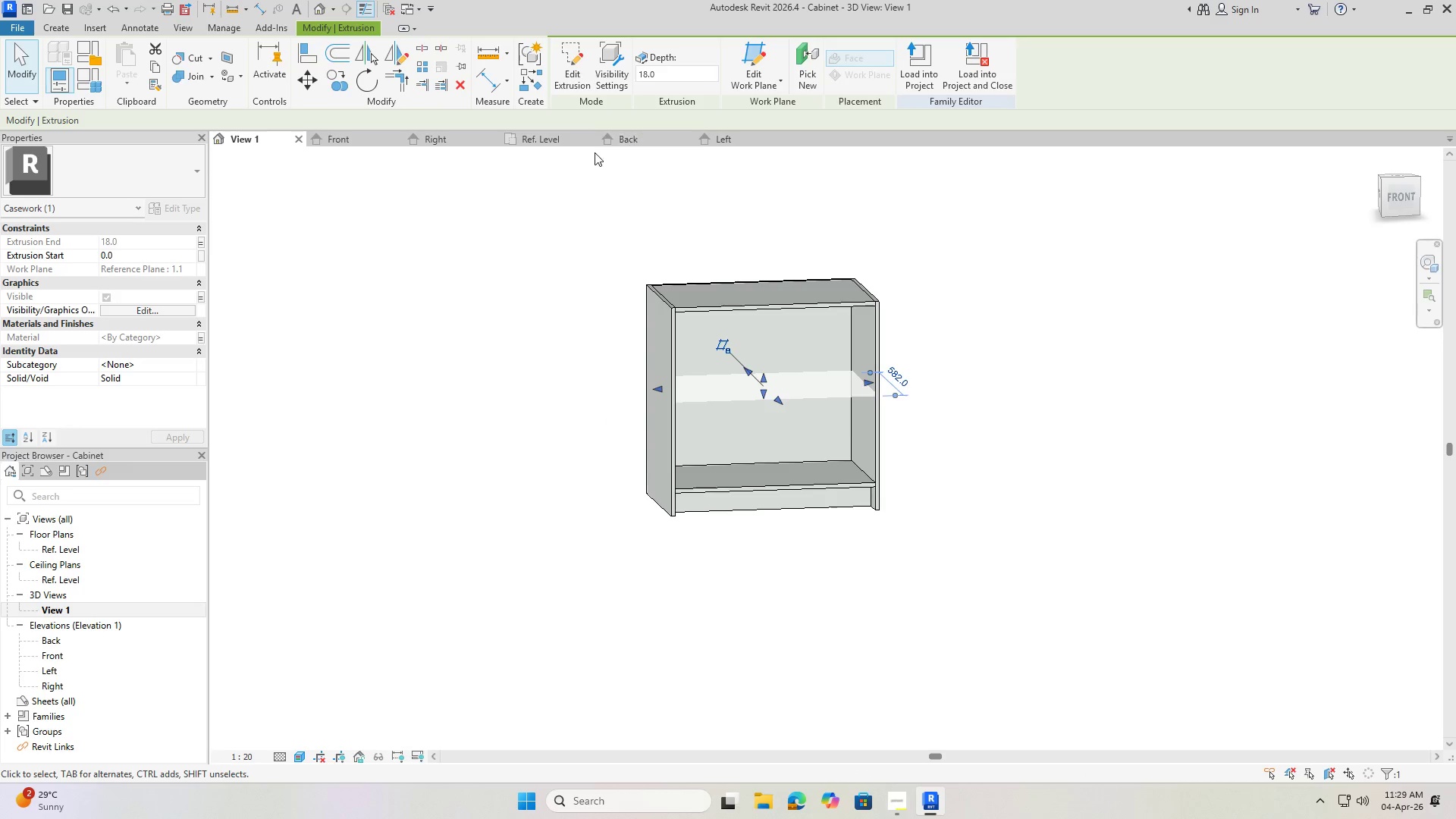 
left_click([541, 140])
 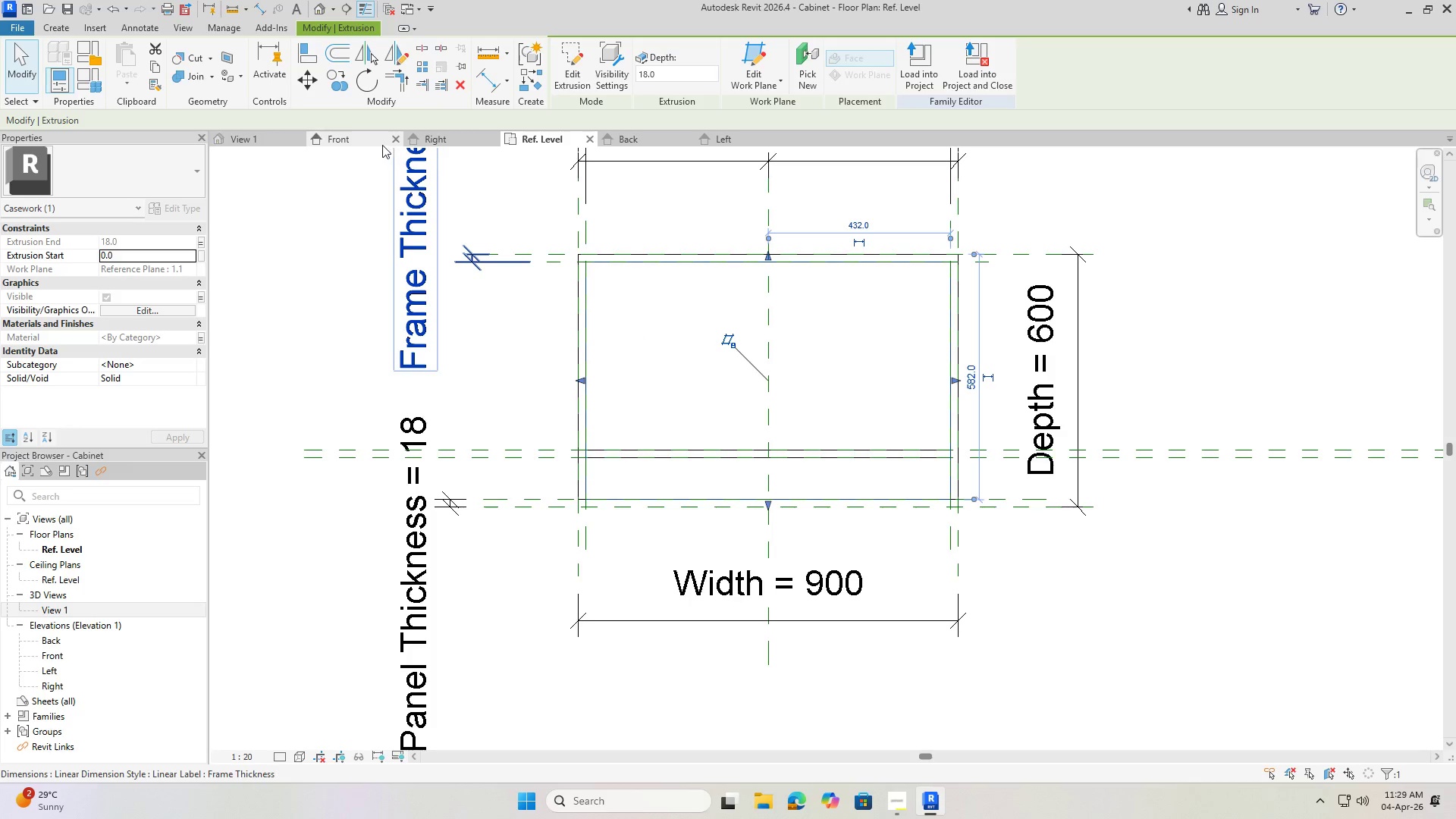 
wait(5.5)
 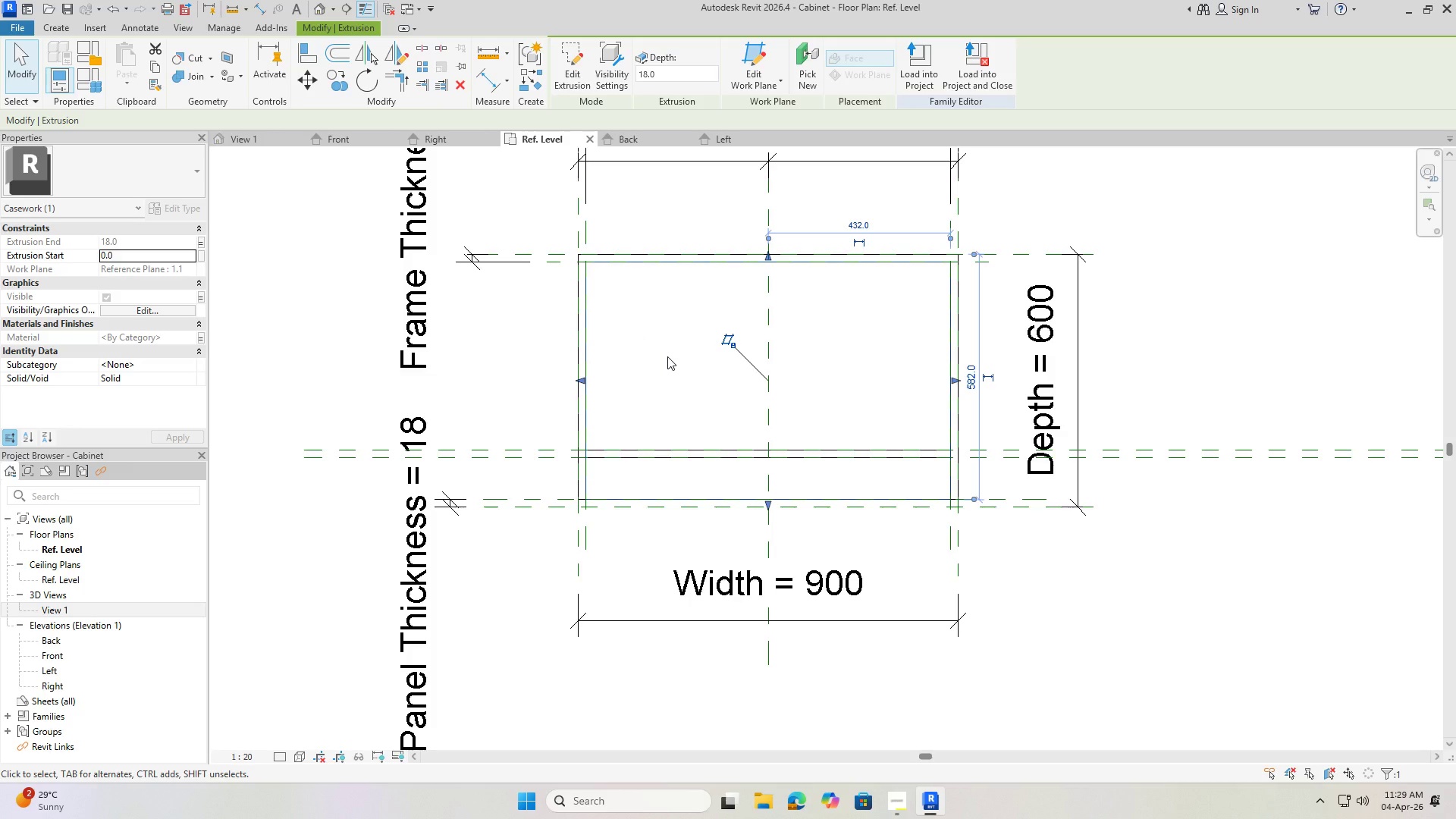 
left_click([1031, 306])
 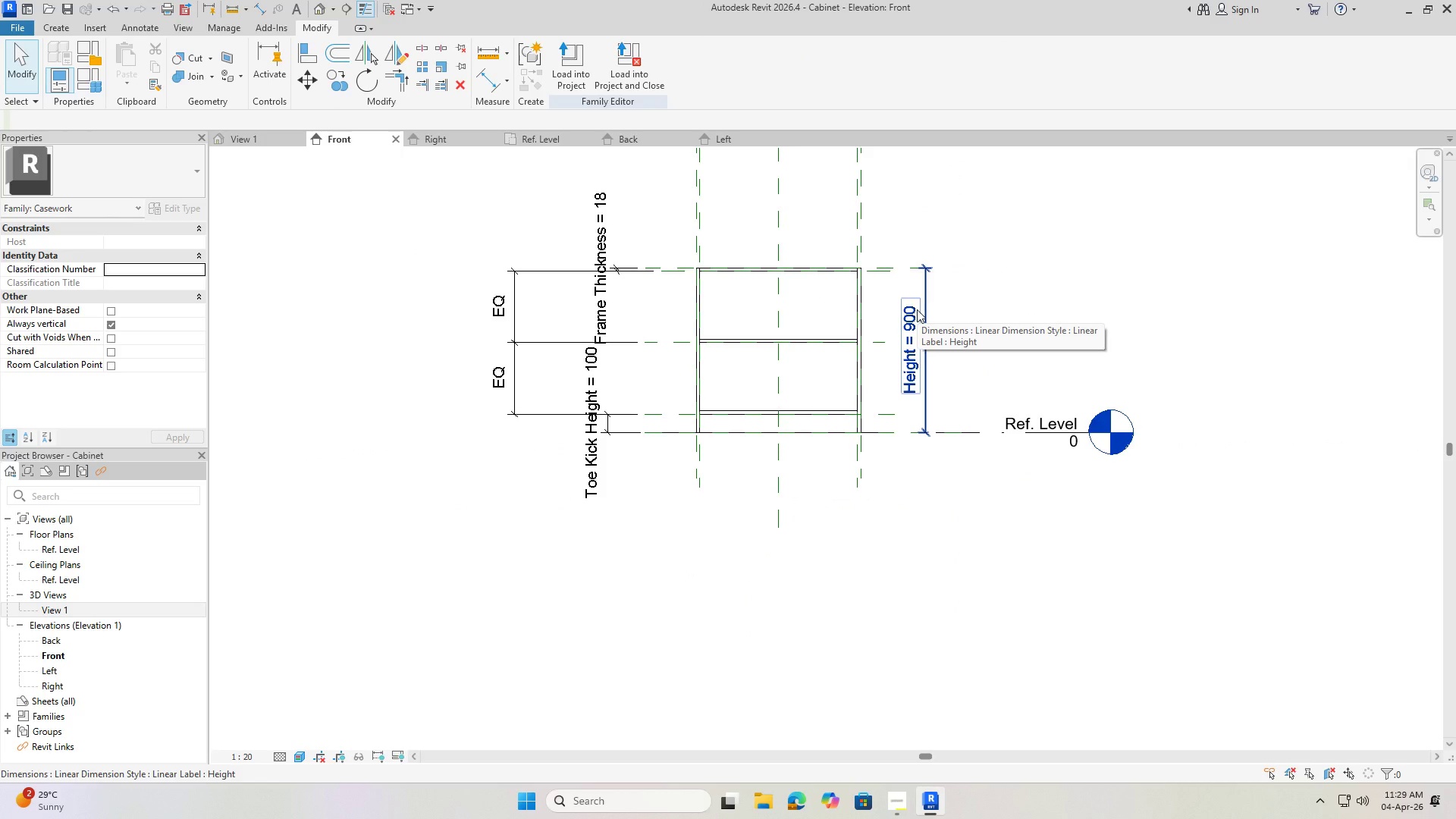 
wait(15.5)
 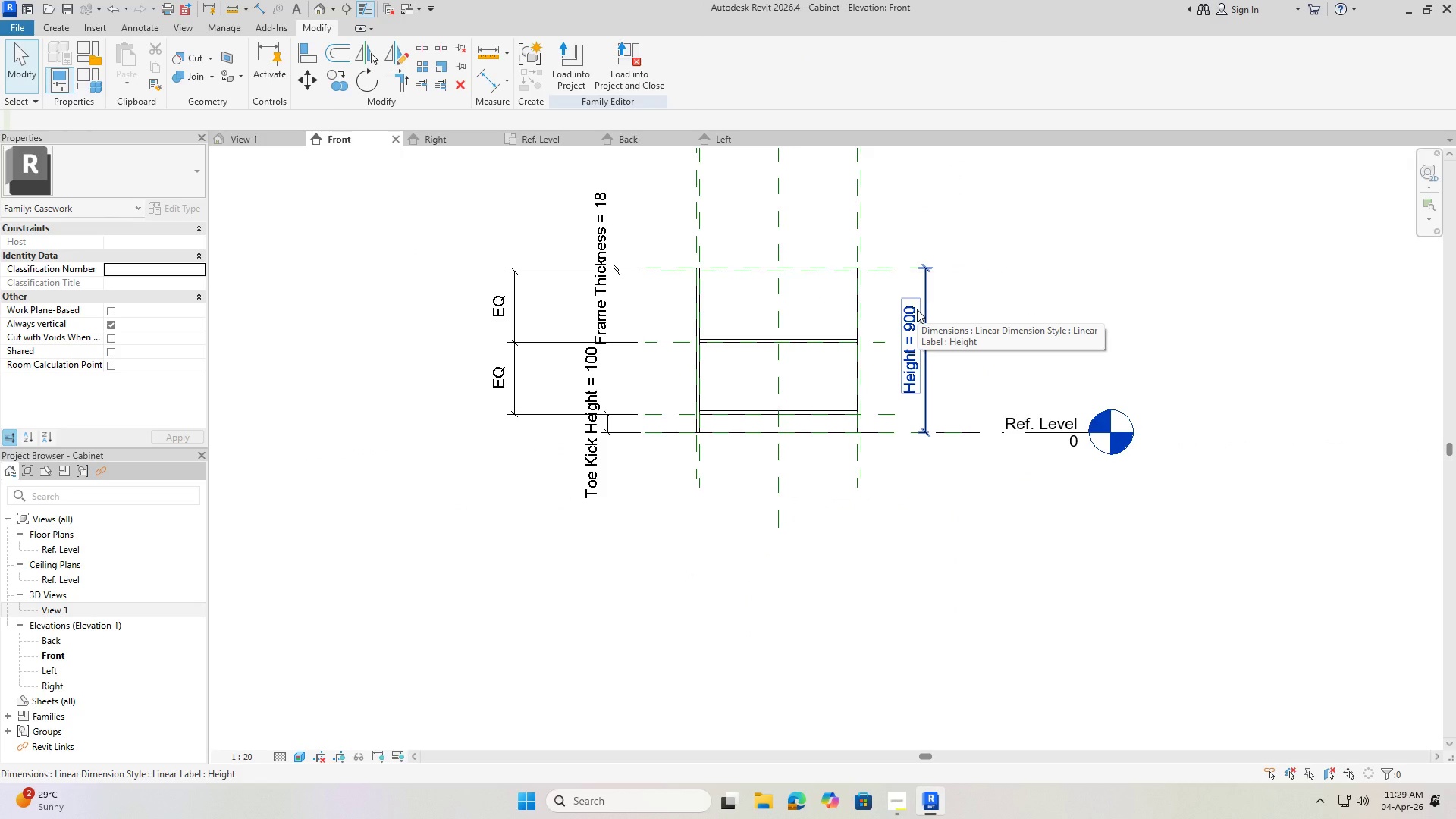 
left_click([66, 24])
 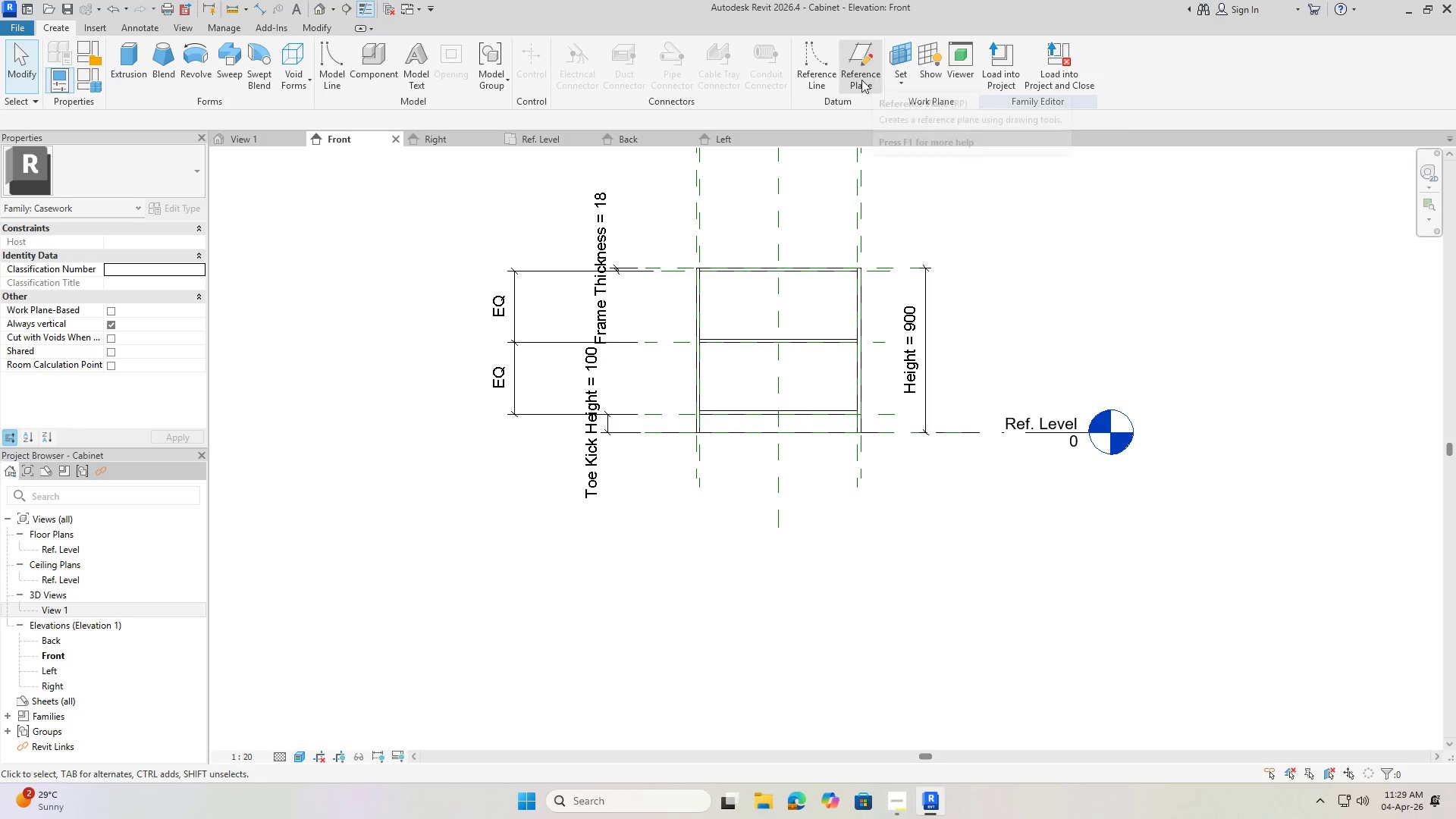 
left_click([854, 77])
 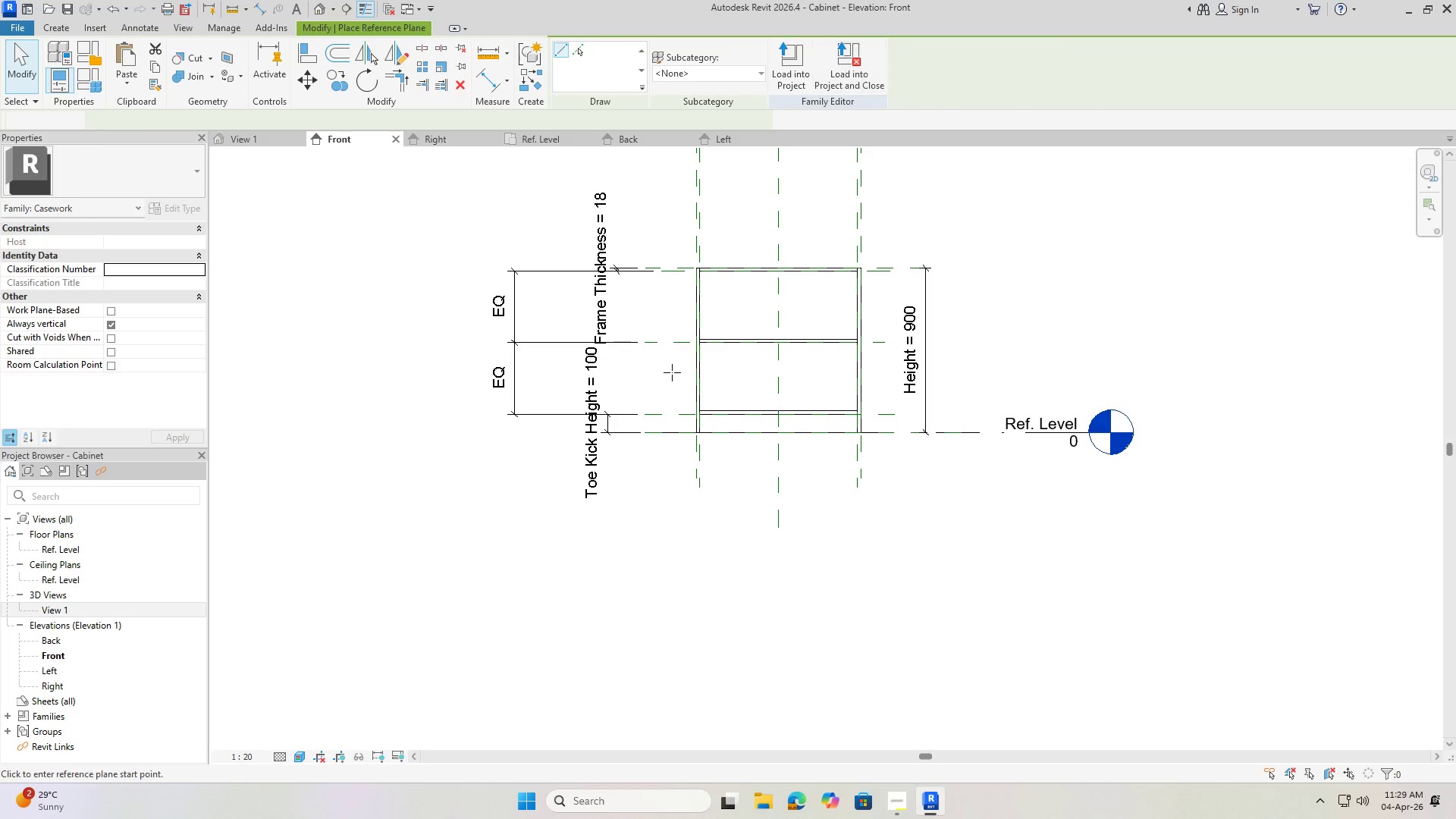 
scroll: coordinate [678, 389], scroll_direction: up, amount: 3.0
 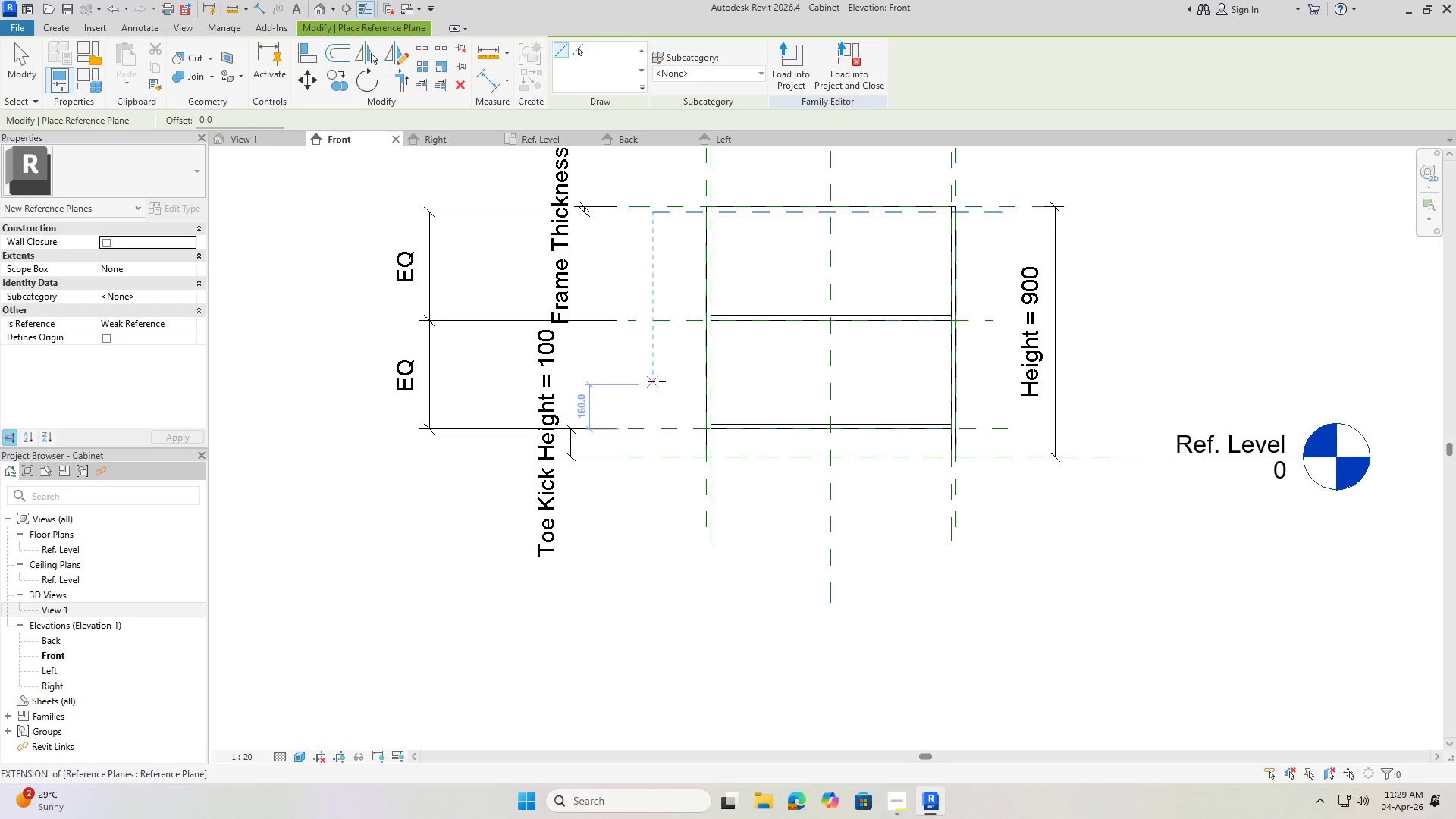 
left_click([656, 379])
 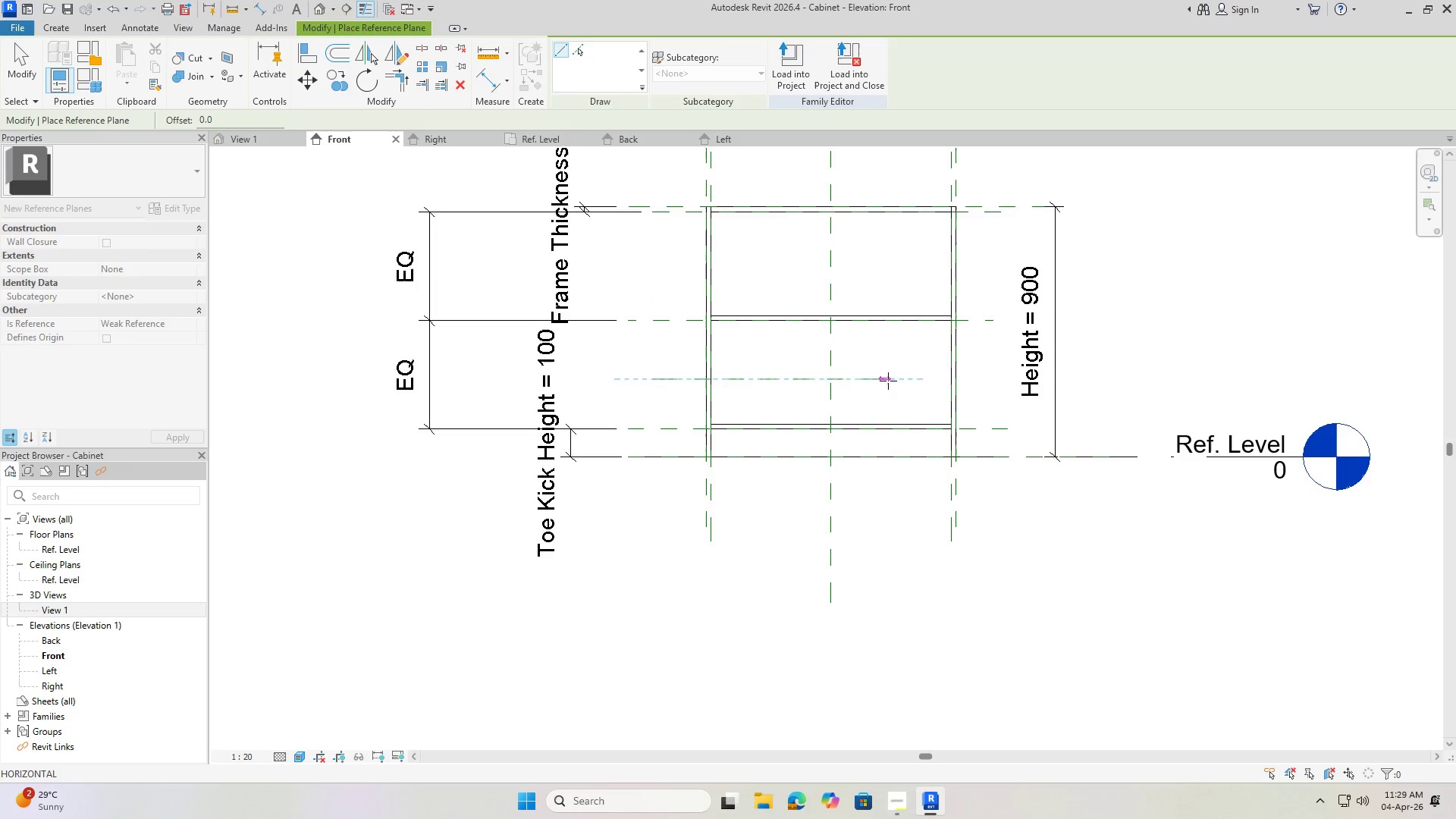 
scroll: coordinate [912, 381], scroll_direction: up, amount: 1.0
 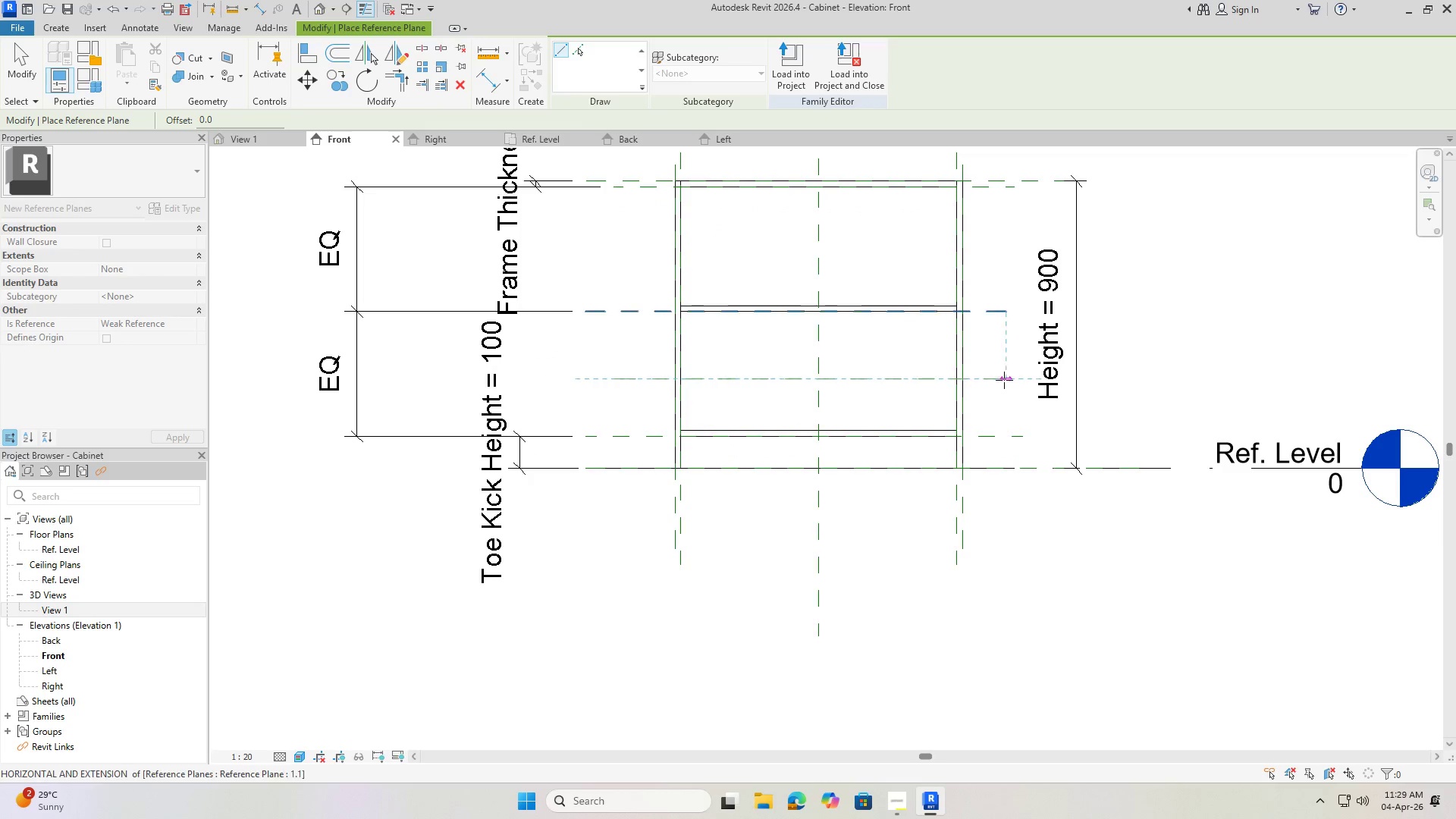 
left_click([1007, 380])
 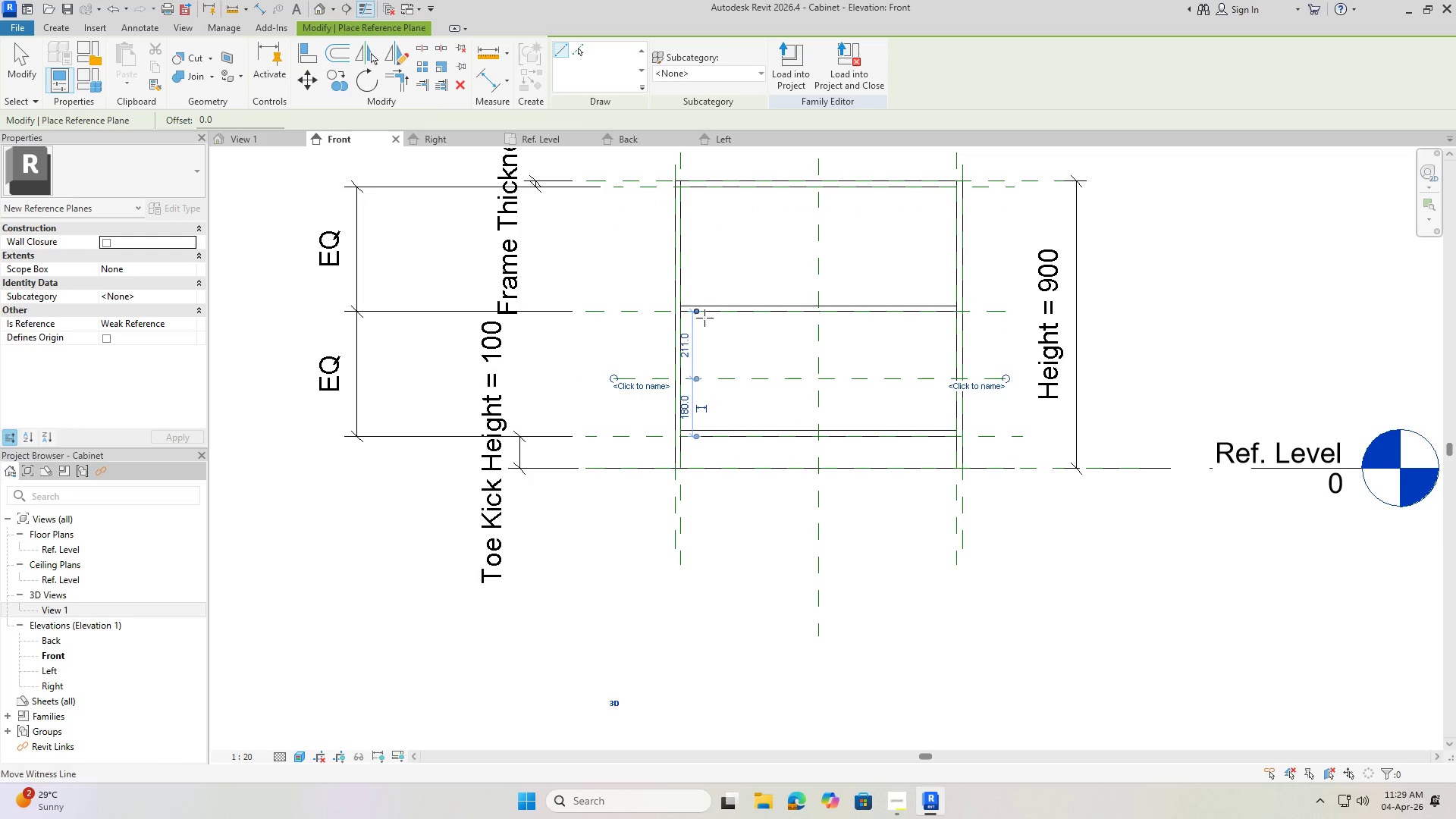 
key(Escape)
 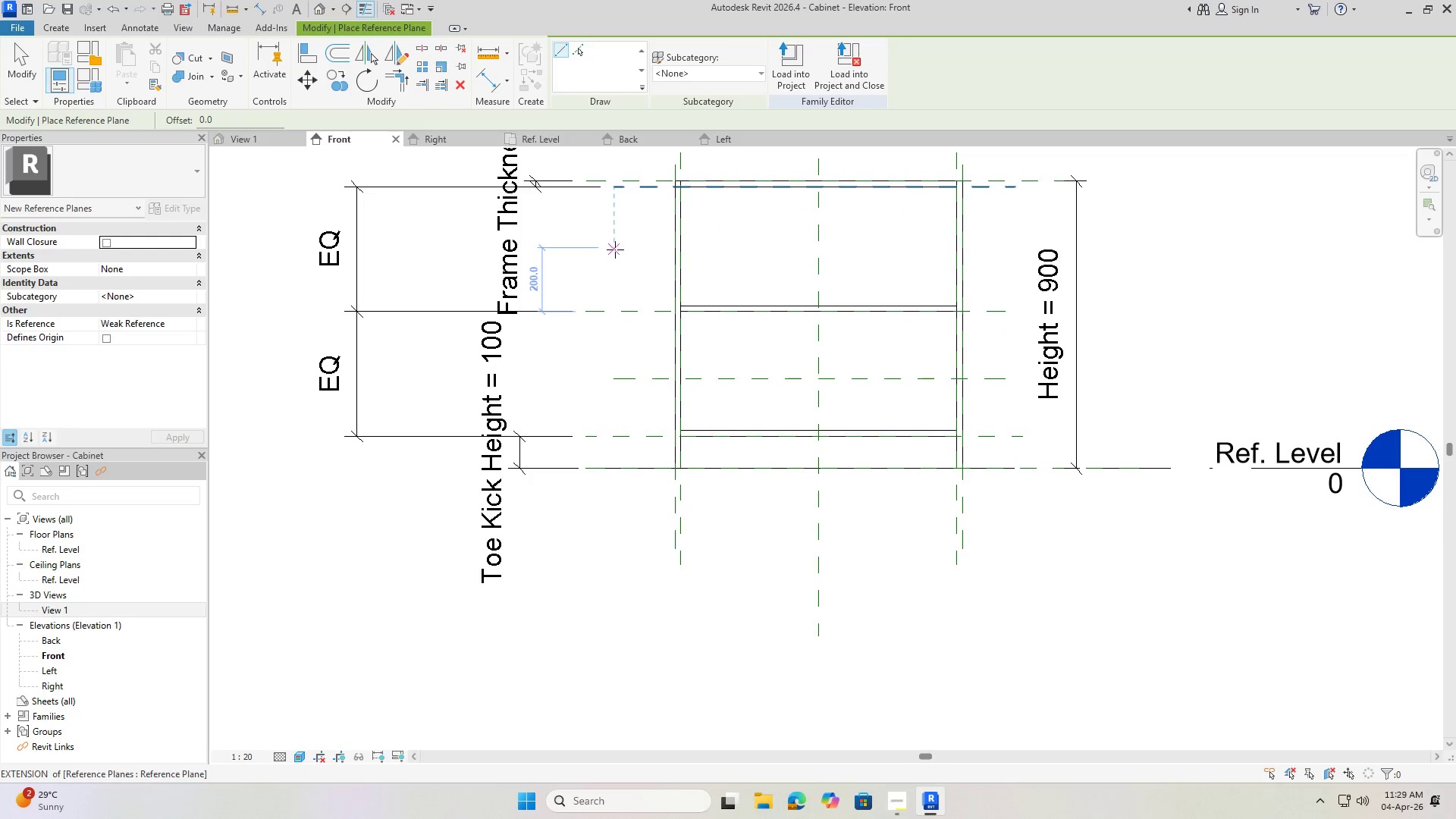 
left_click([615, 249])
 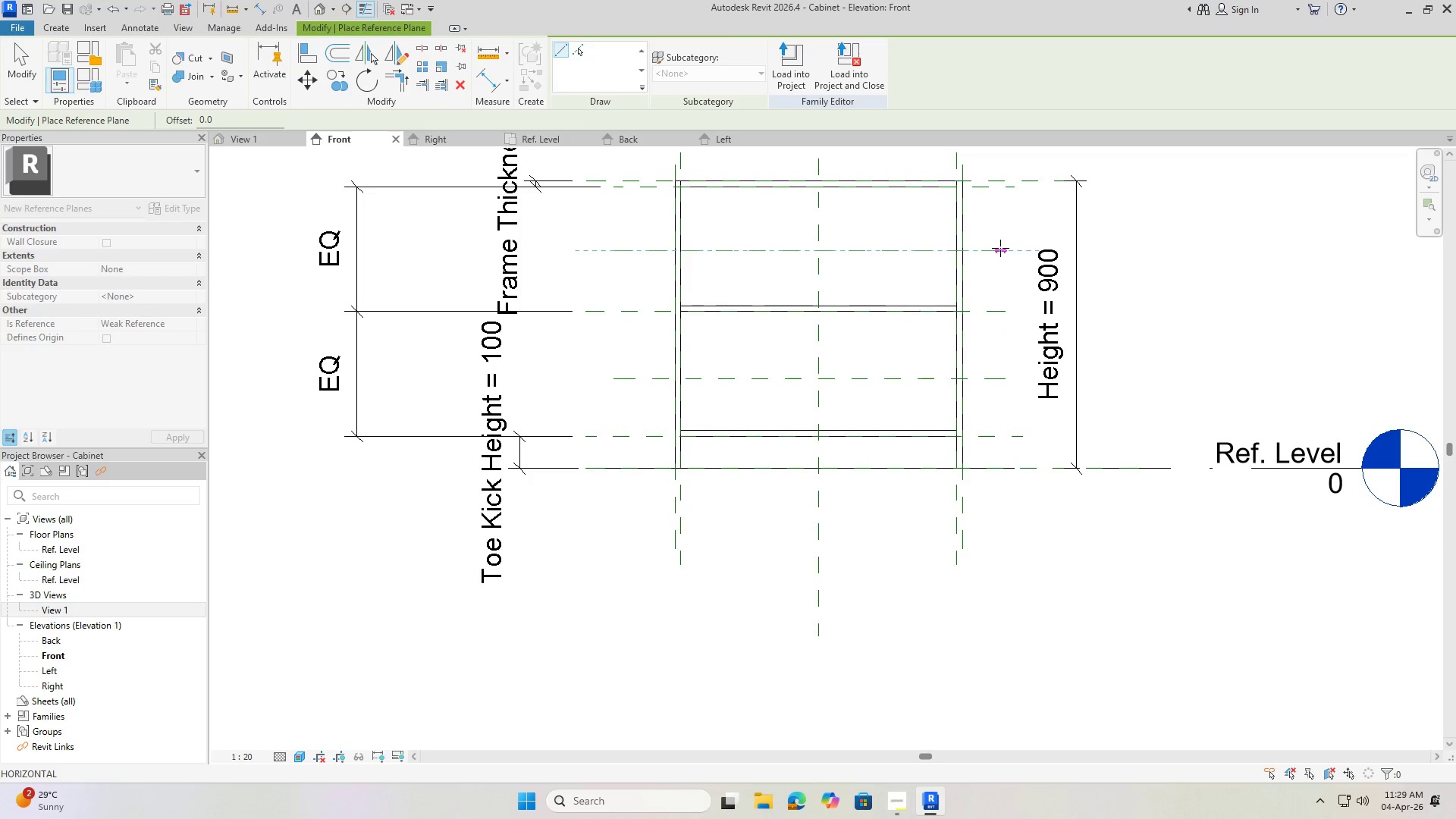 
left_click([1004, 248])
 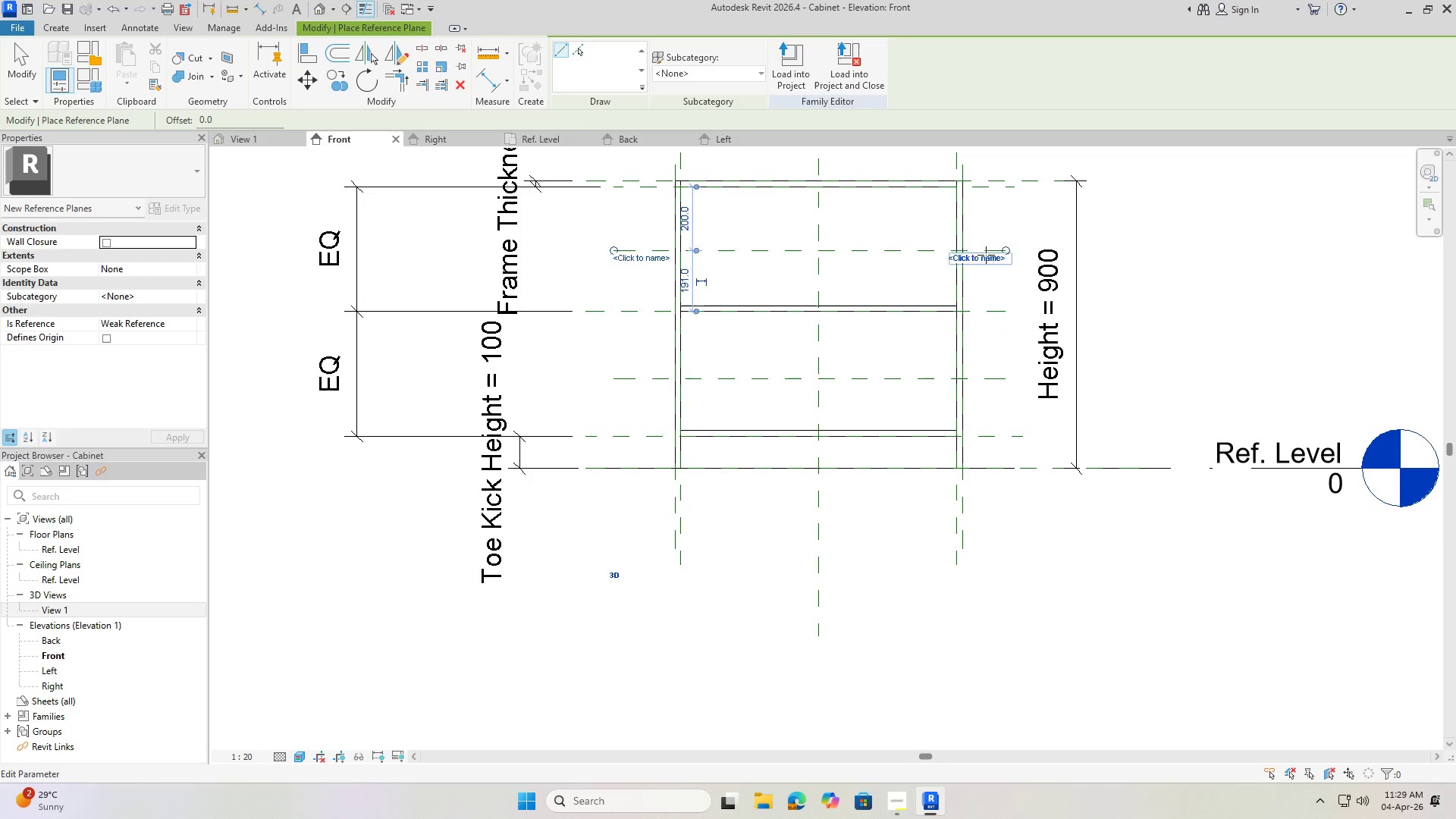 
key(Escape)
 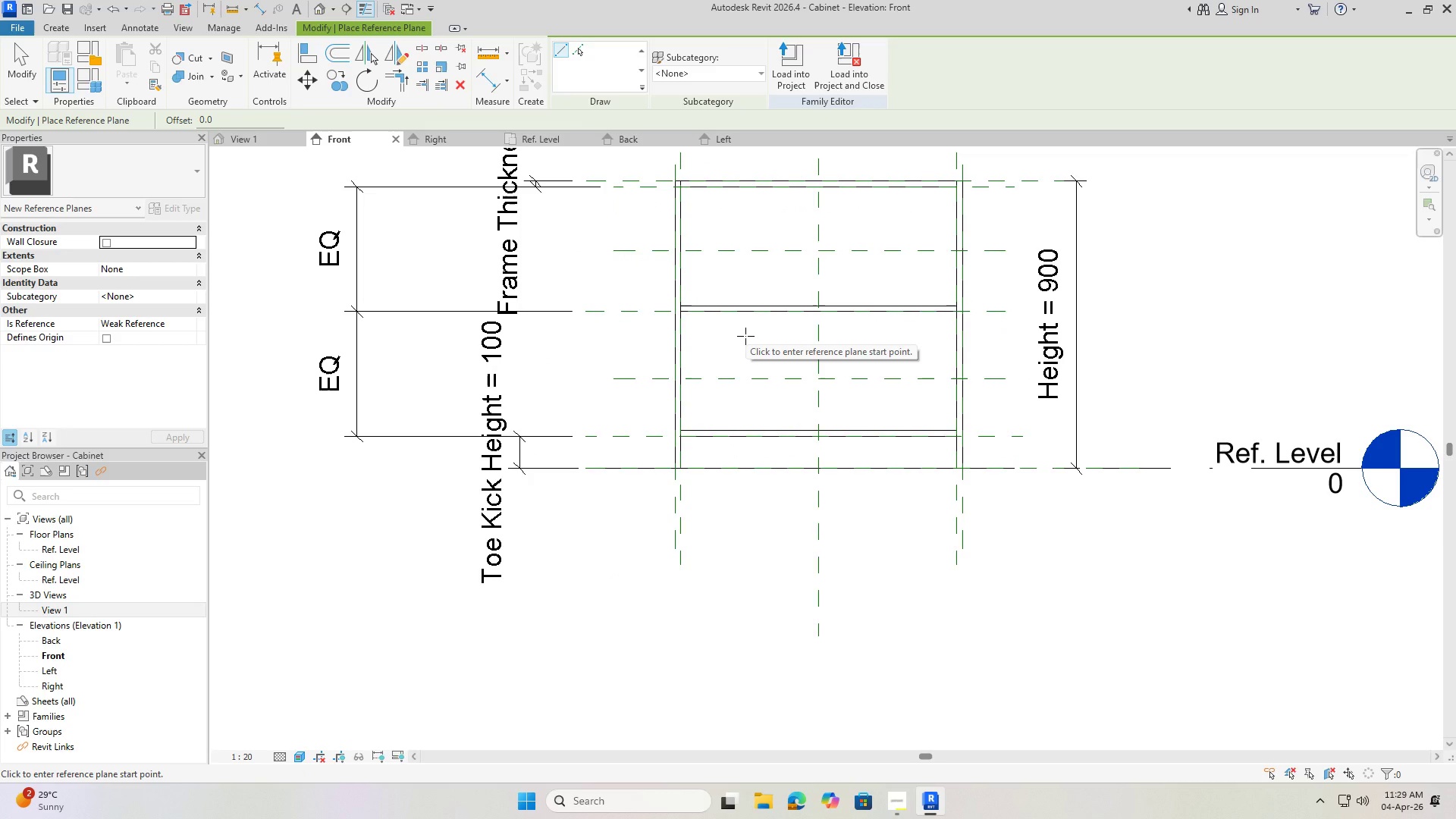 
wait(12.94)
 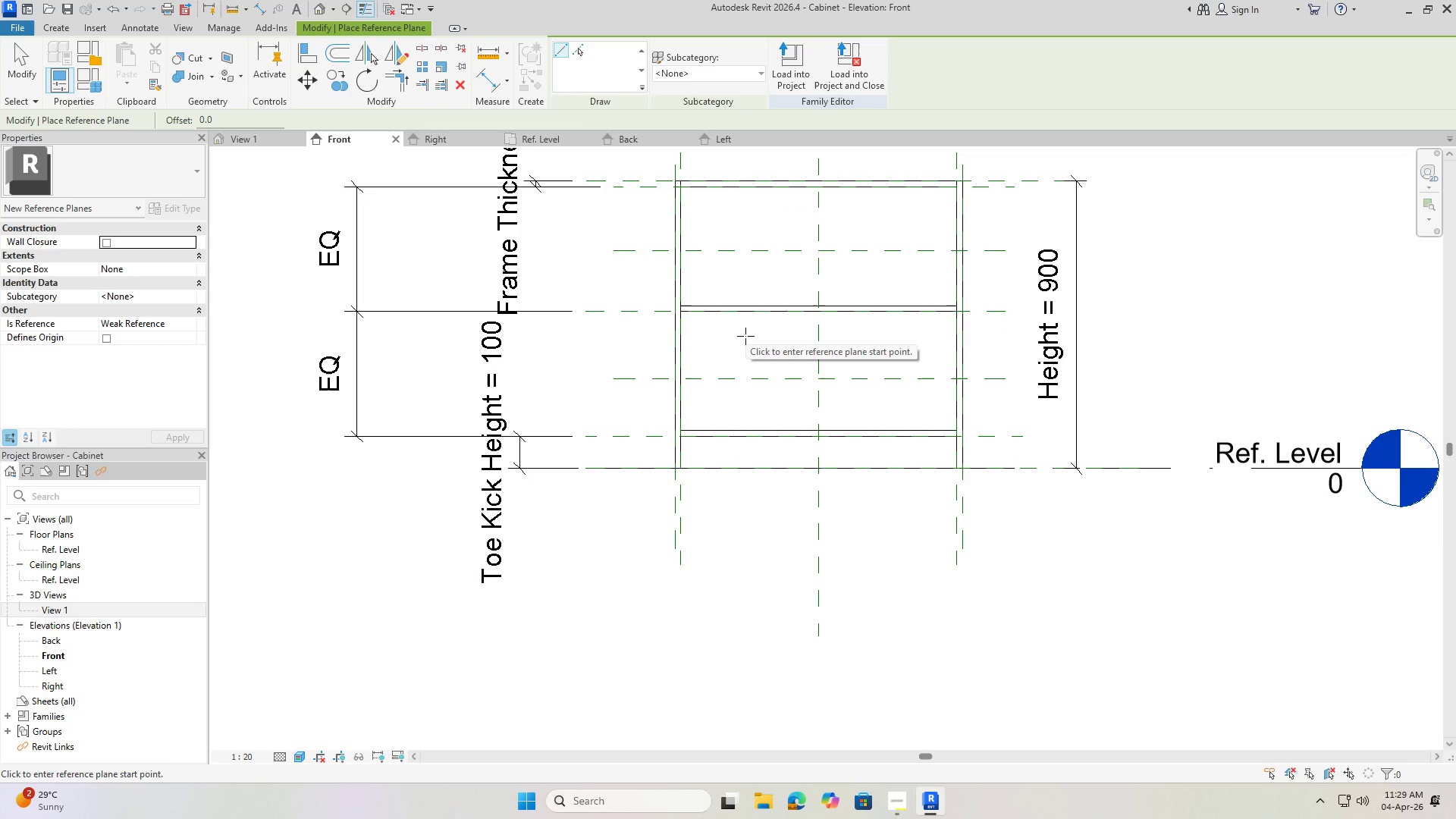 
key(Escape)
 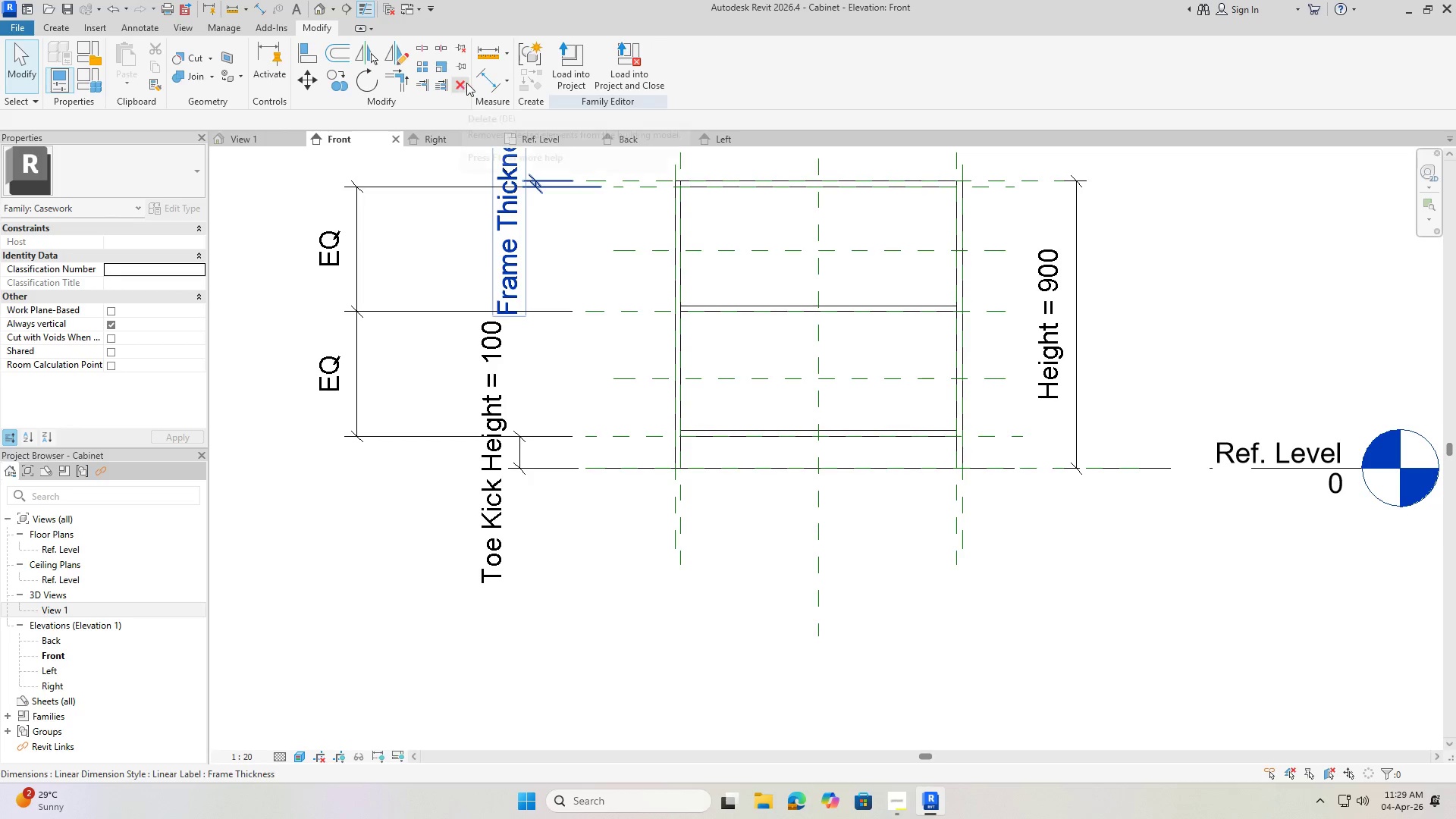 
left_click([479, 80])
 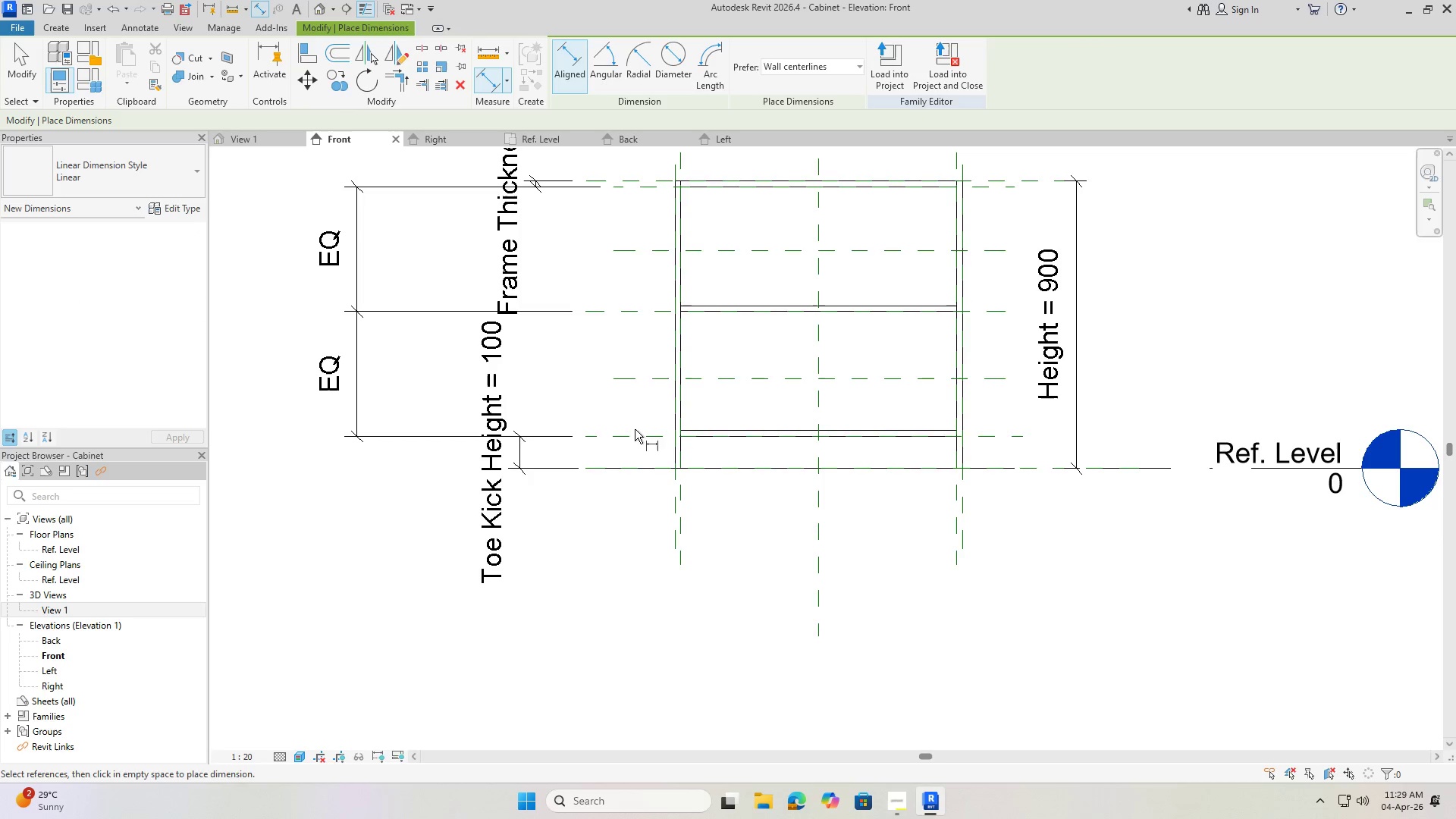 
left_click([639, 435])
 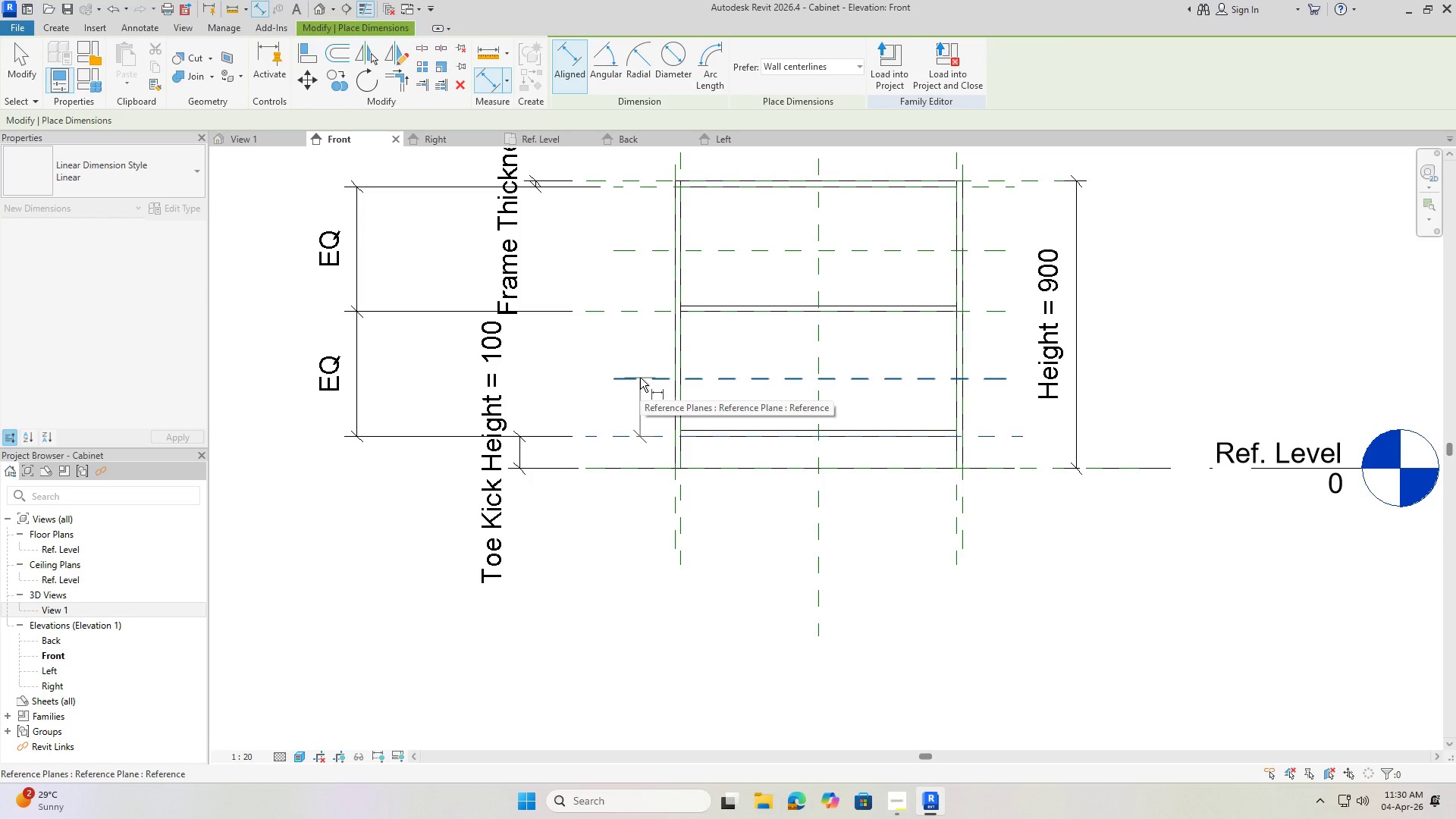 
left_click([640, 378])
 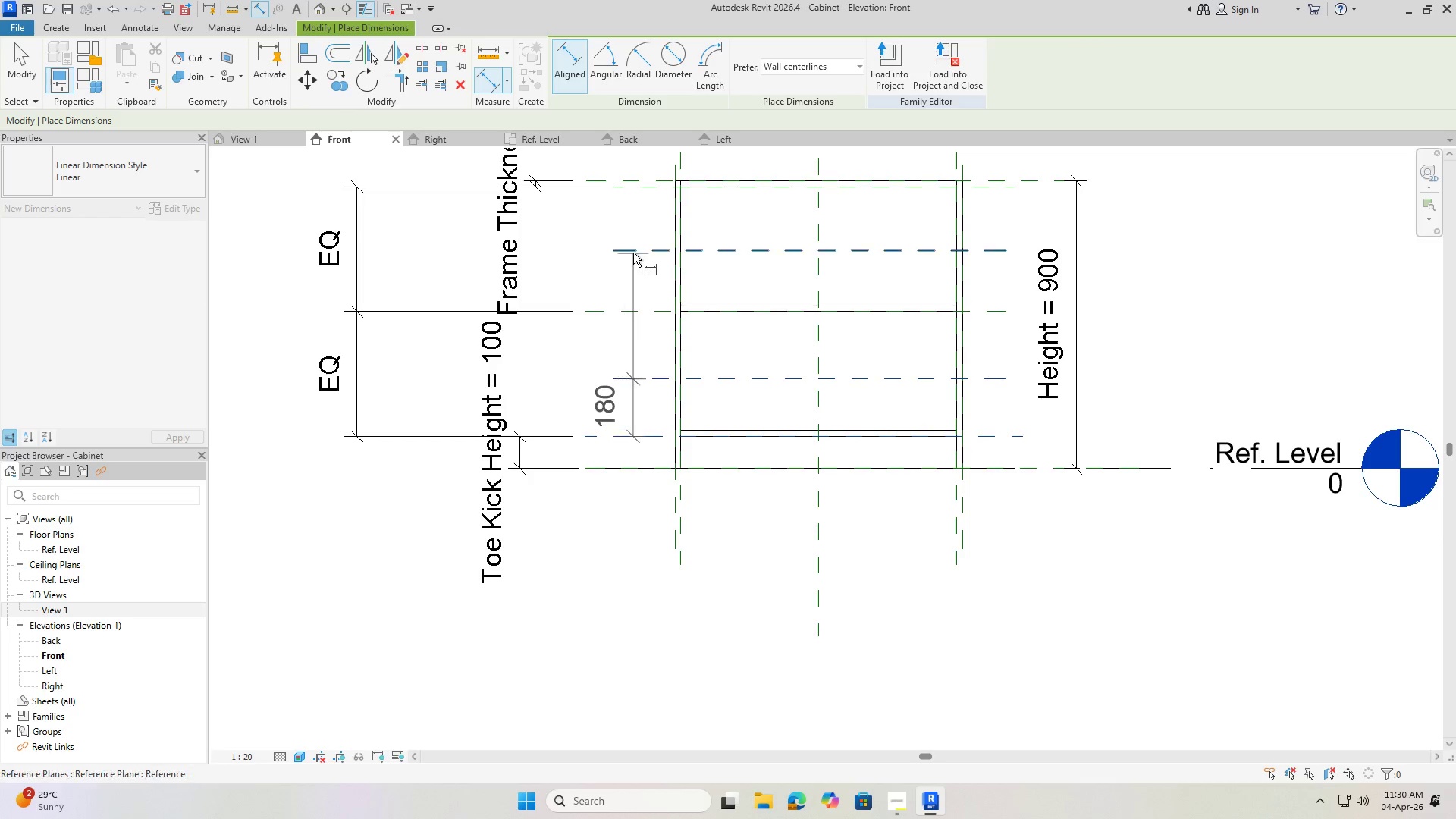 
left_click([634, 253])
 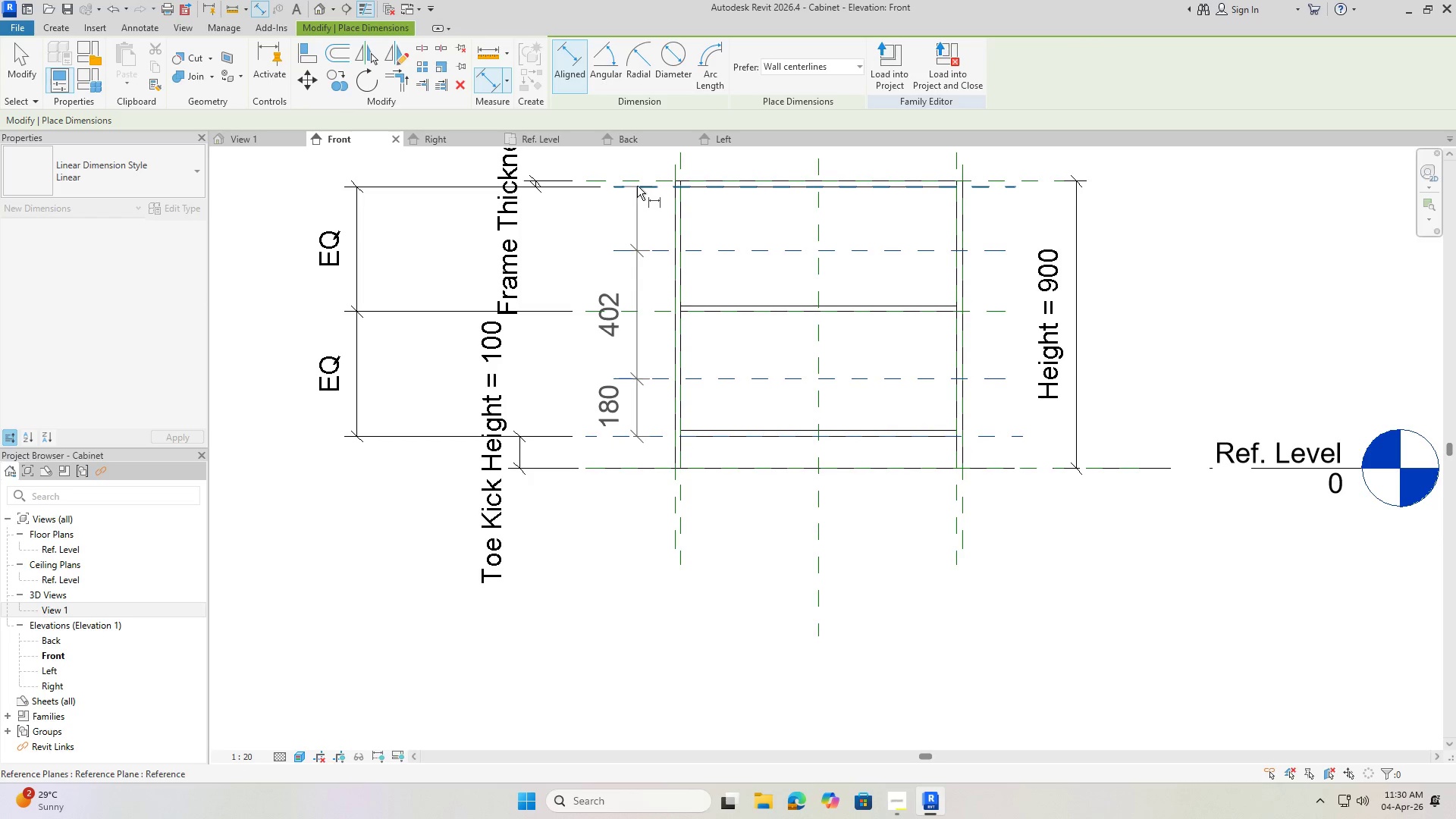 
left_click([638, 185])
 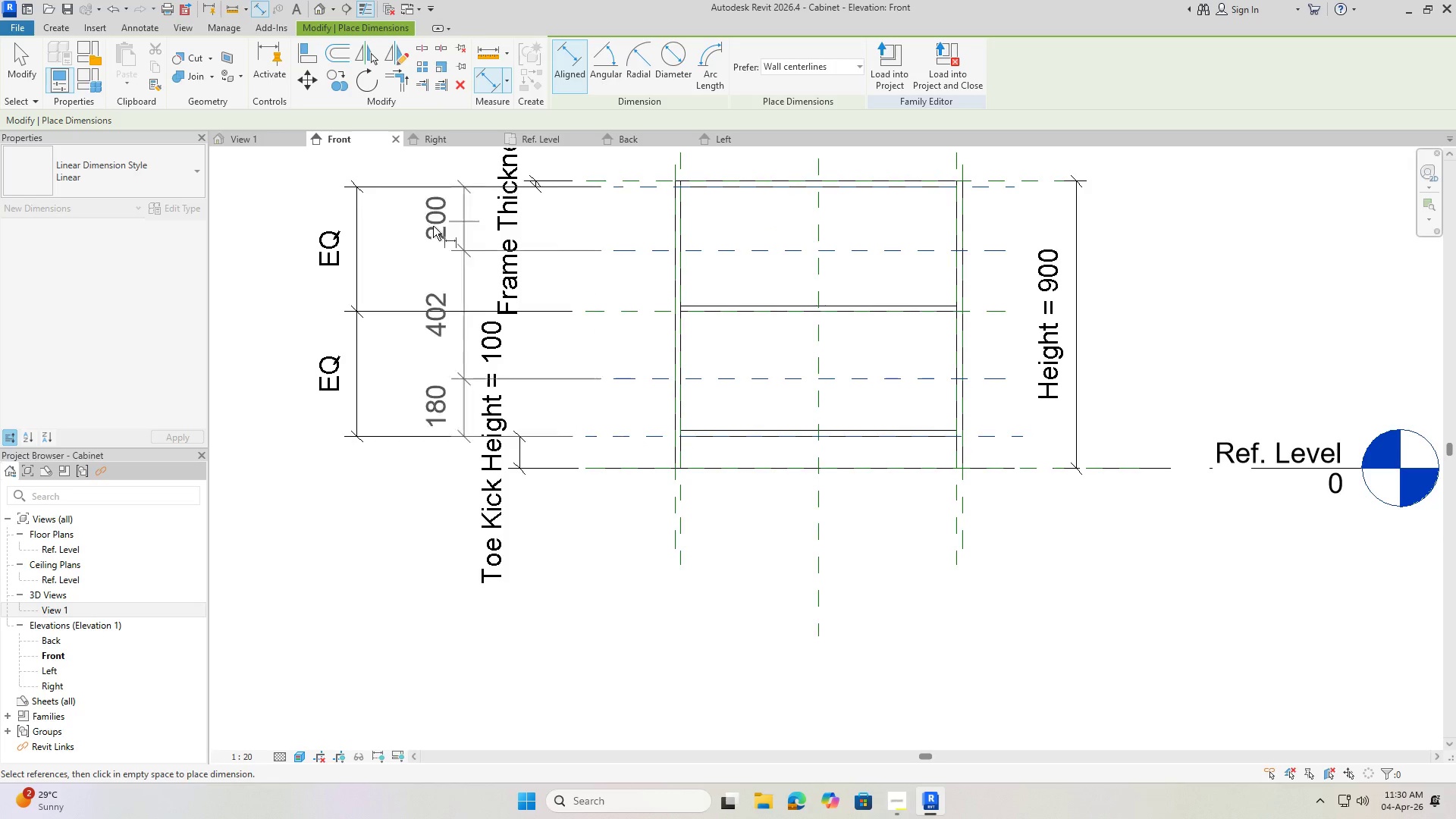 
scroll: coordinate [477, 224], scroll_direction: down, amount: 2.0
 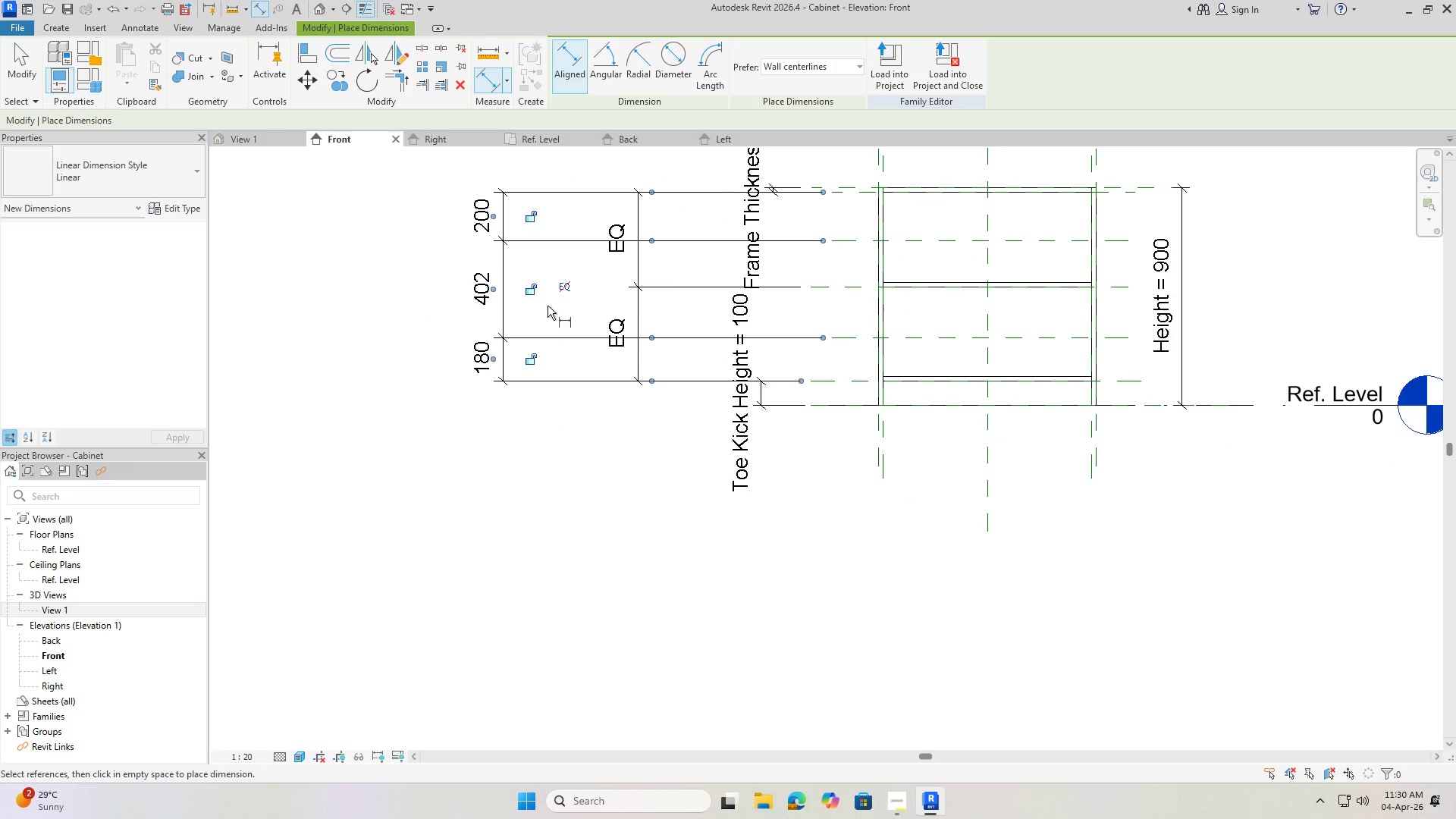 
left_click([564, 284])
 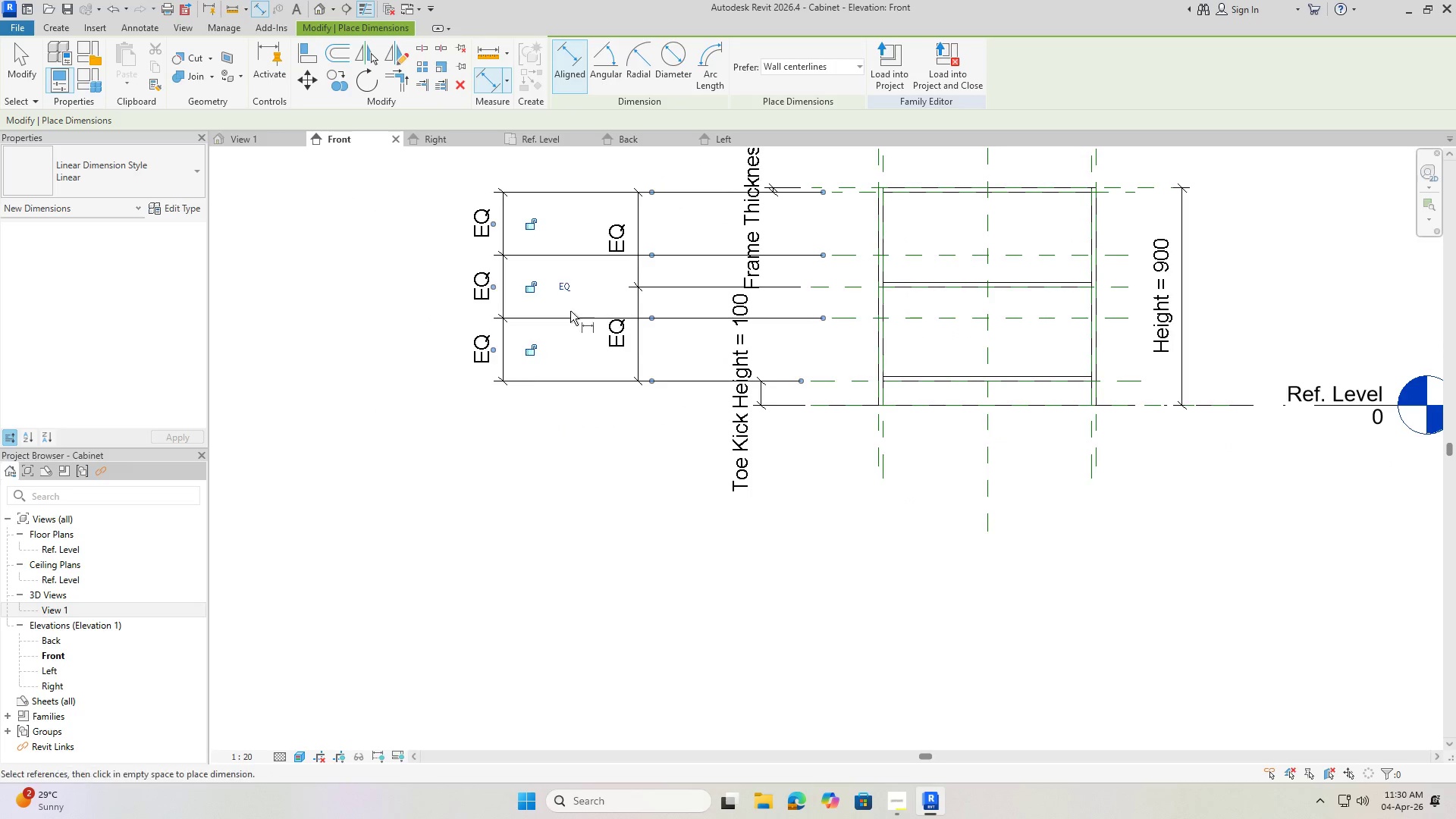 
key(Escape)
 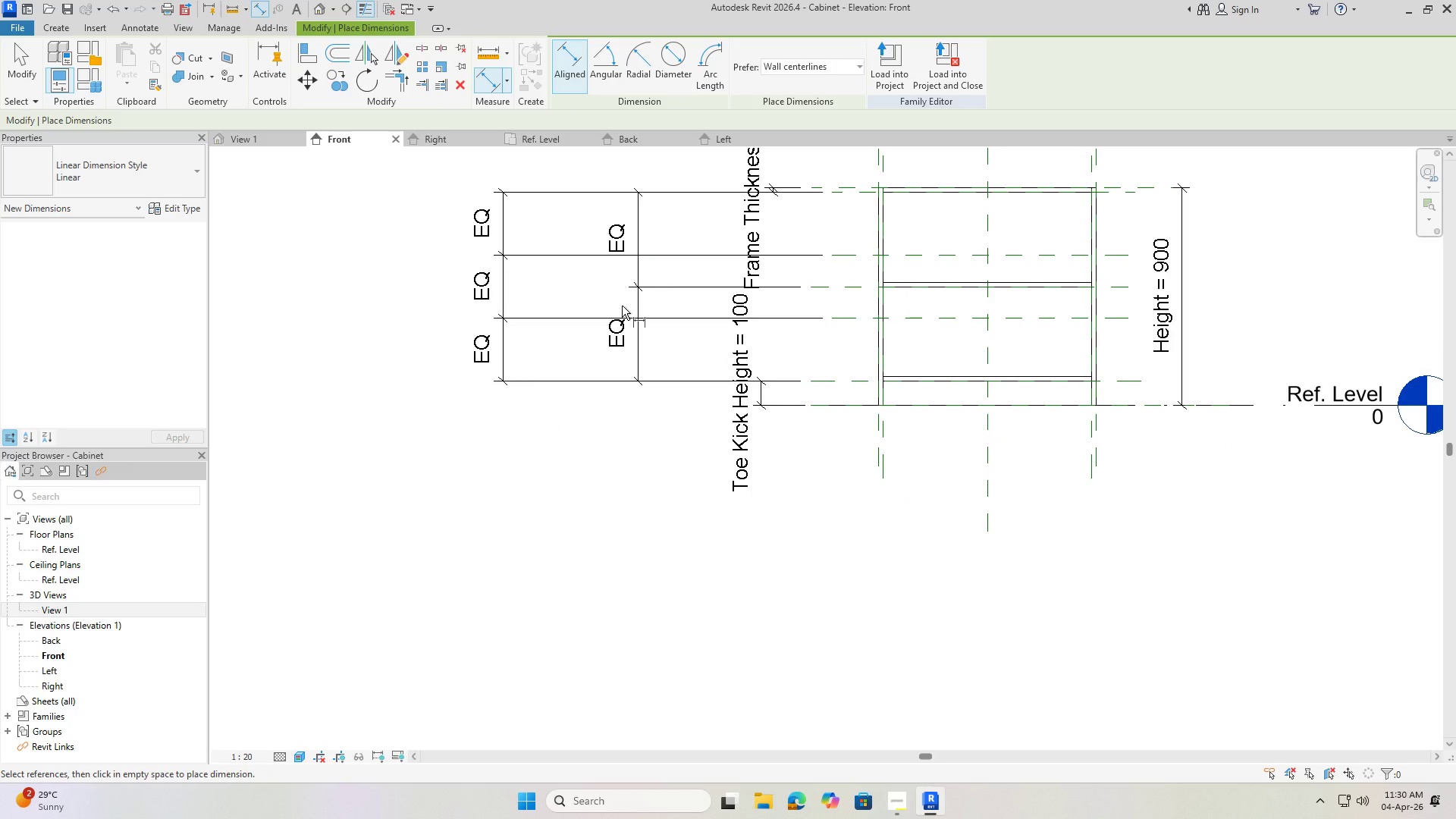 
wait(6.69)
 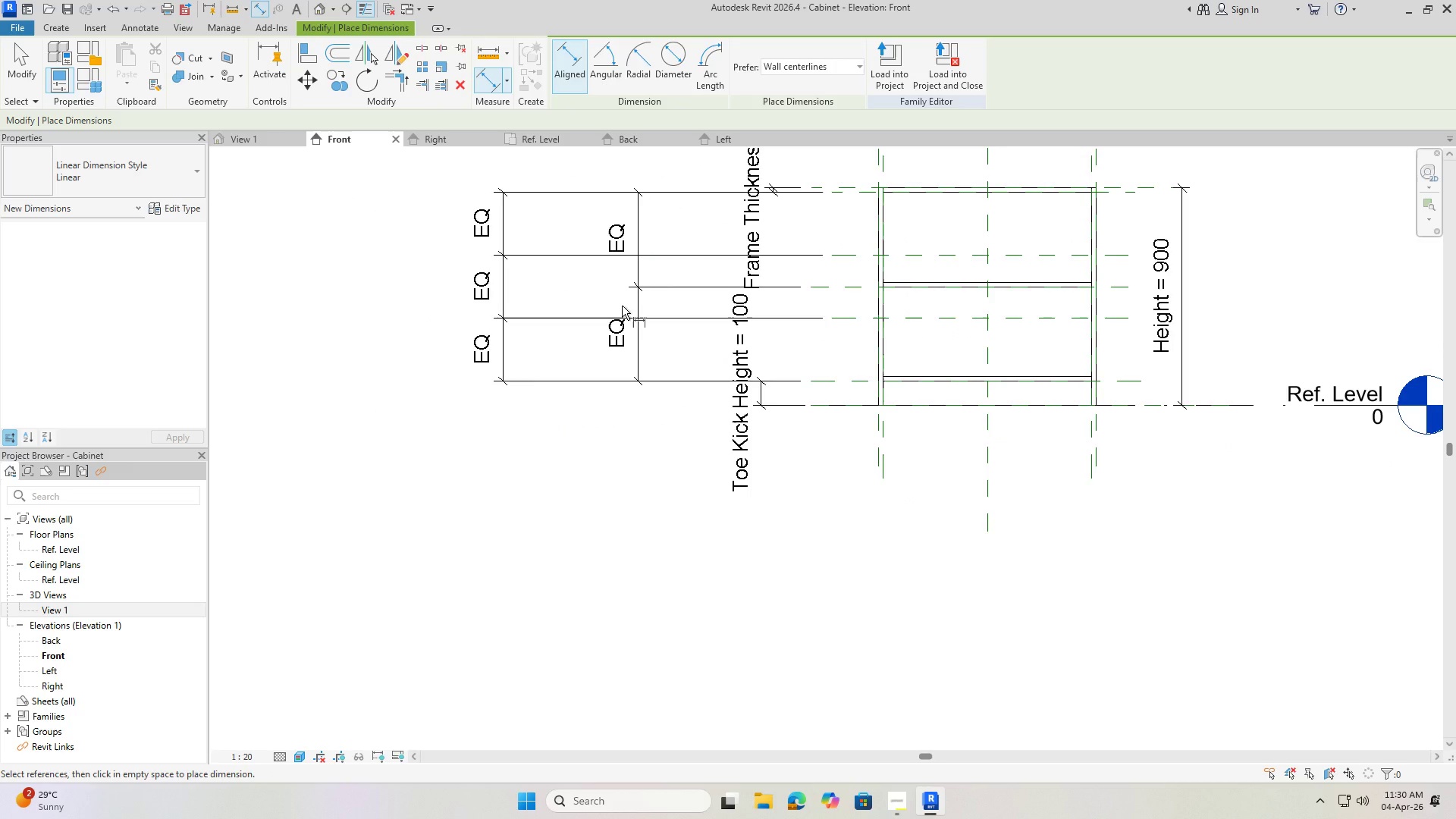 
left_click([60, 27])
 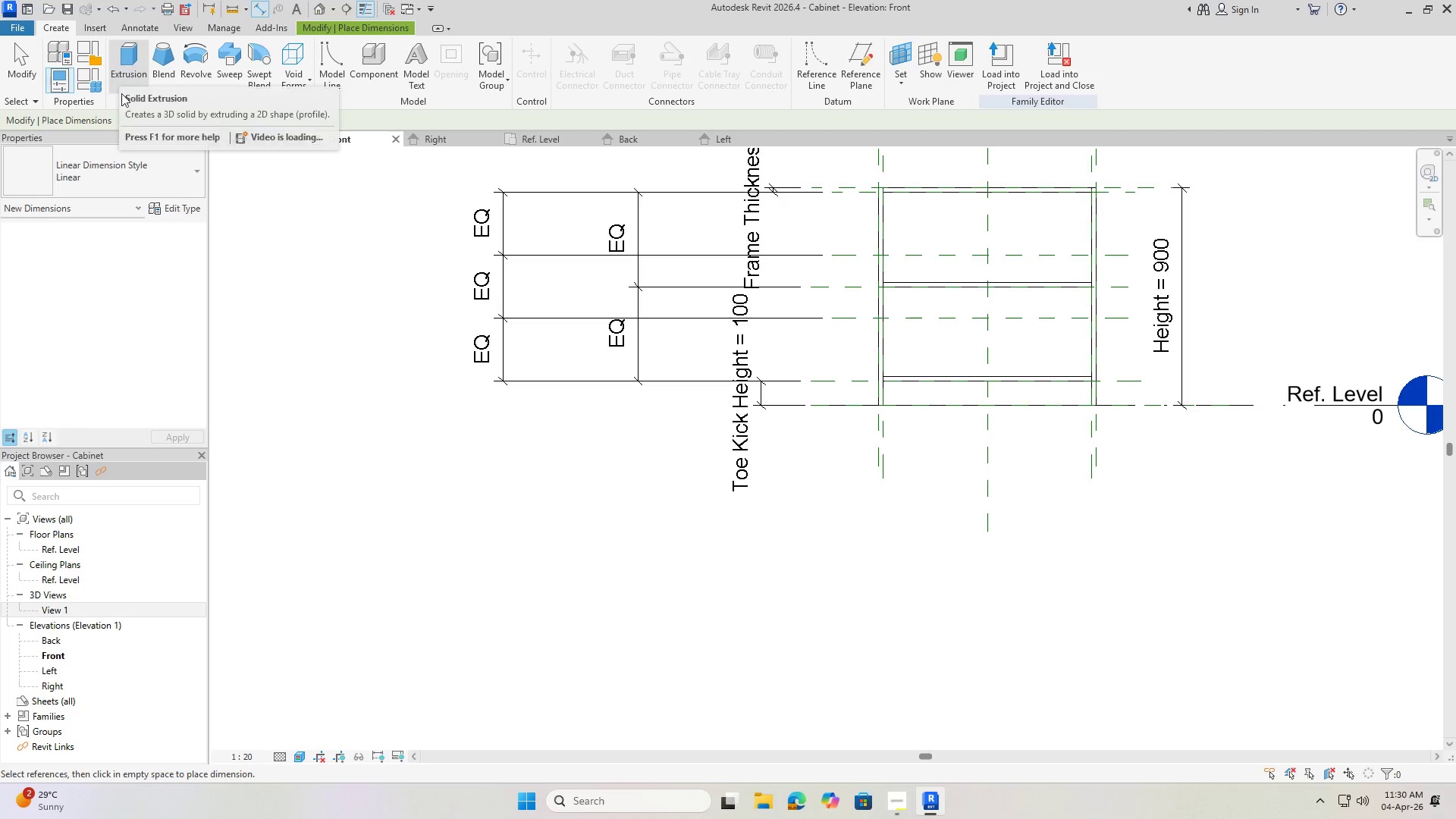 
key(Escape)
 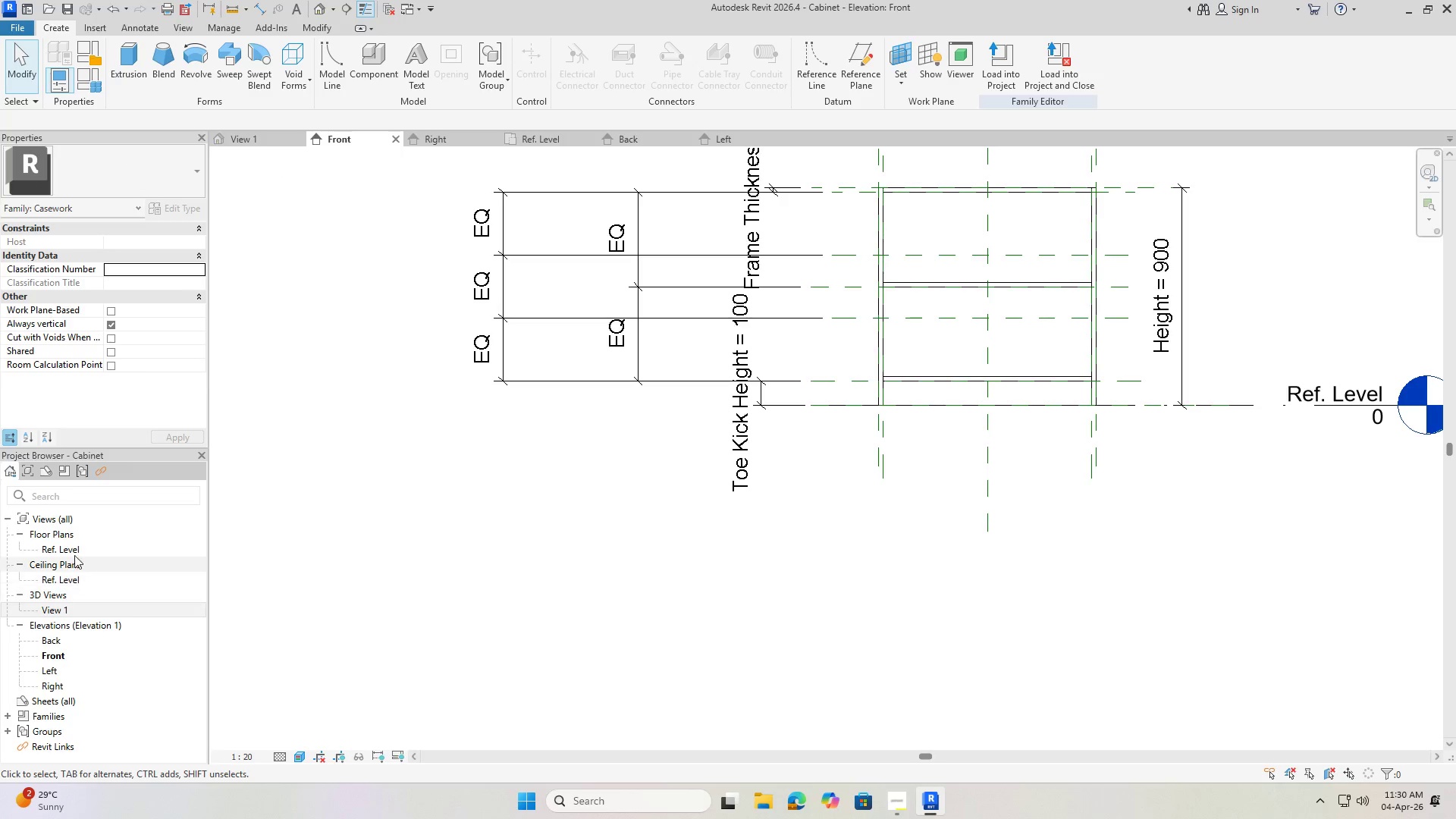 
left_click([72, 548])
 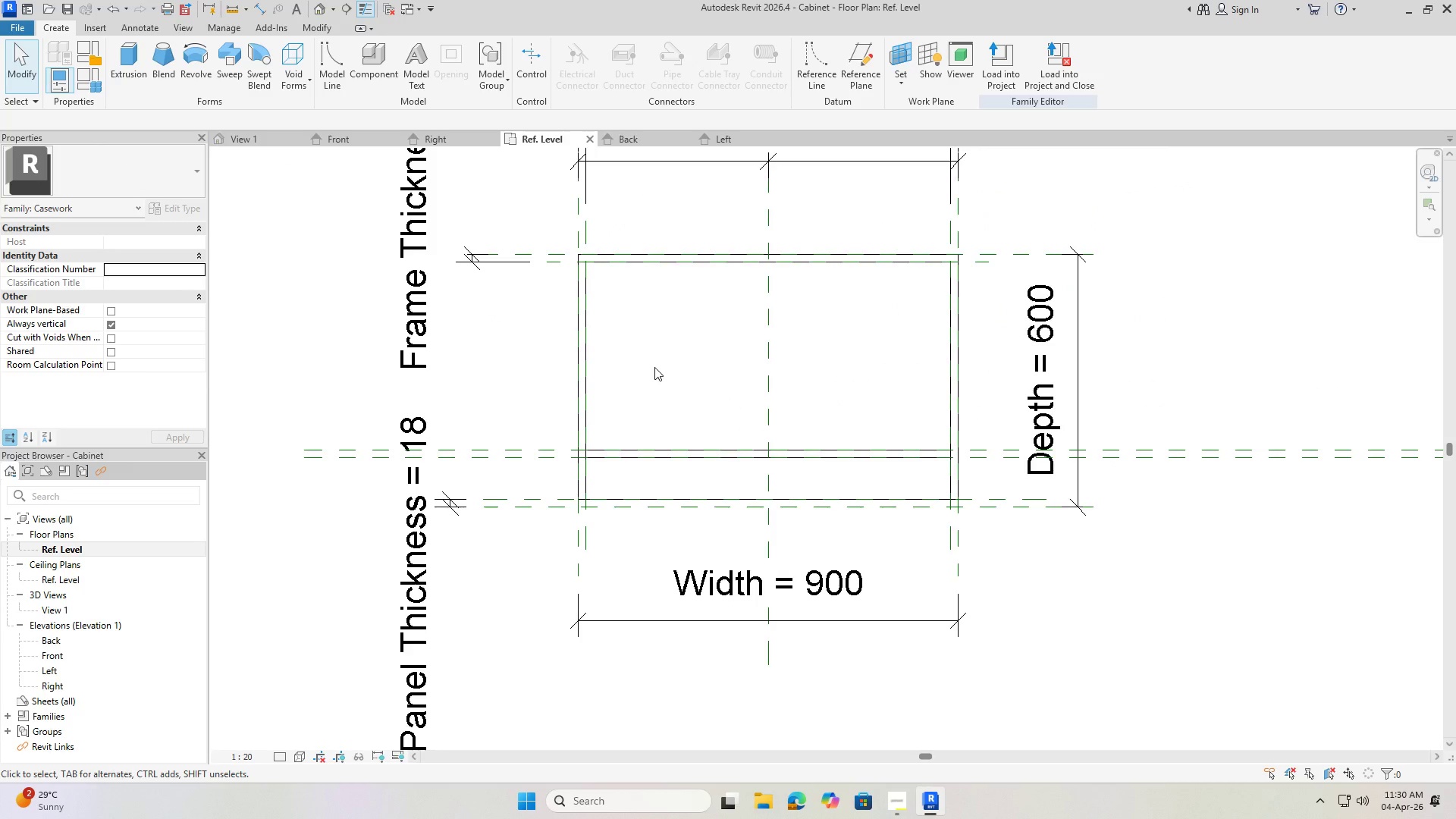 
wait(5.61)
 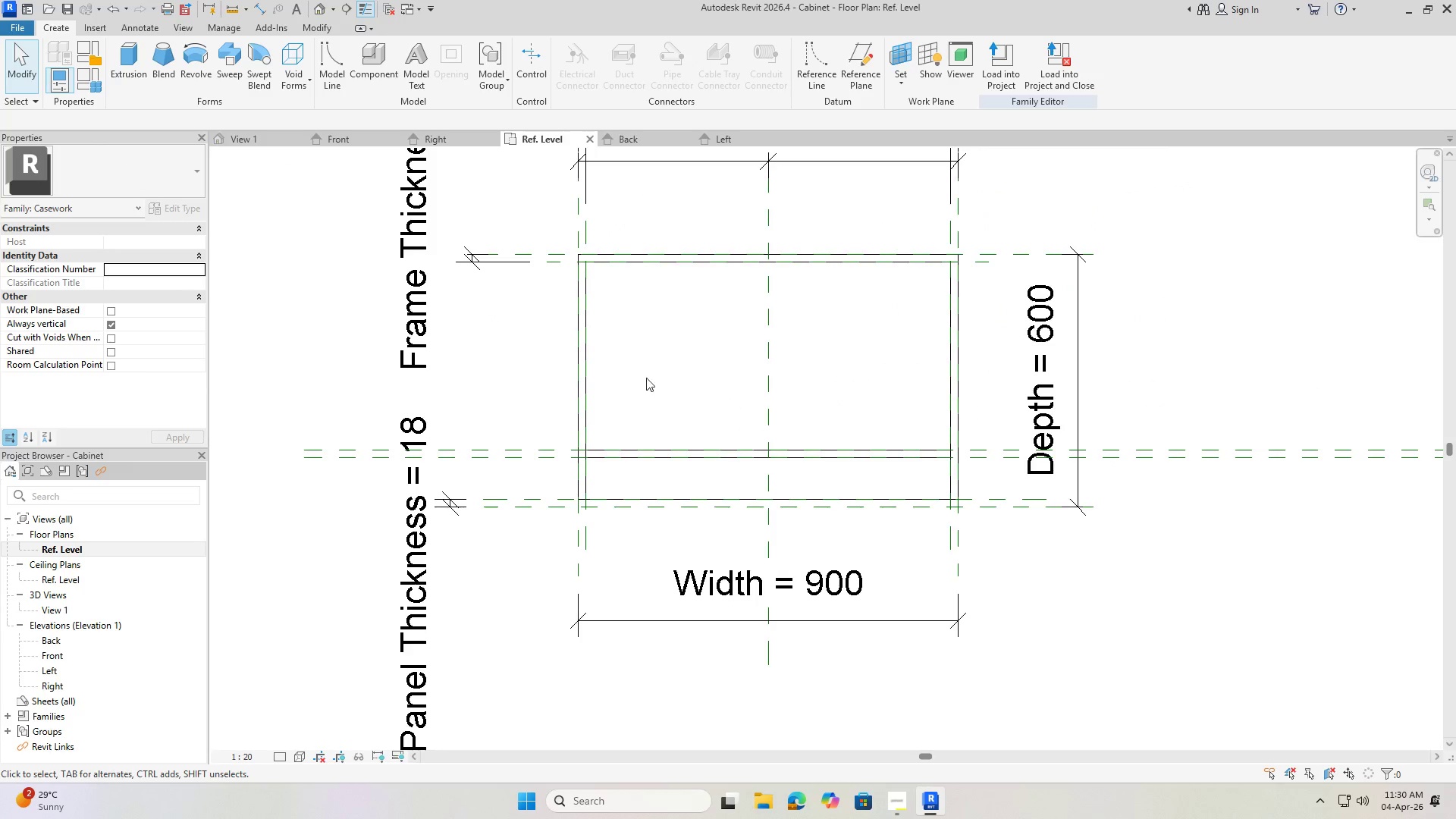 
left_click([124, 68])
 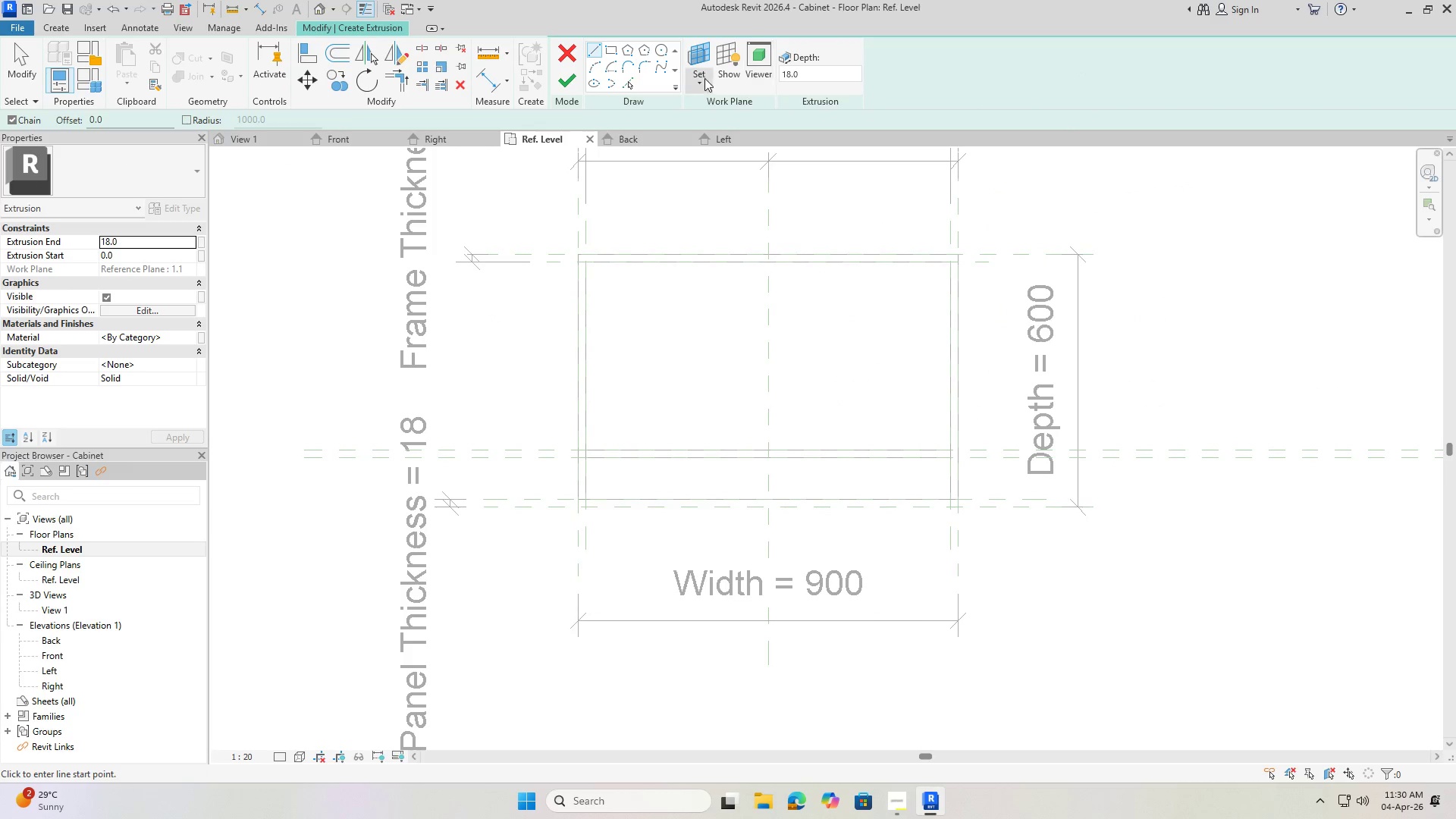 
left_click([698, 80])
 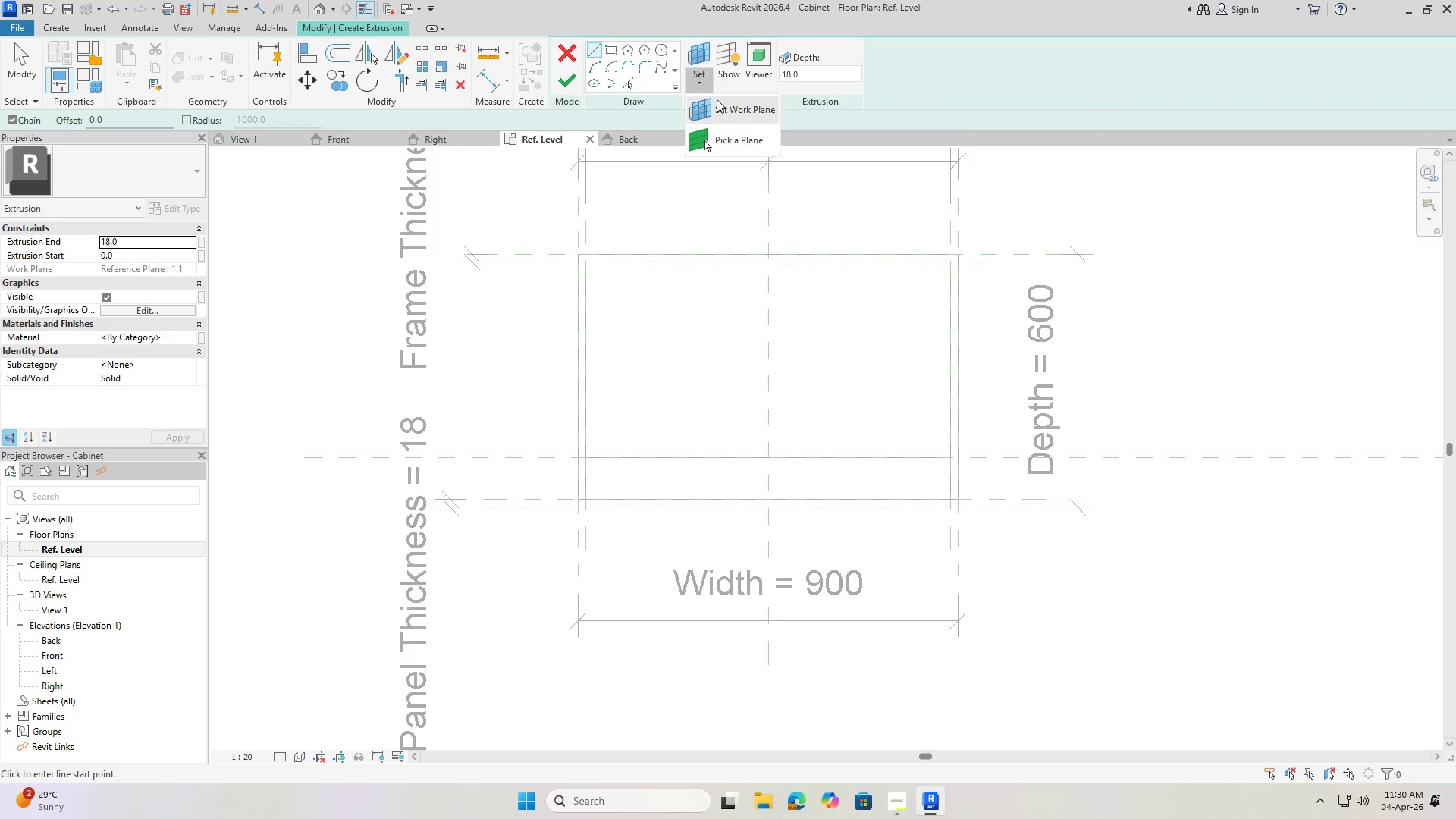 
left_click([724, 112])
 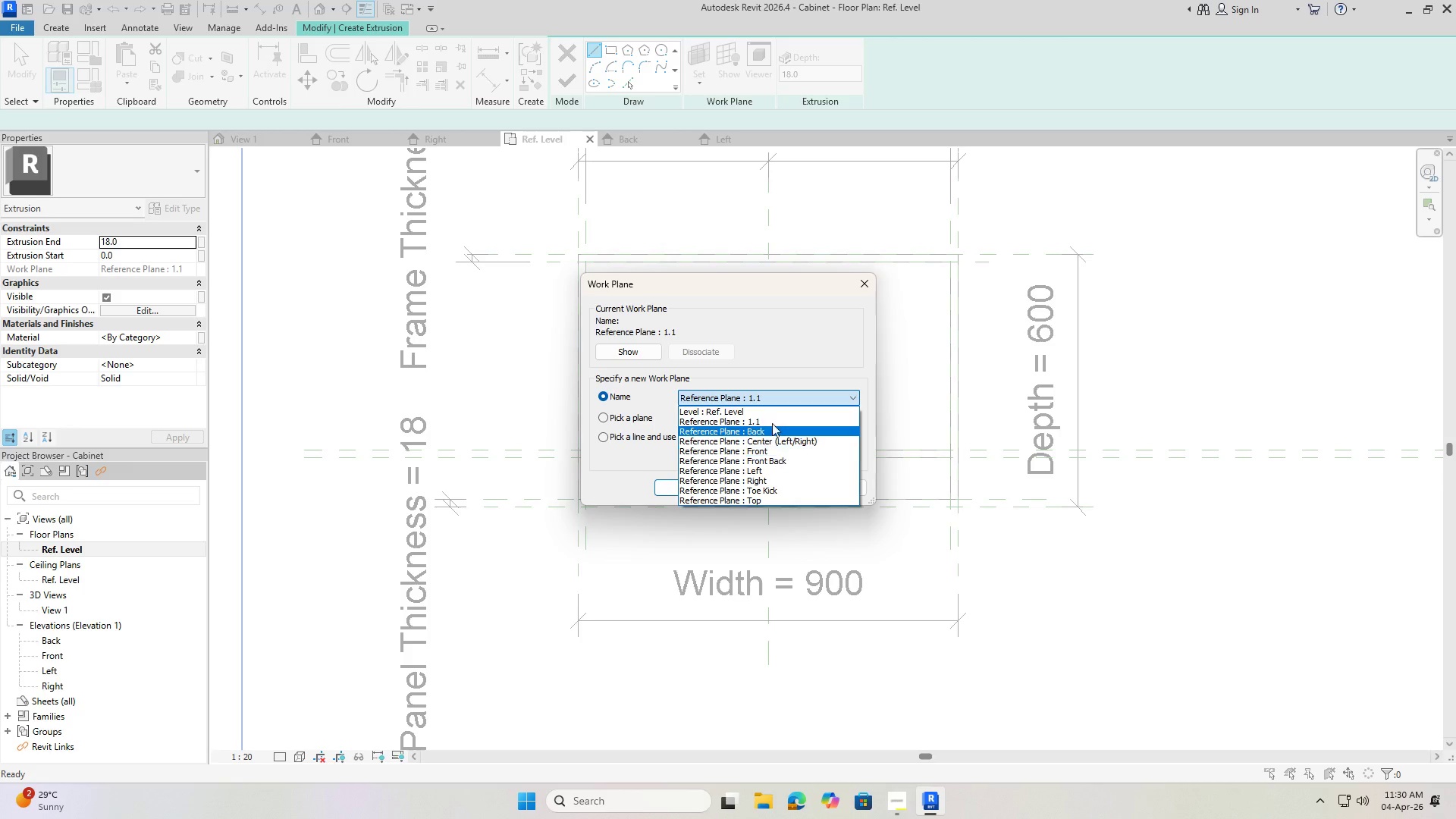 
key(Escape)
 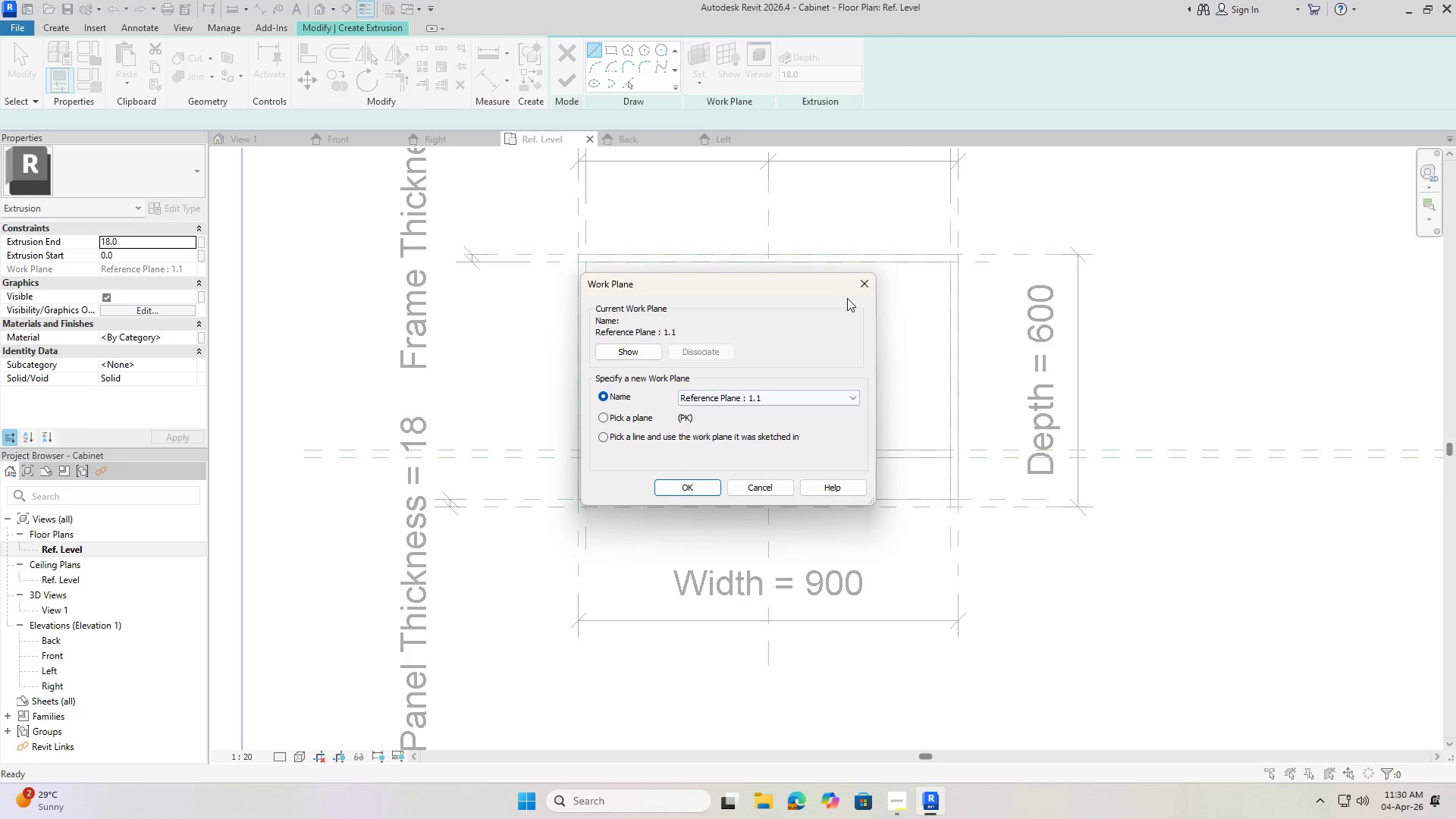 
key(Escape)
 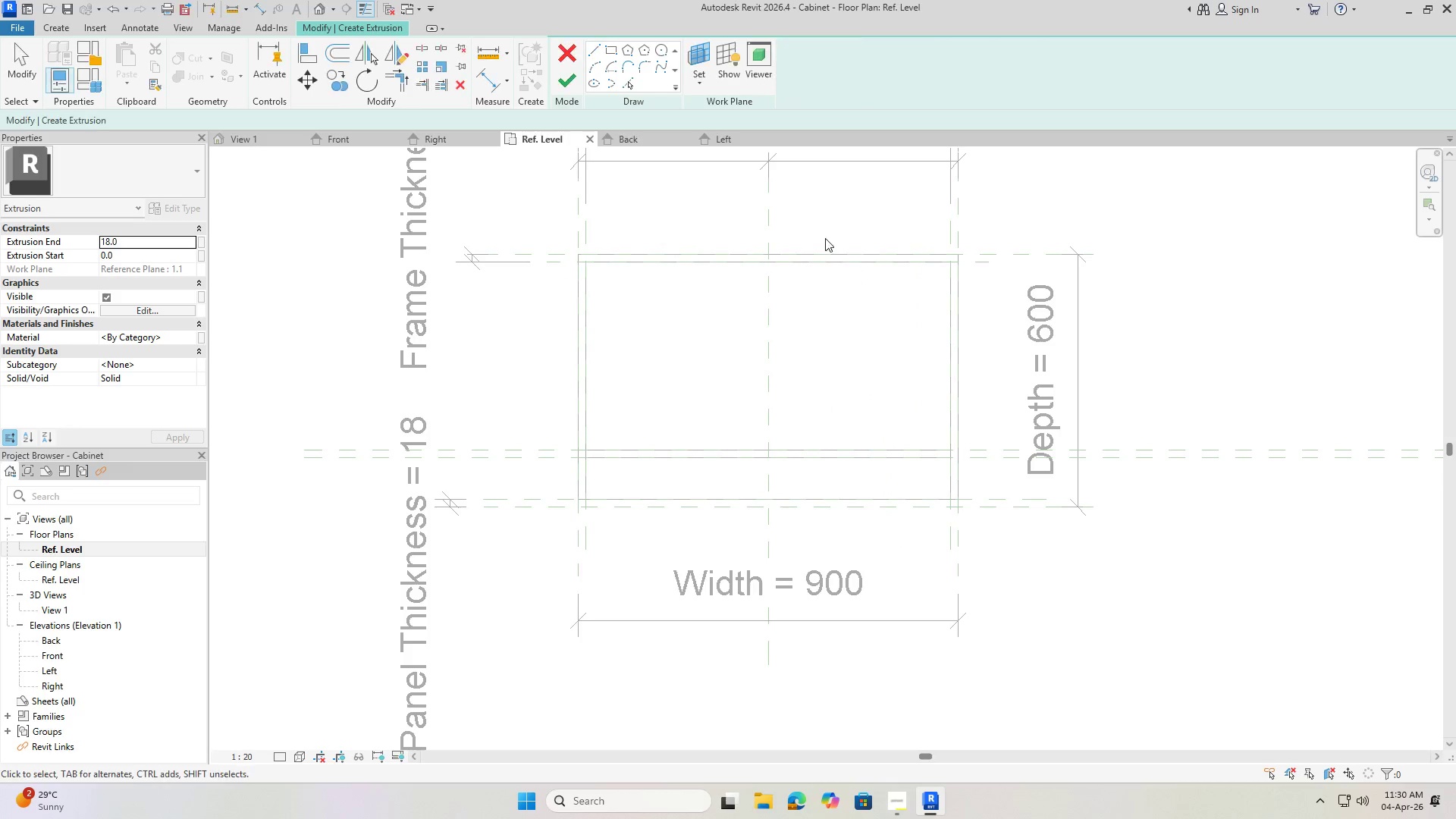 
key(Escape)
 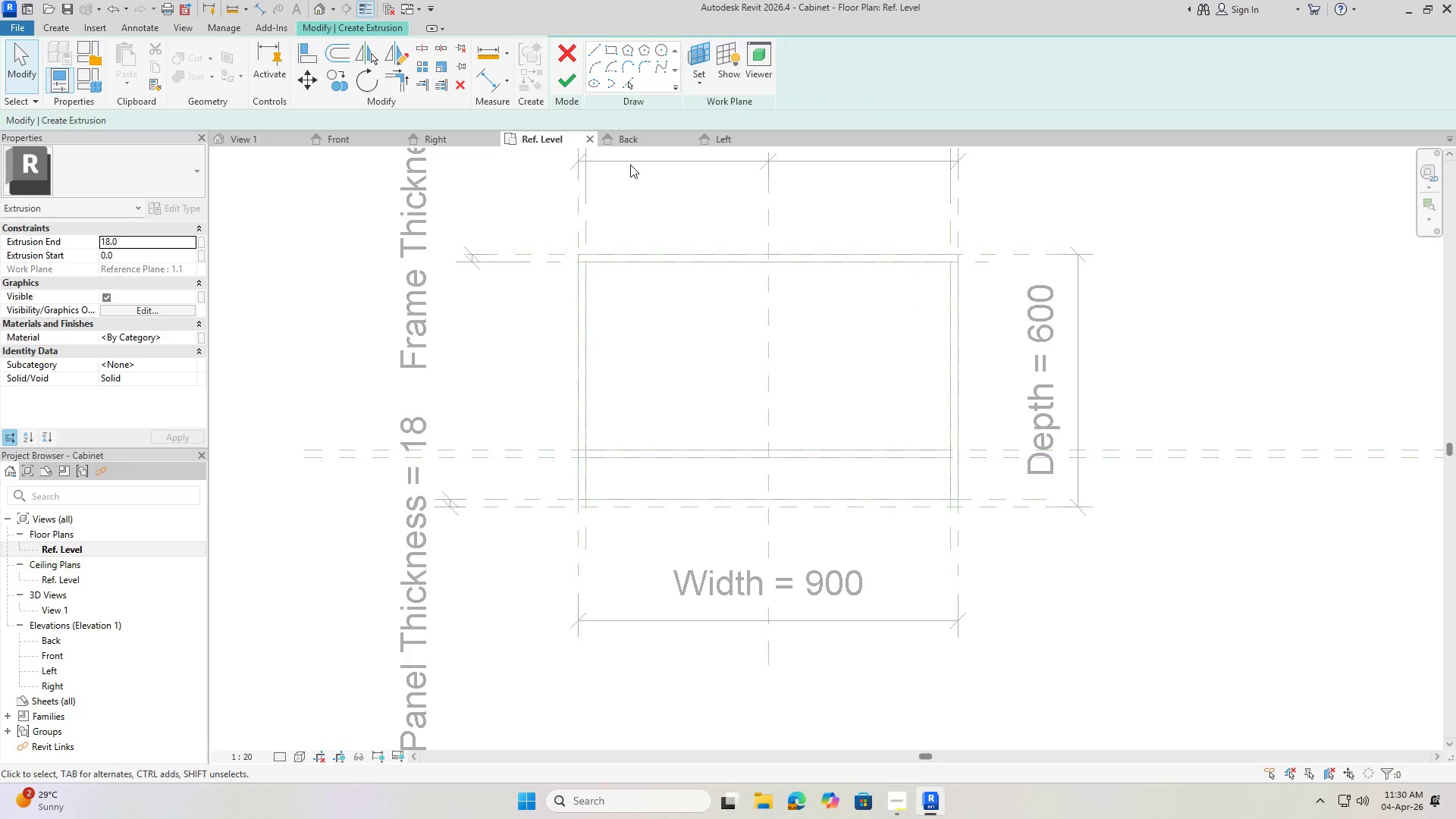 
key(Escape)
 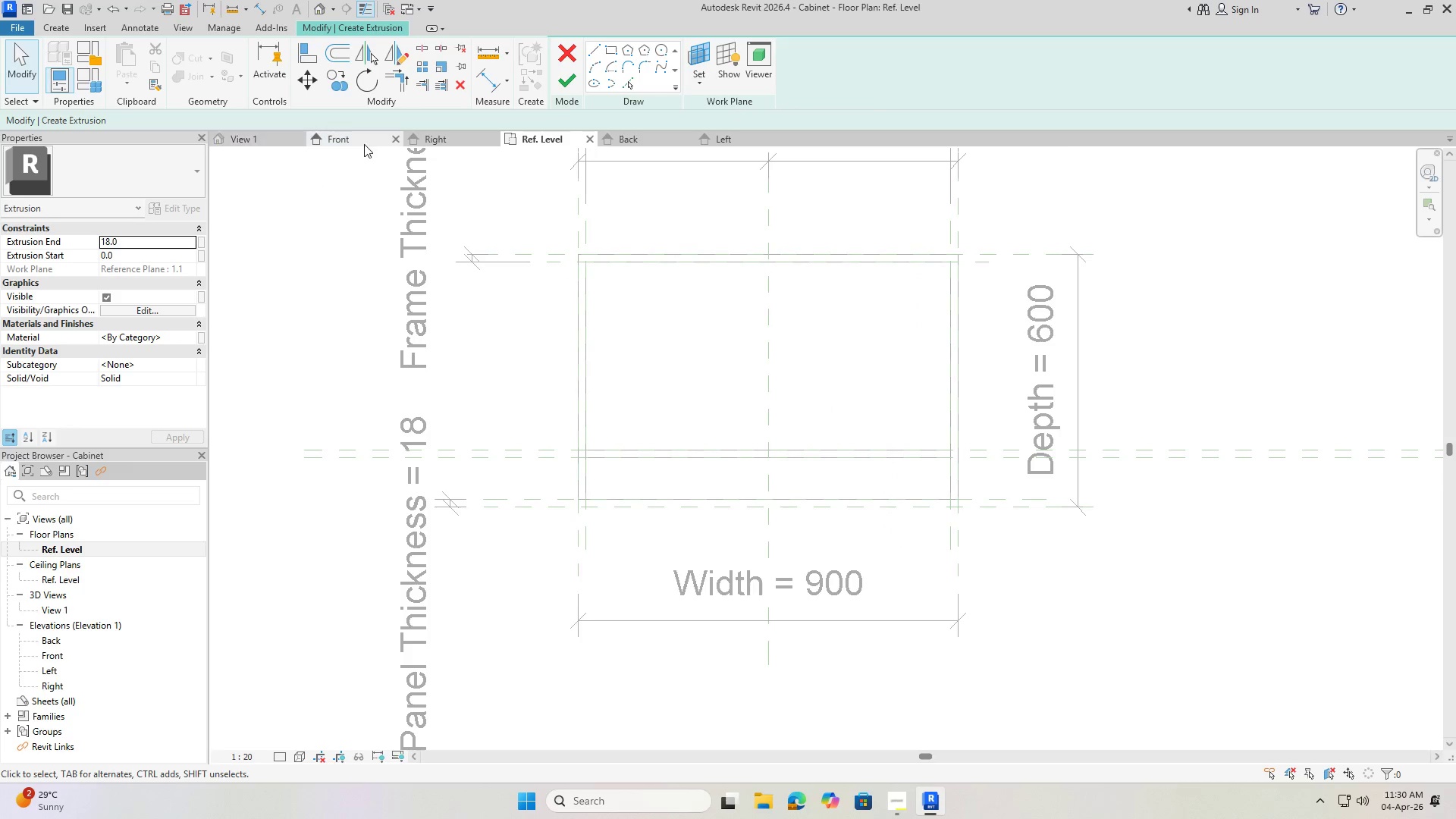 
double_click([364, 143])
 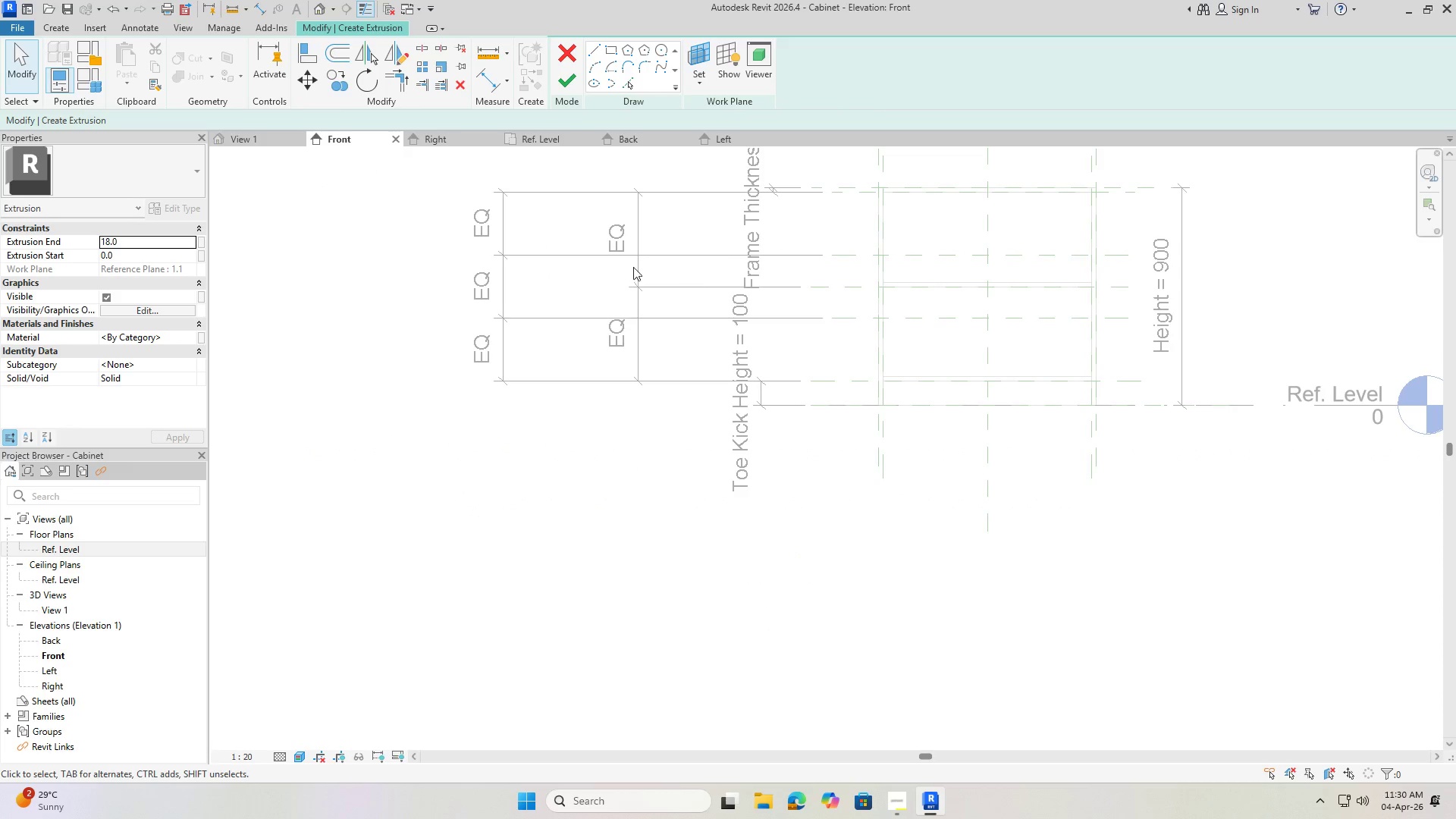 
scroll: coordinate [623, 293], scroll_direction: down, amount: 1.0
 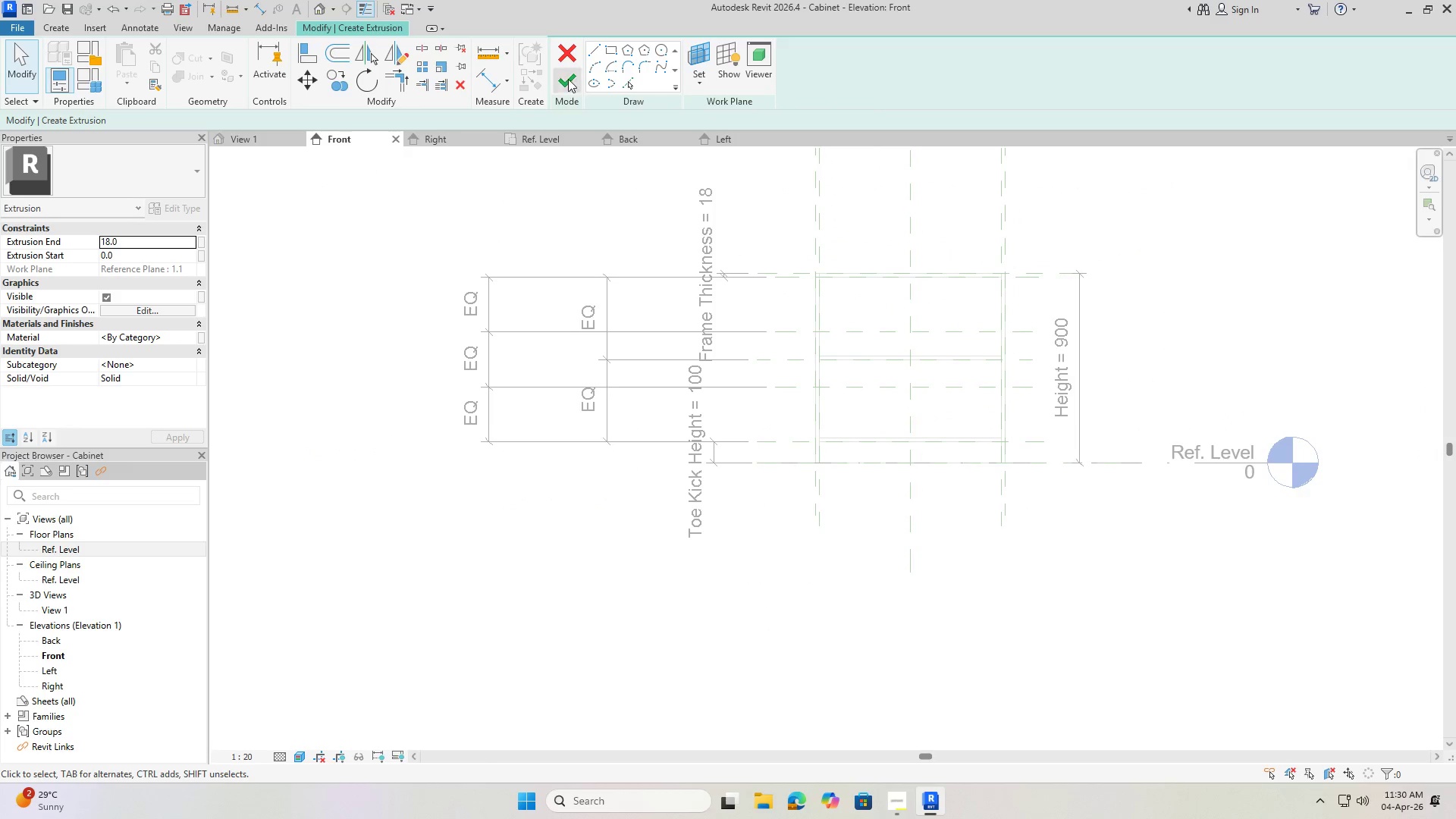 
left_click([568, 65])
 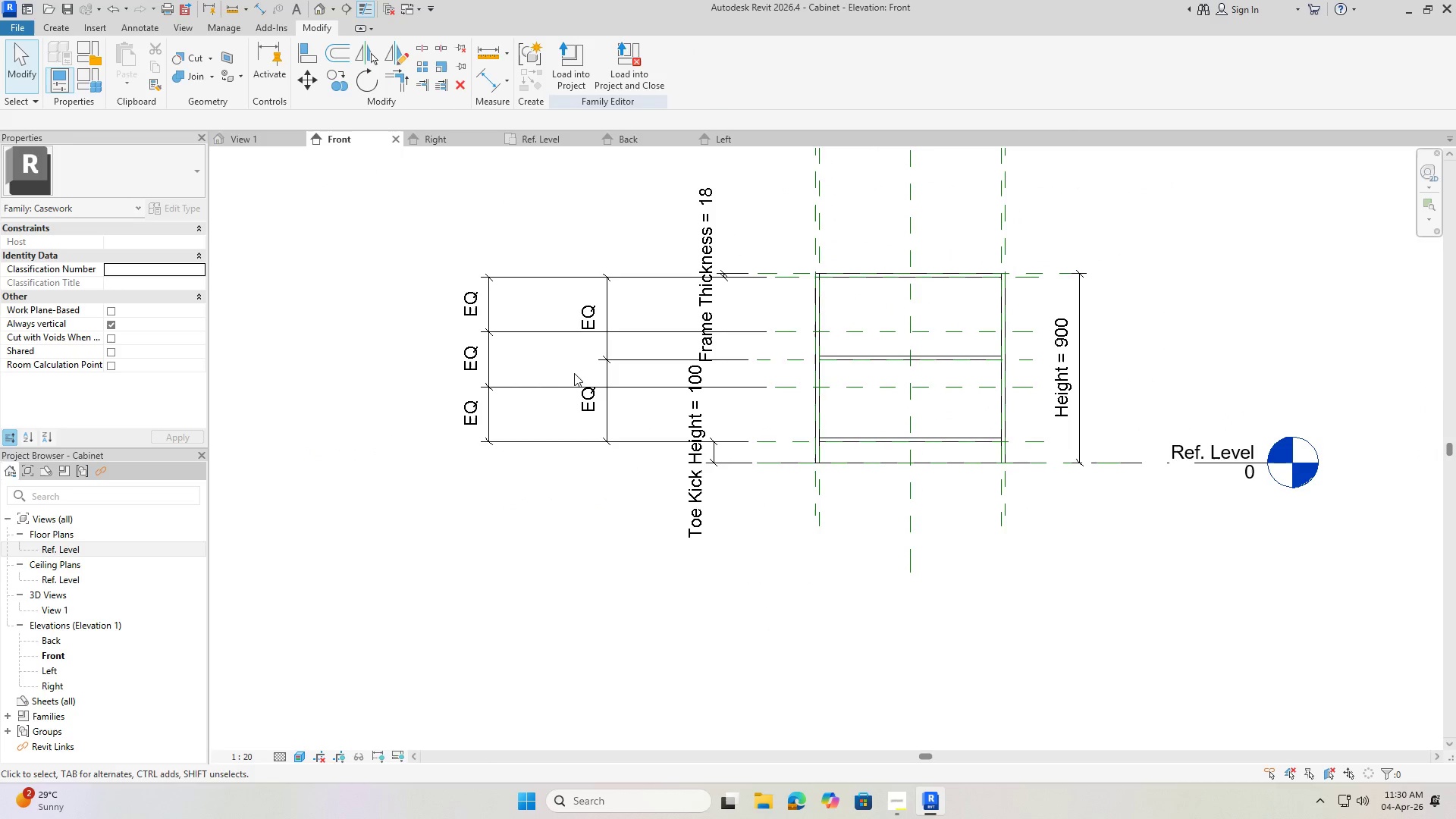 
key(Escape)
 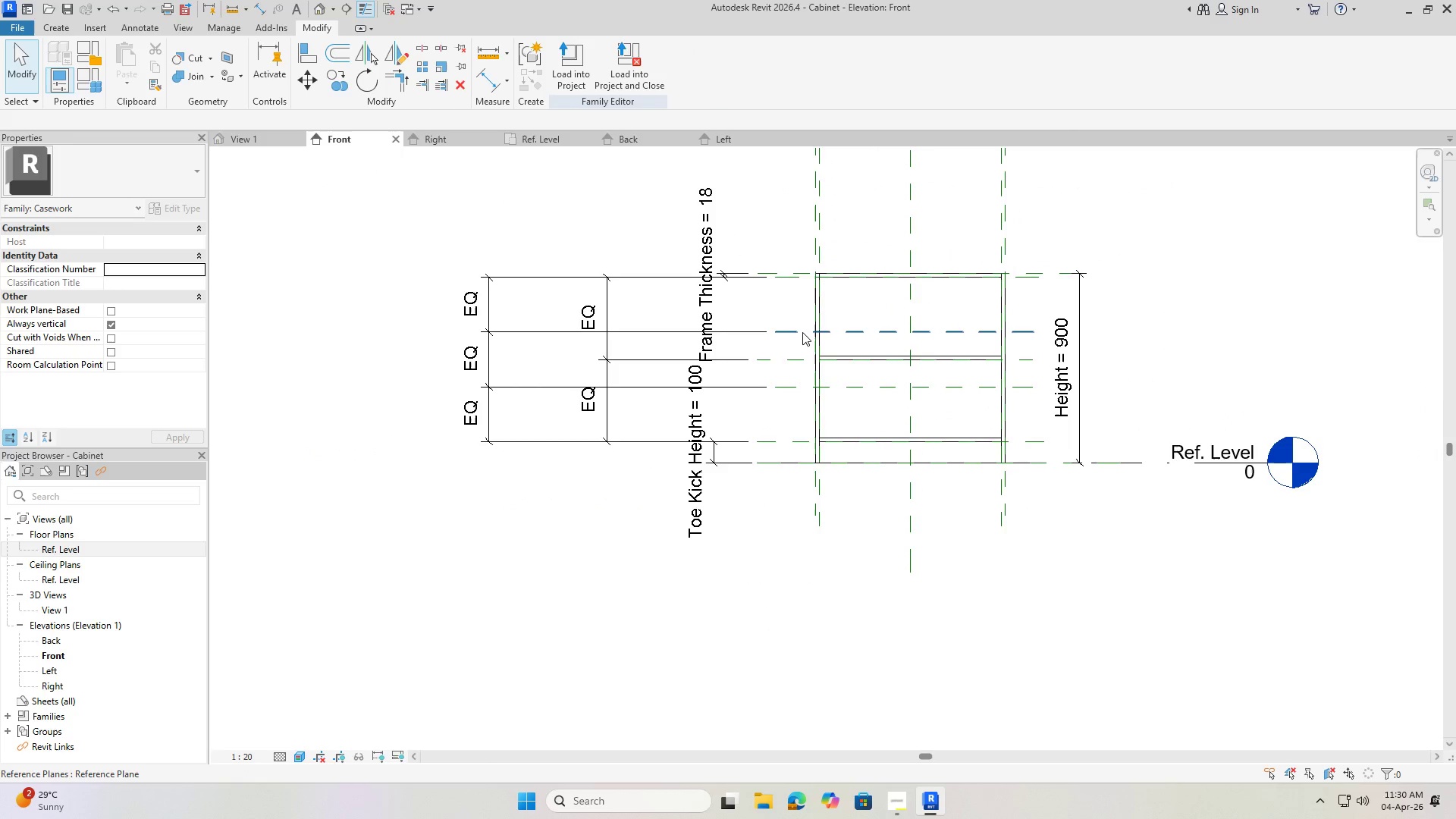 
left_click([799, 331])
 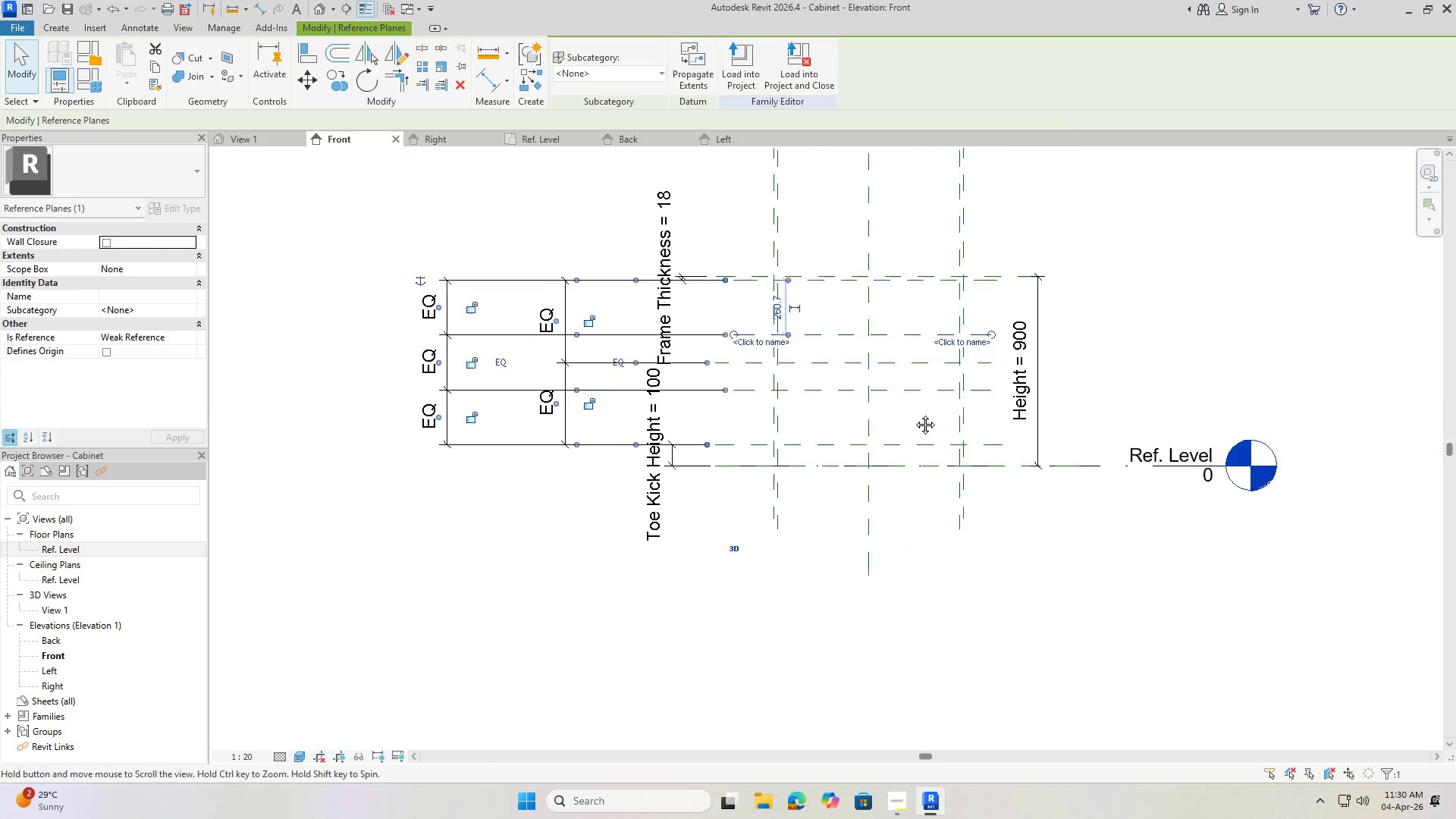 
key(Escape)
 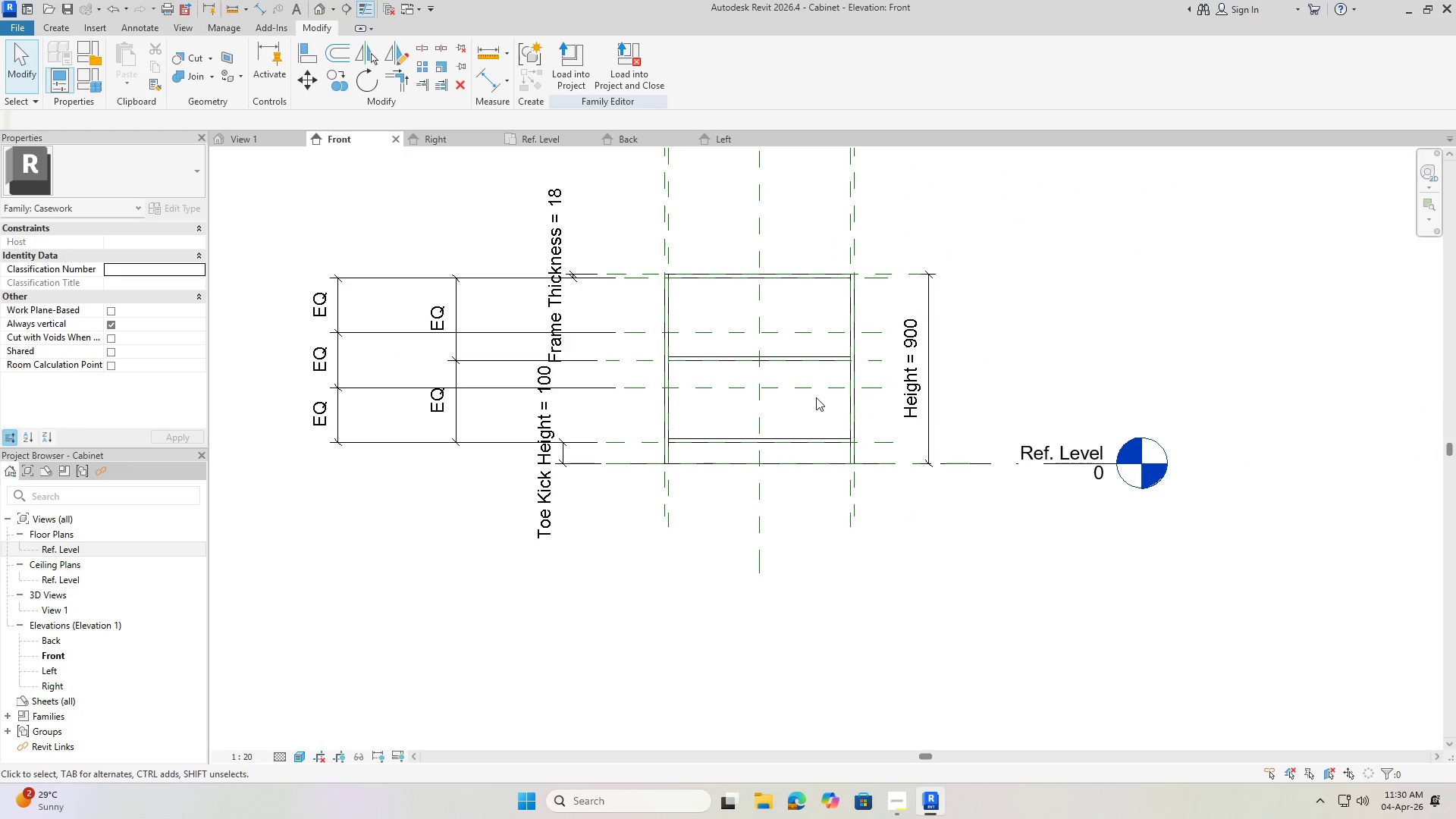 
left_click([814, 391])
 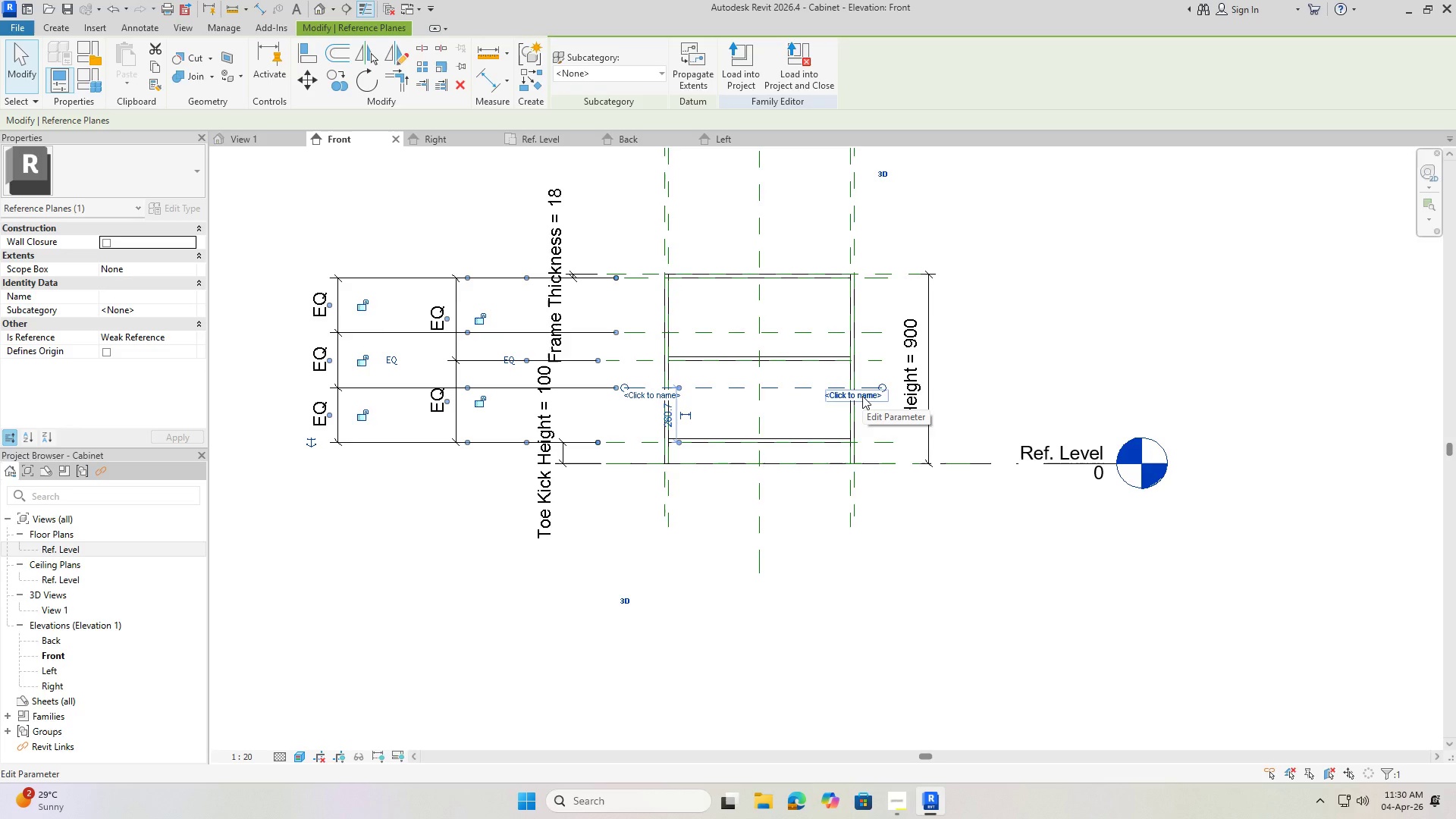 
double_click([862, 396])
 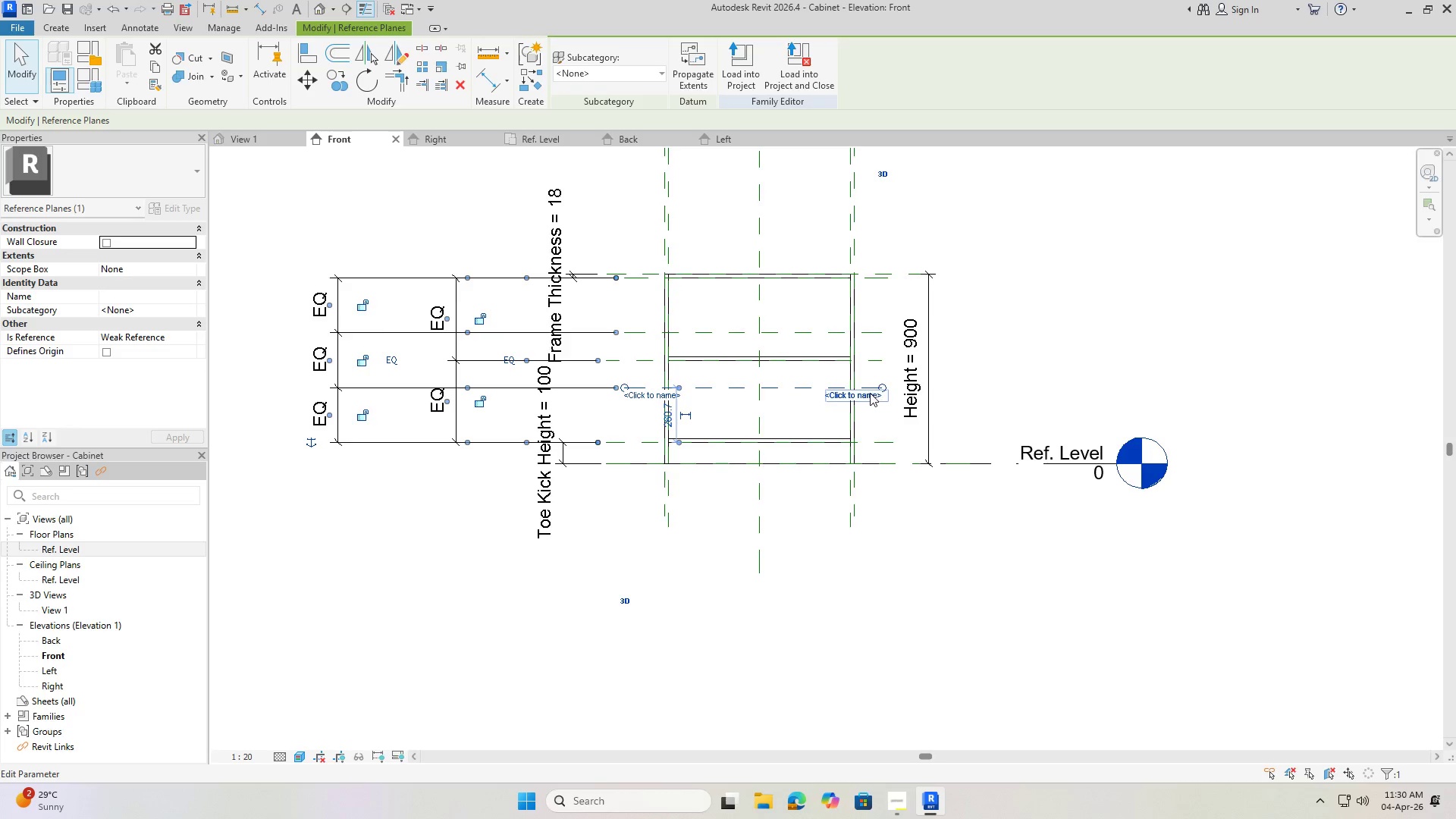 
double_click([870, 393])
 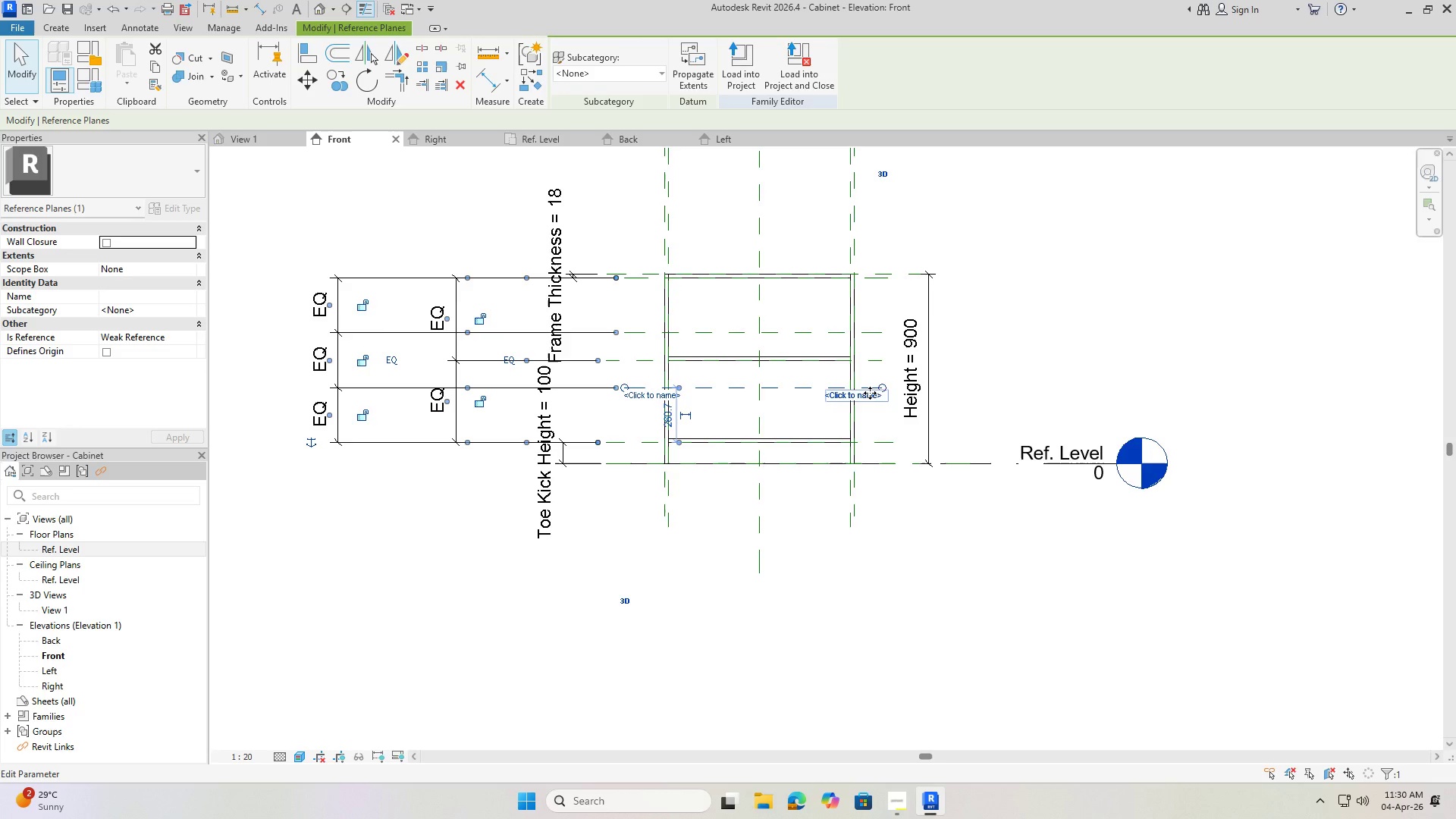 
left_click([870, 393])
 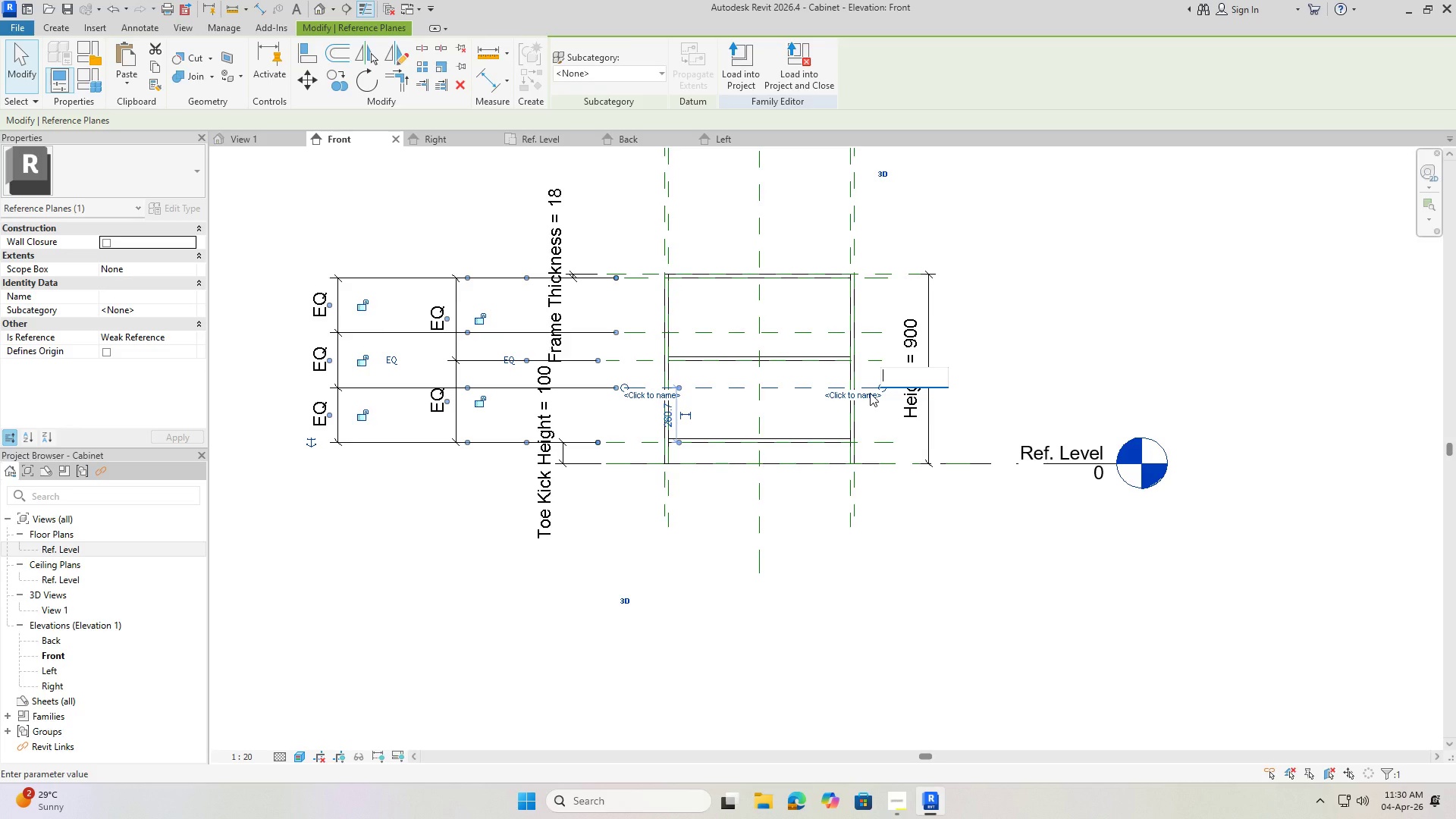 
key(Numpad2)
 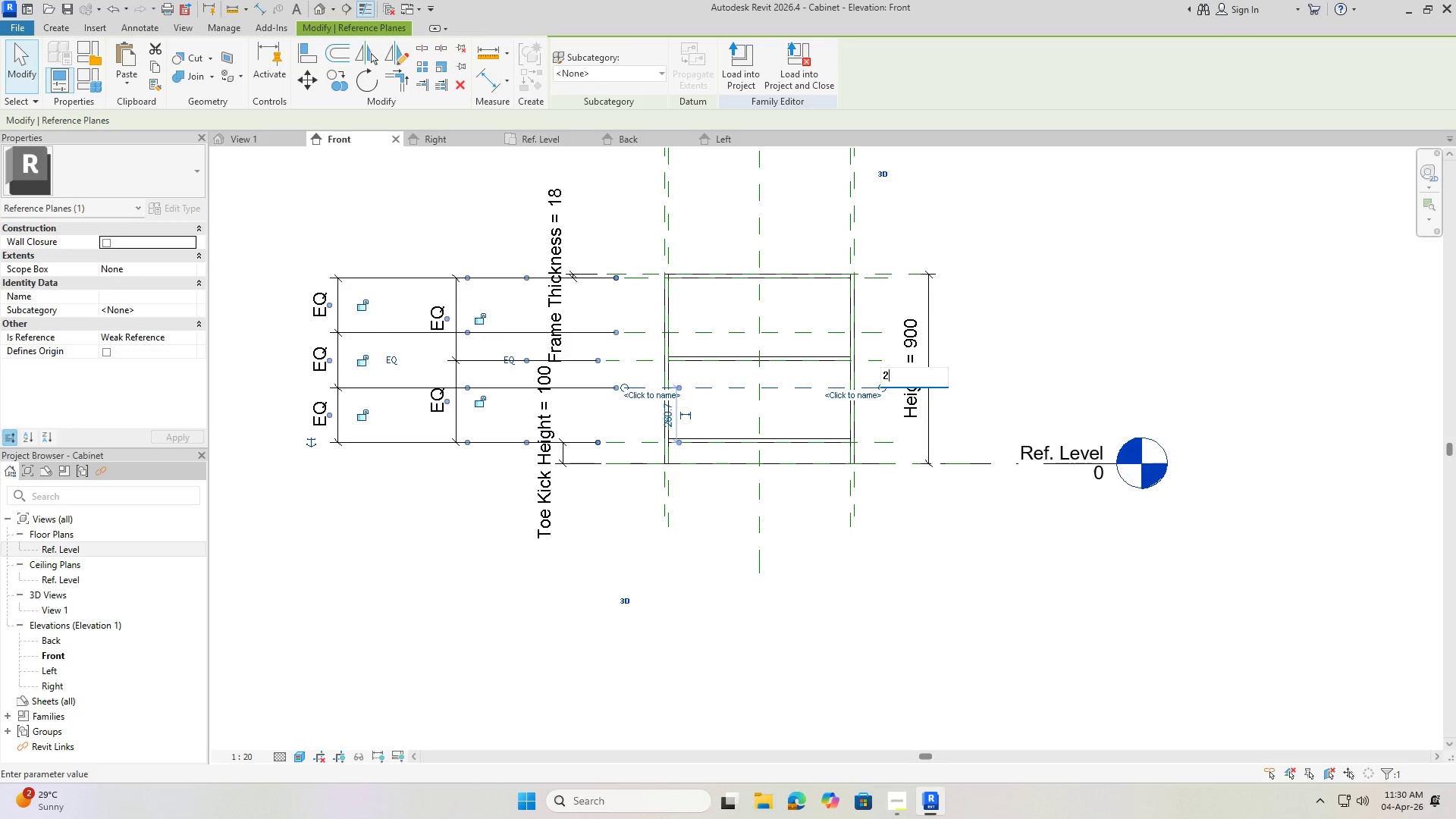 
key(NumpadDecimal)
 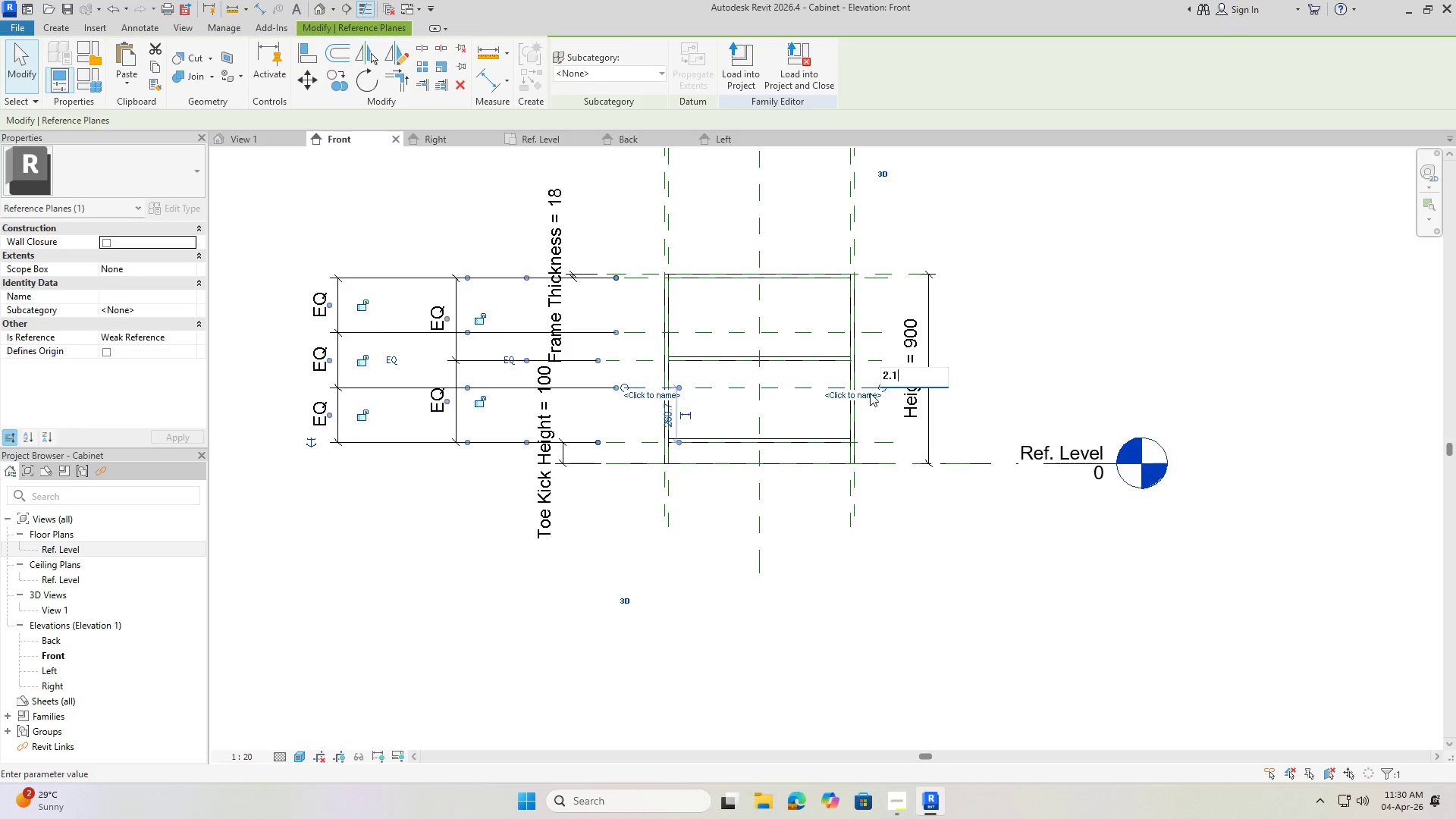 
key(Numpad1)
 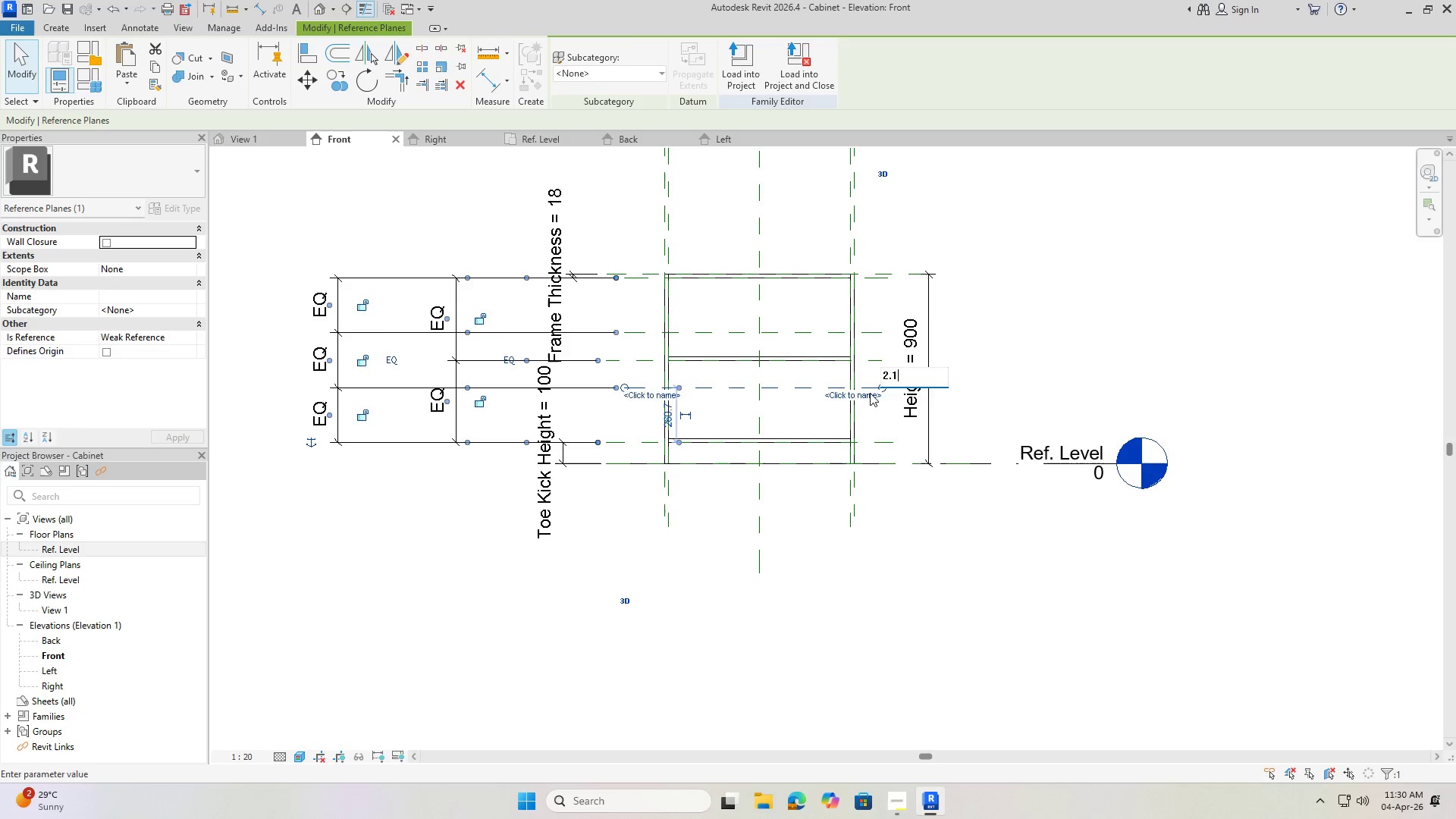 
key(NumpadEnter)
 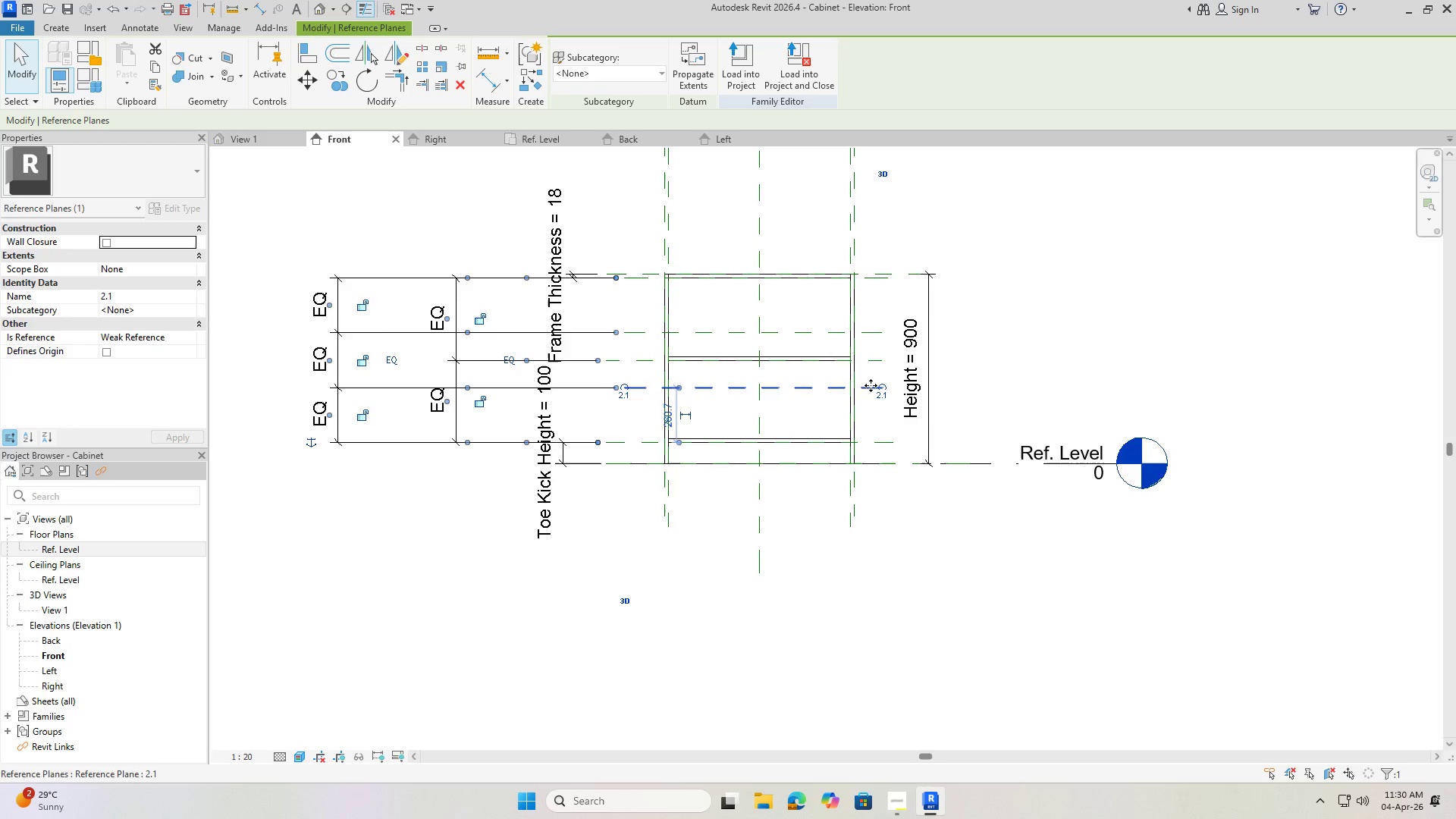 
key(Escape)
 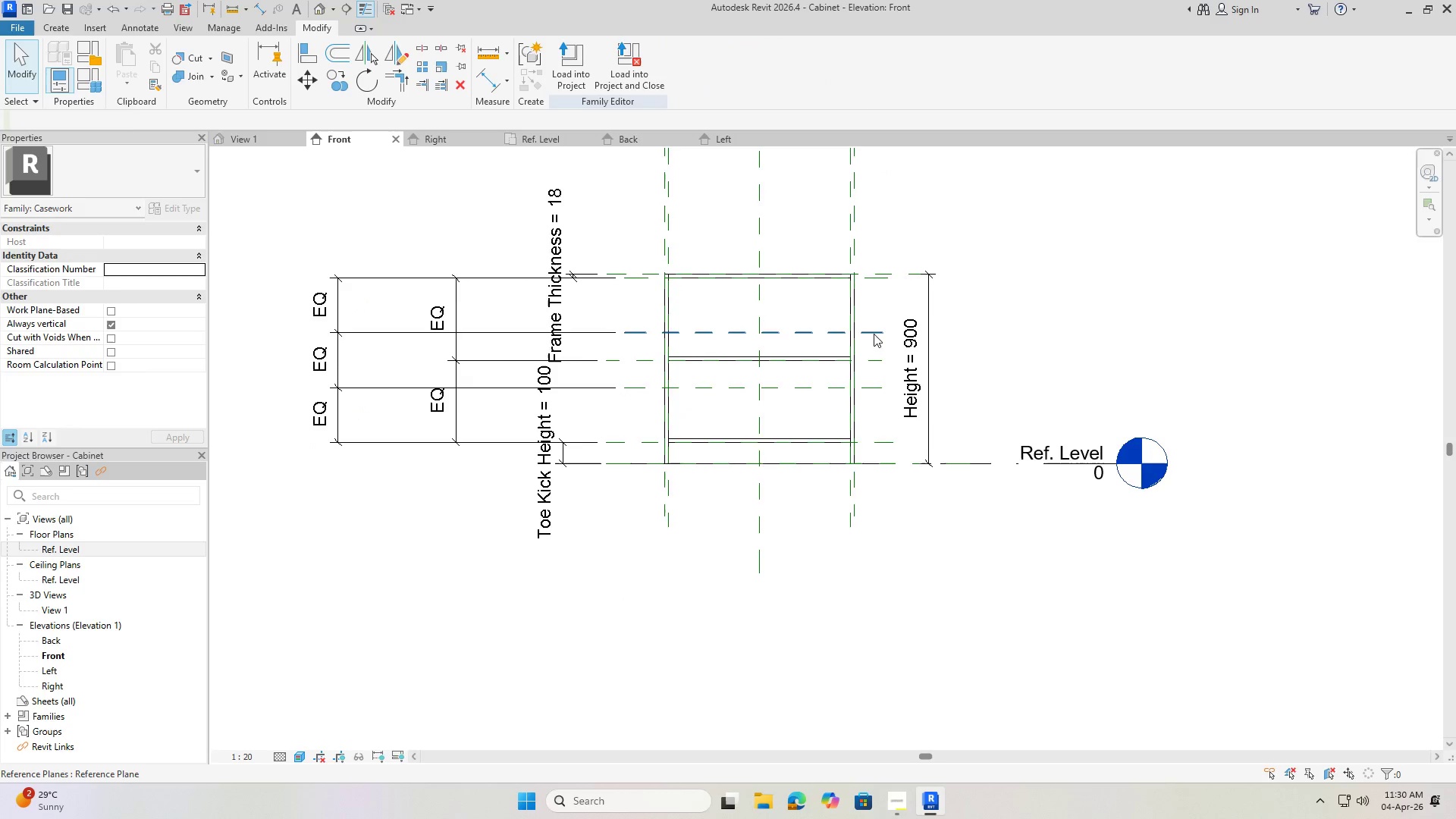 
left_click([873, 334])
 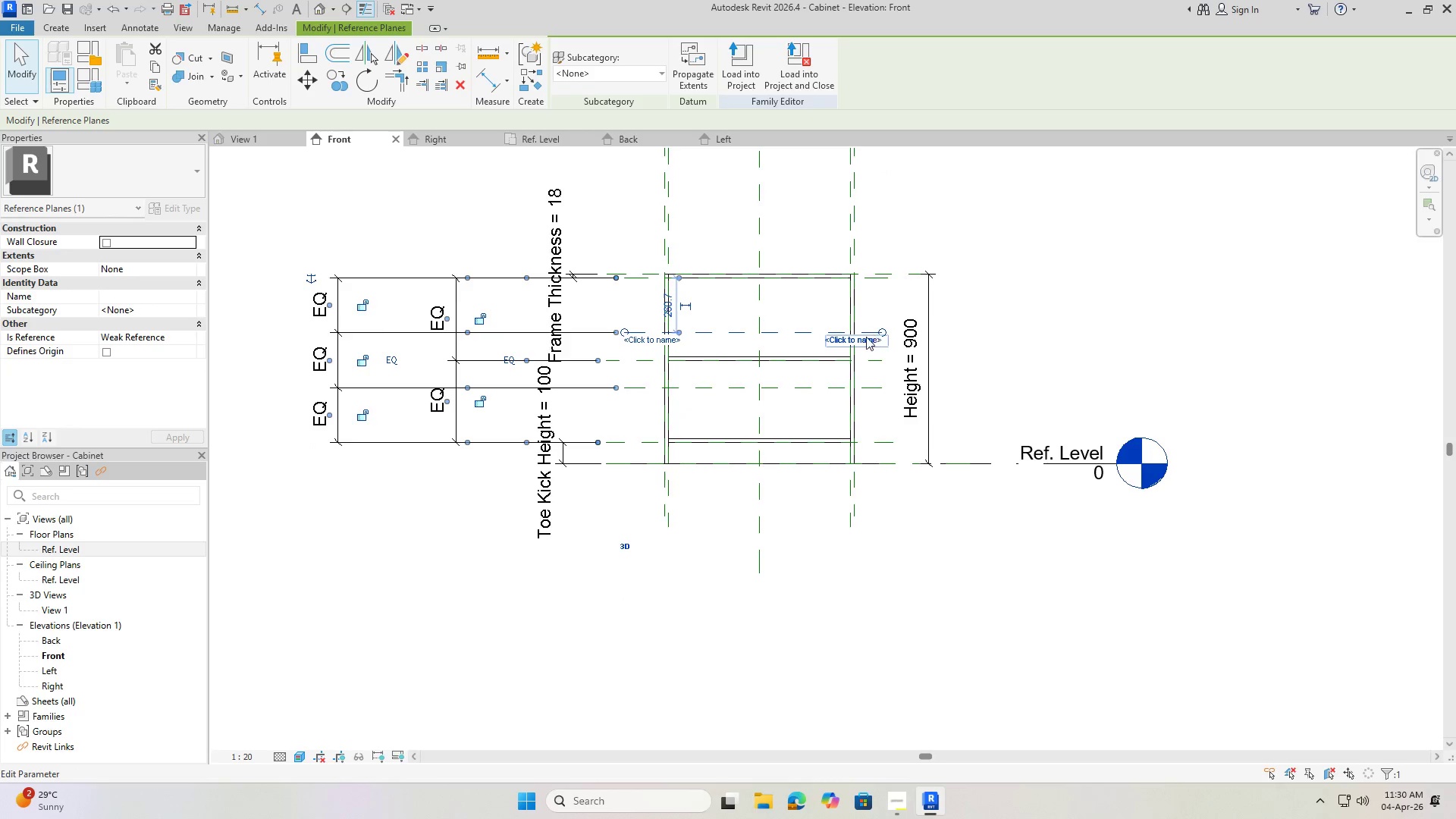 
left_click([864, 337])
 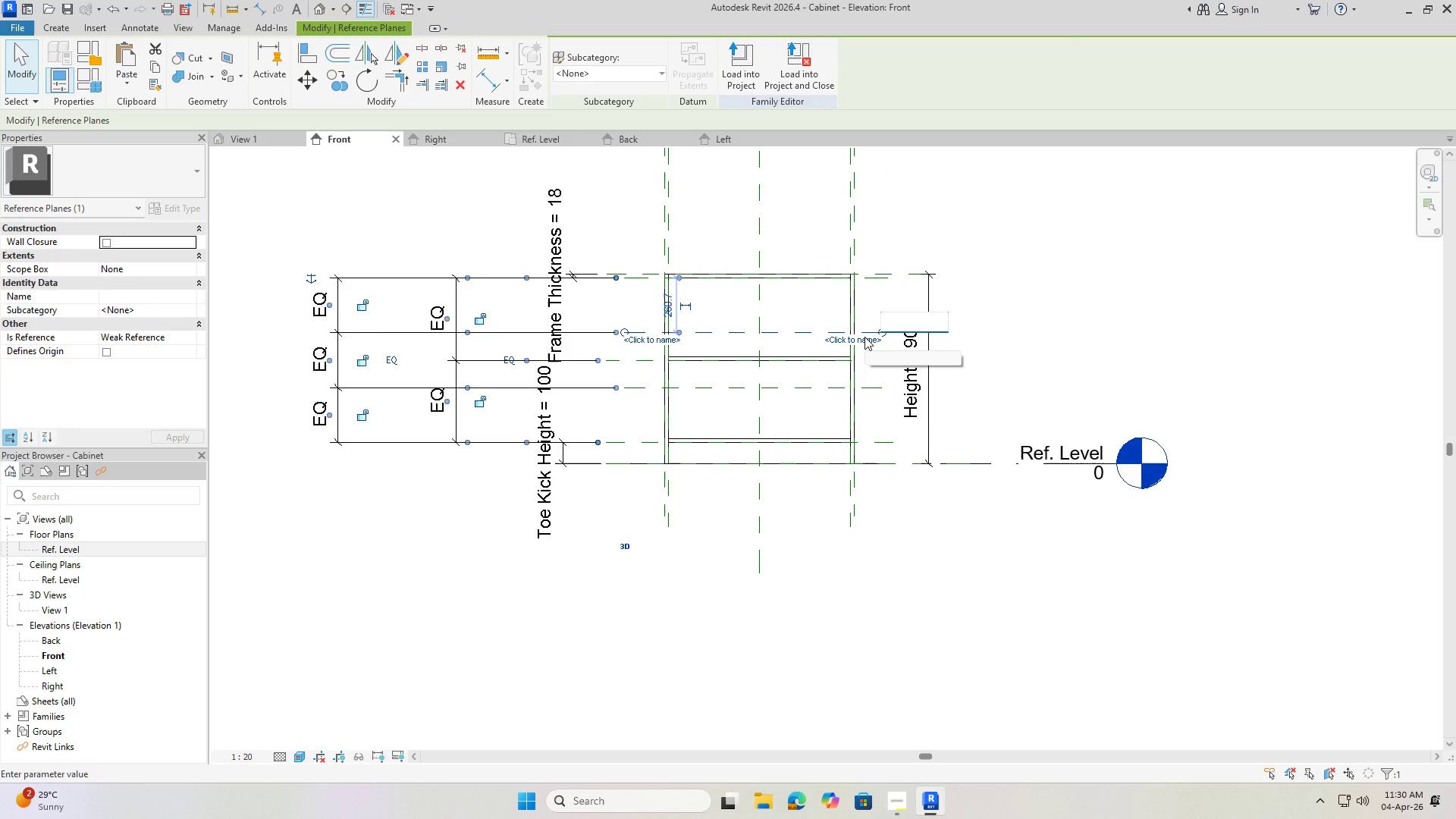 
key(Numpad2)
 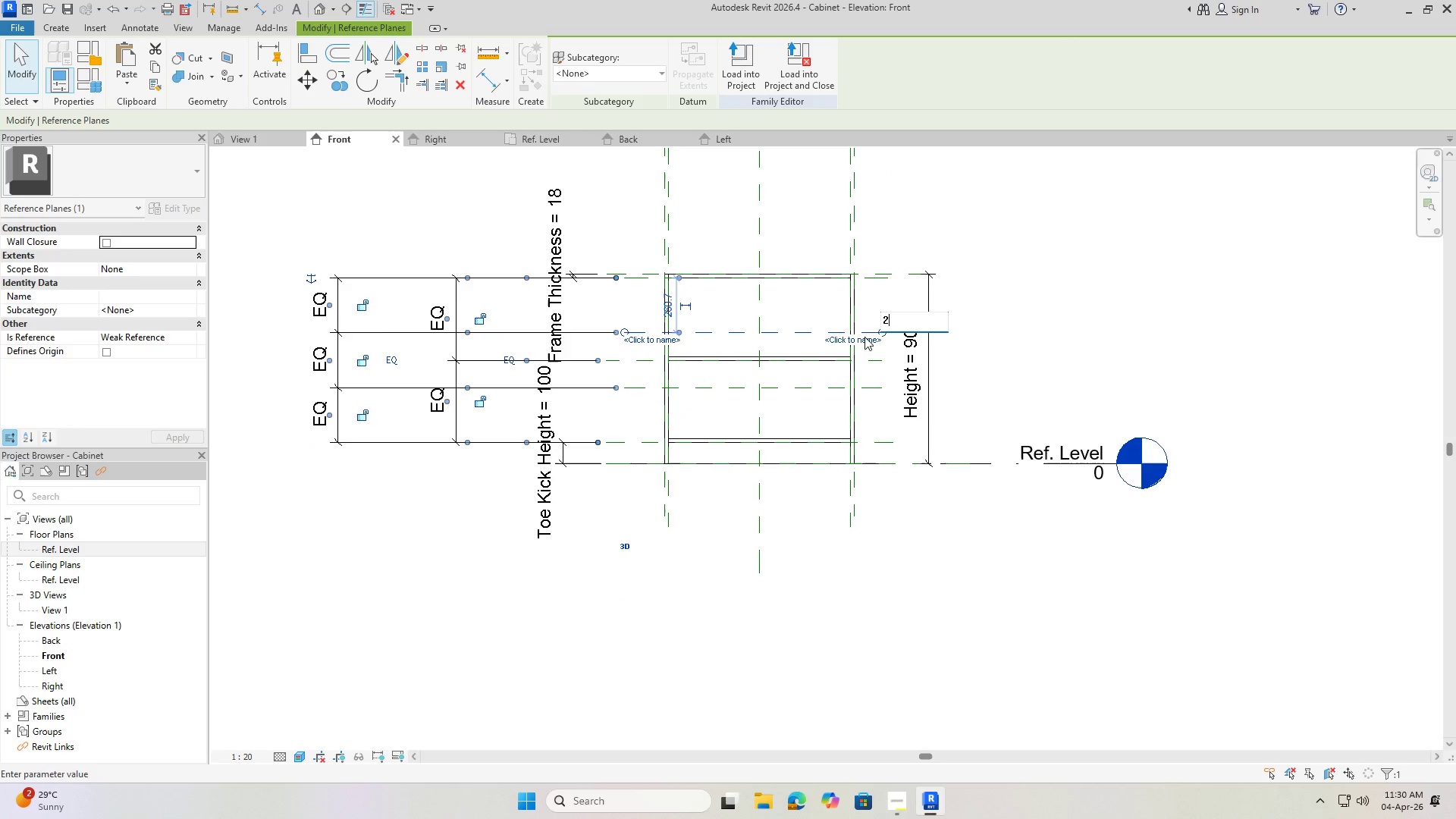 
key(NumpadDecimal)
 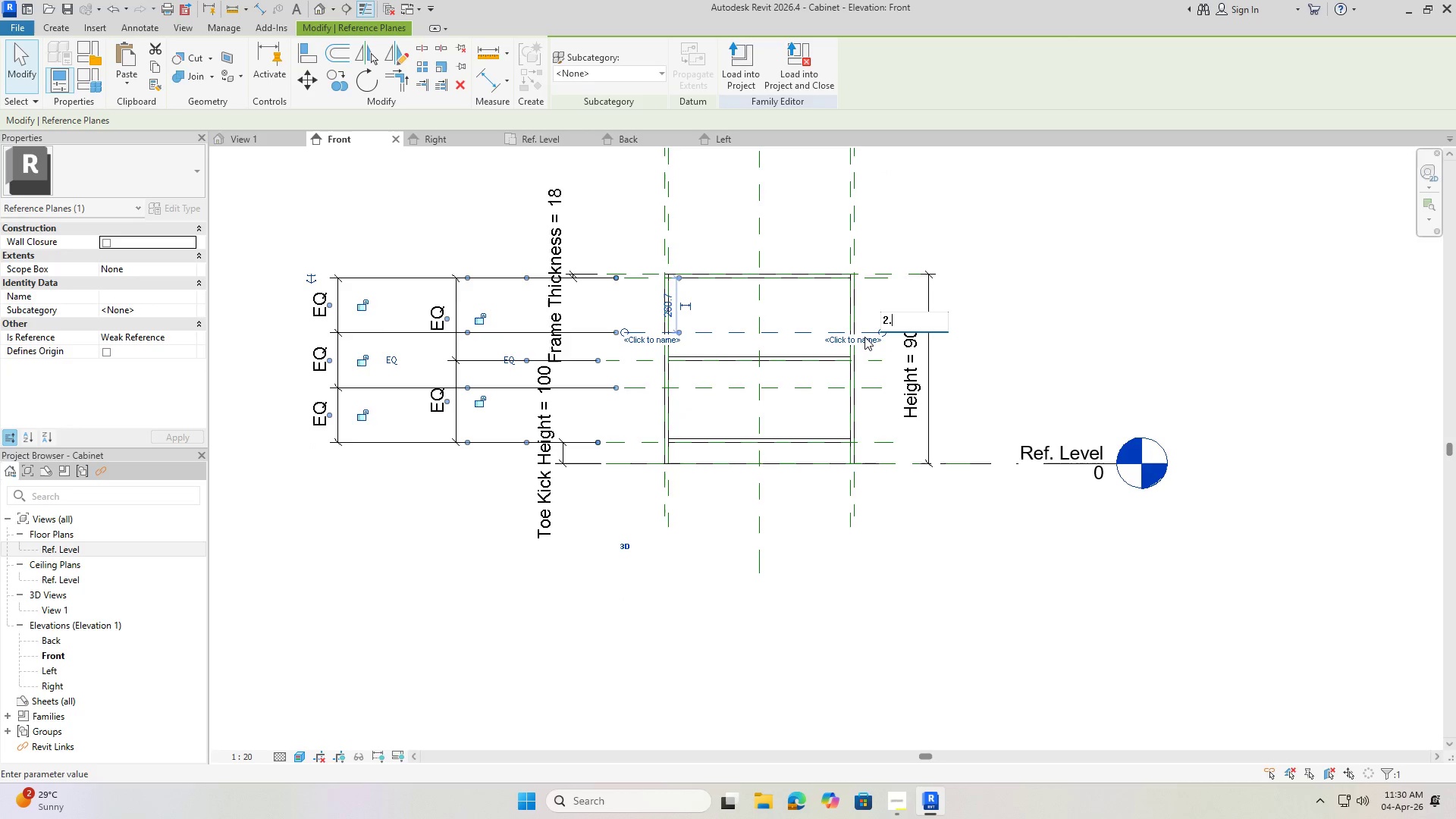 
key(Numpad2)
 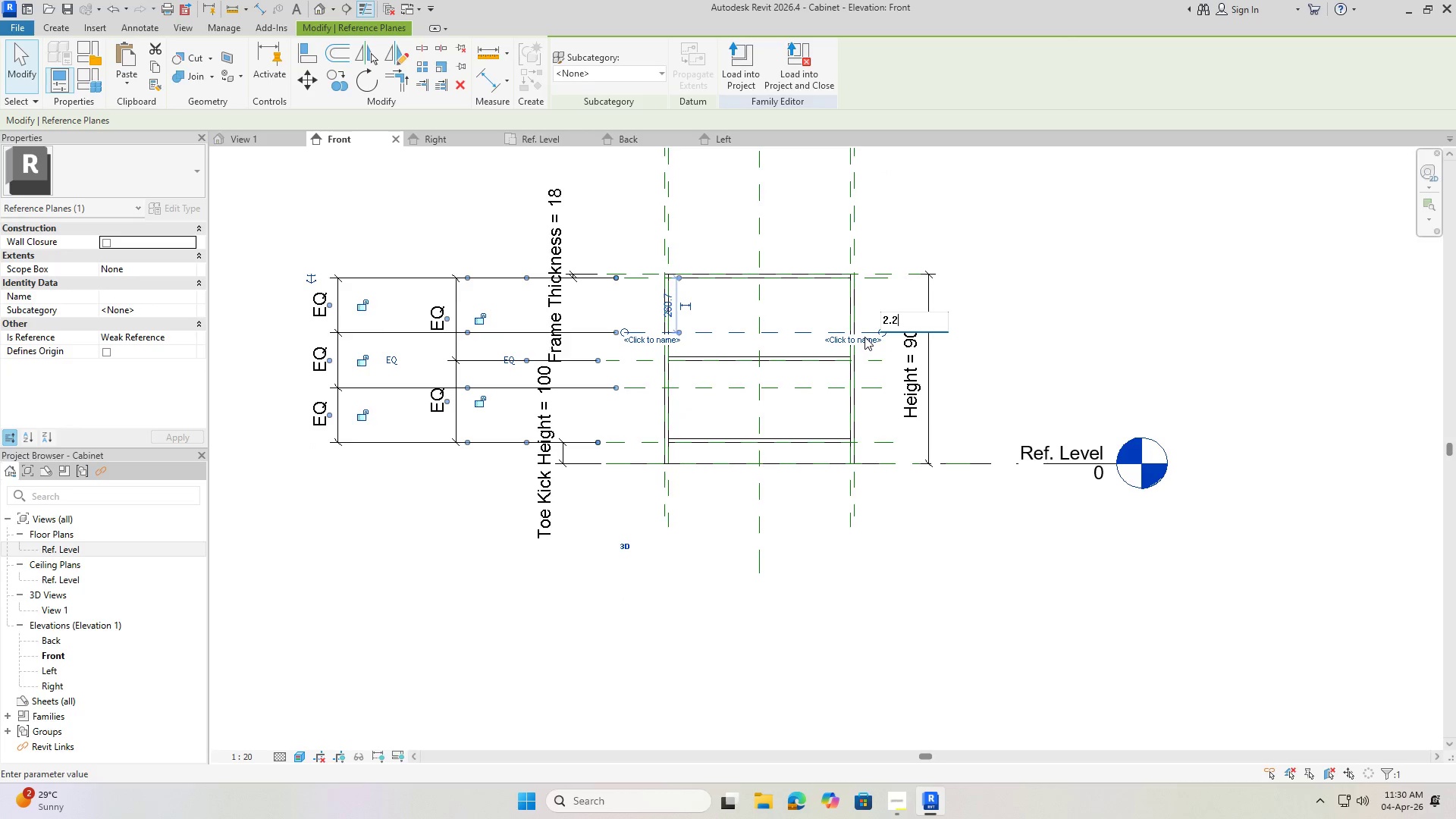 
key(NumpadEnter)
 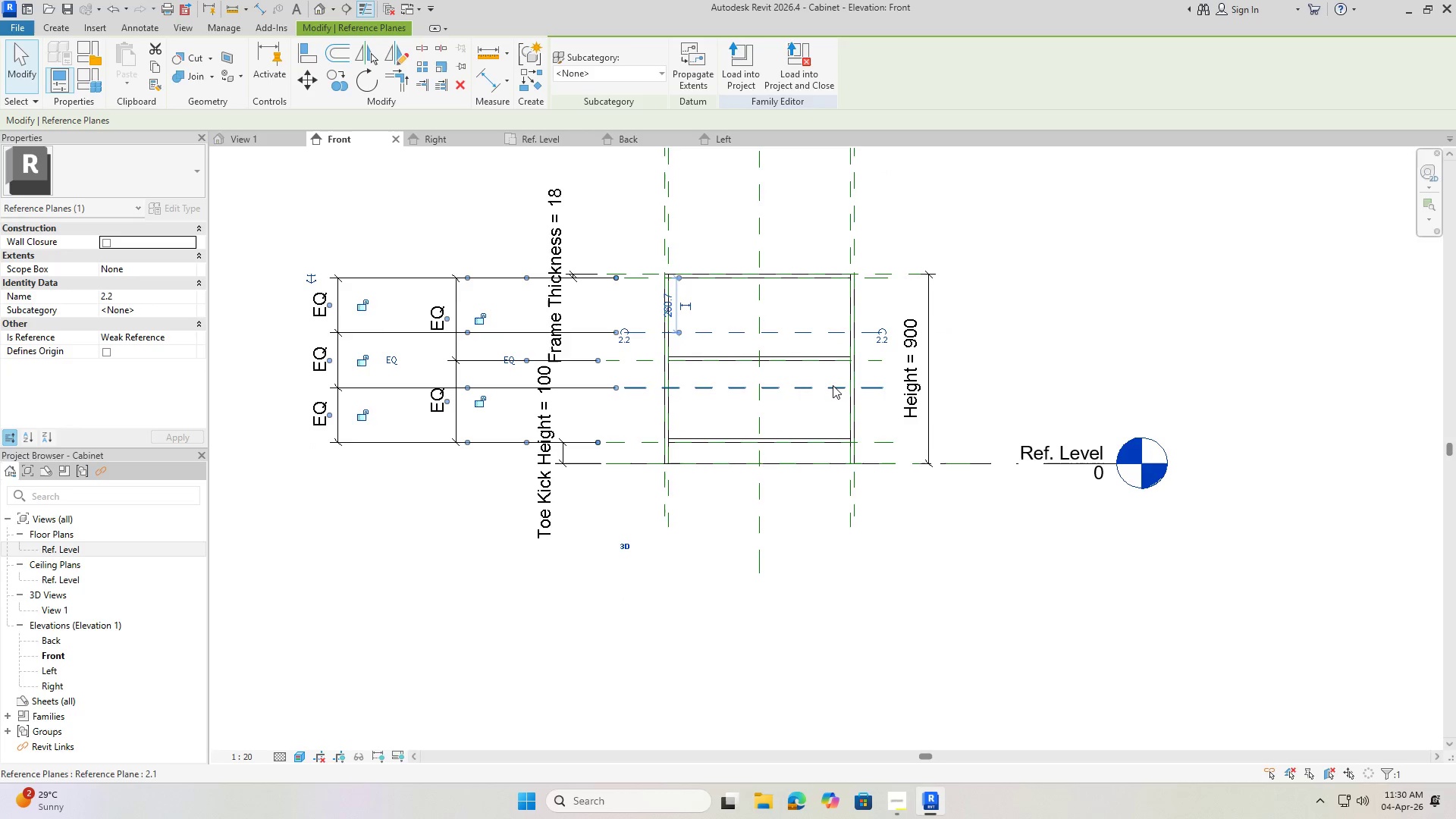 
left_click([789, 399])
 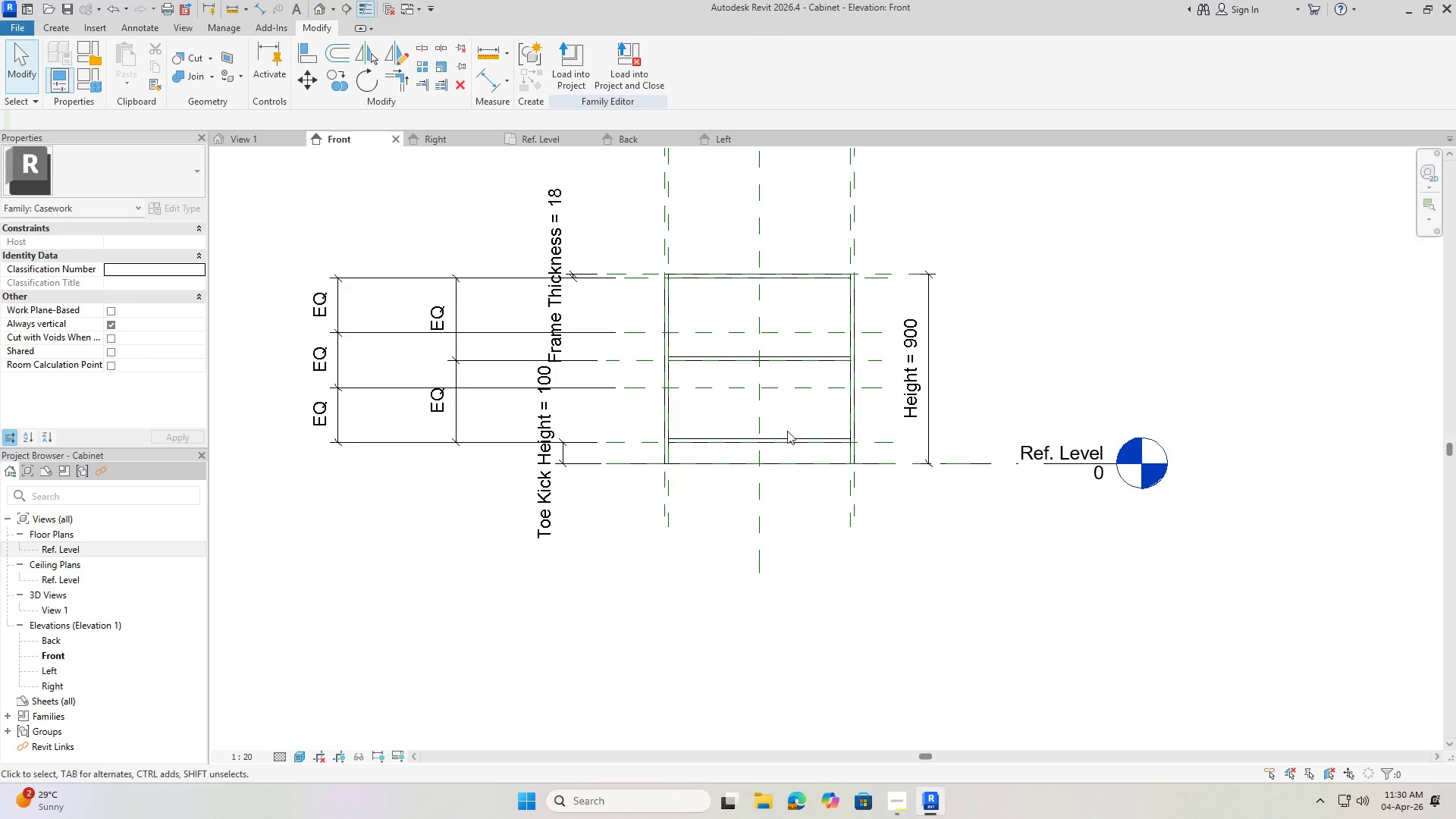 
key(Escape)
 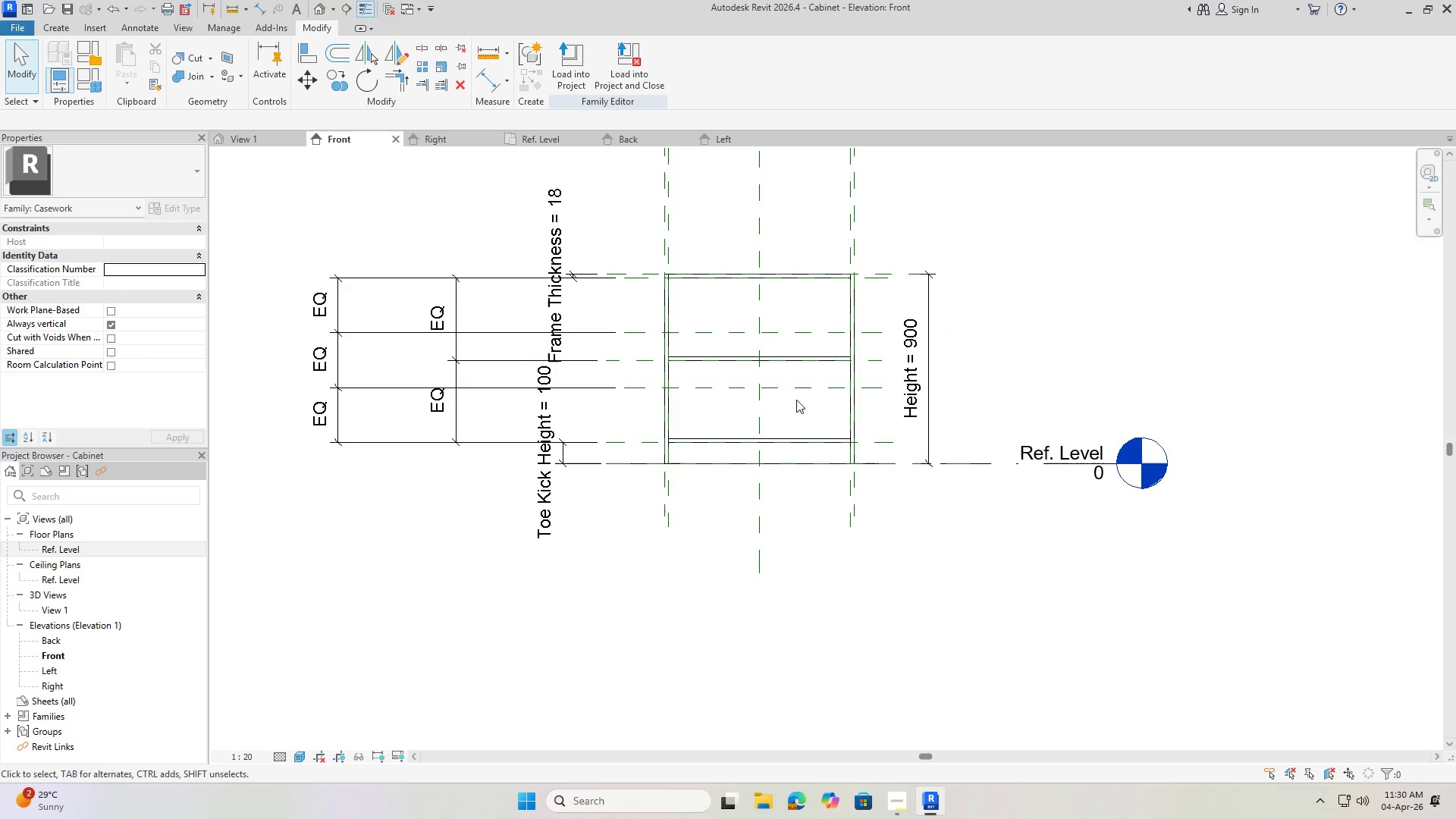 
key(Escape)
 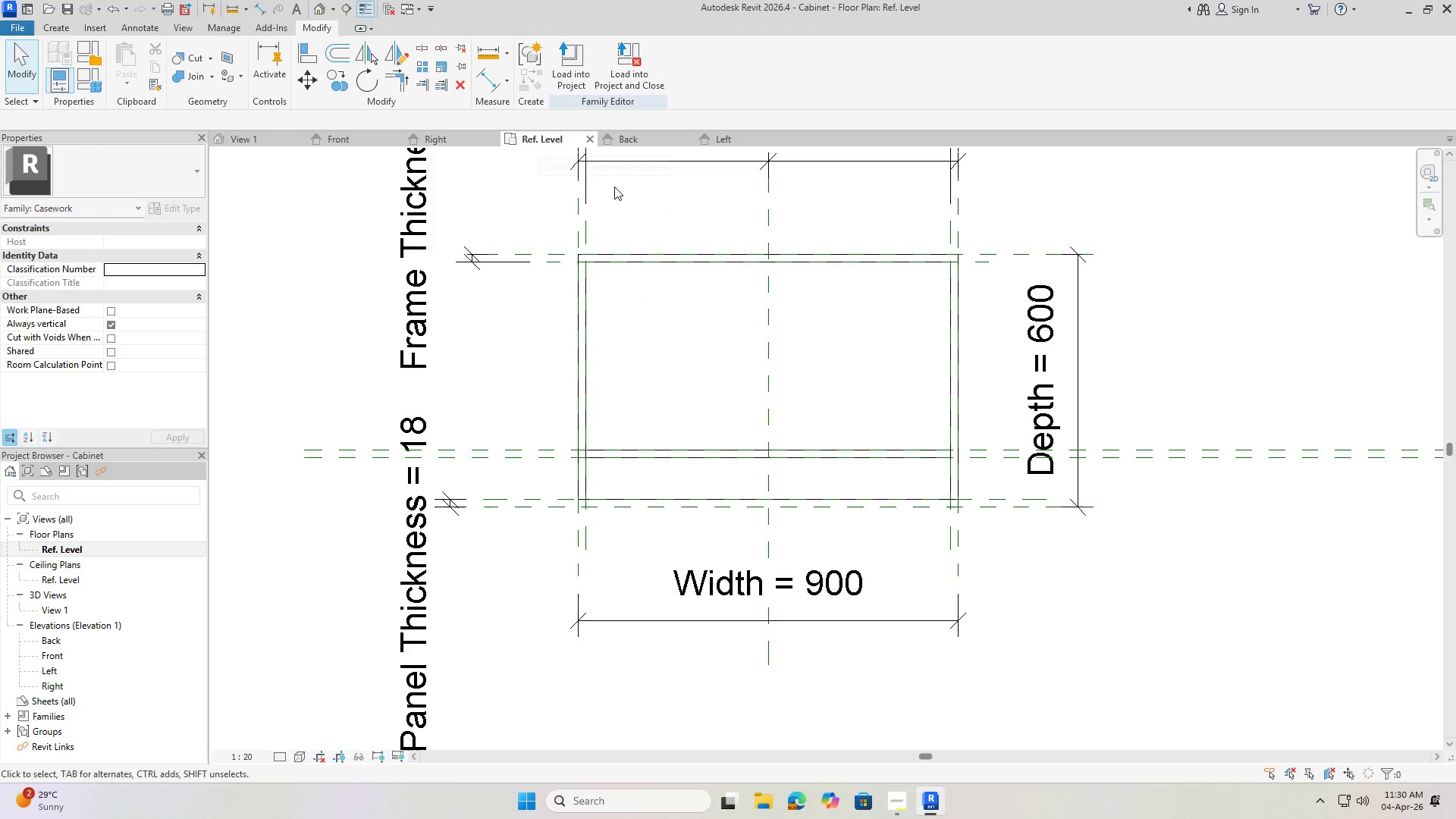 
wait(5.56)
 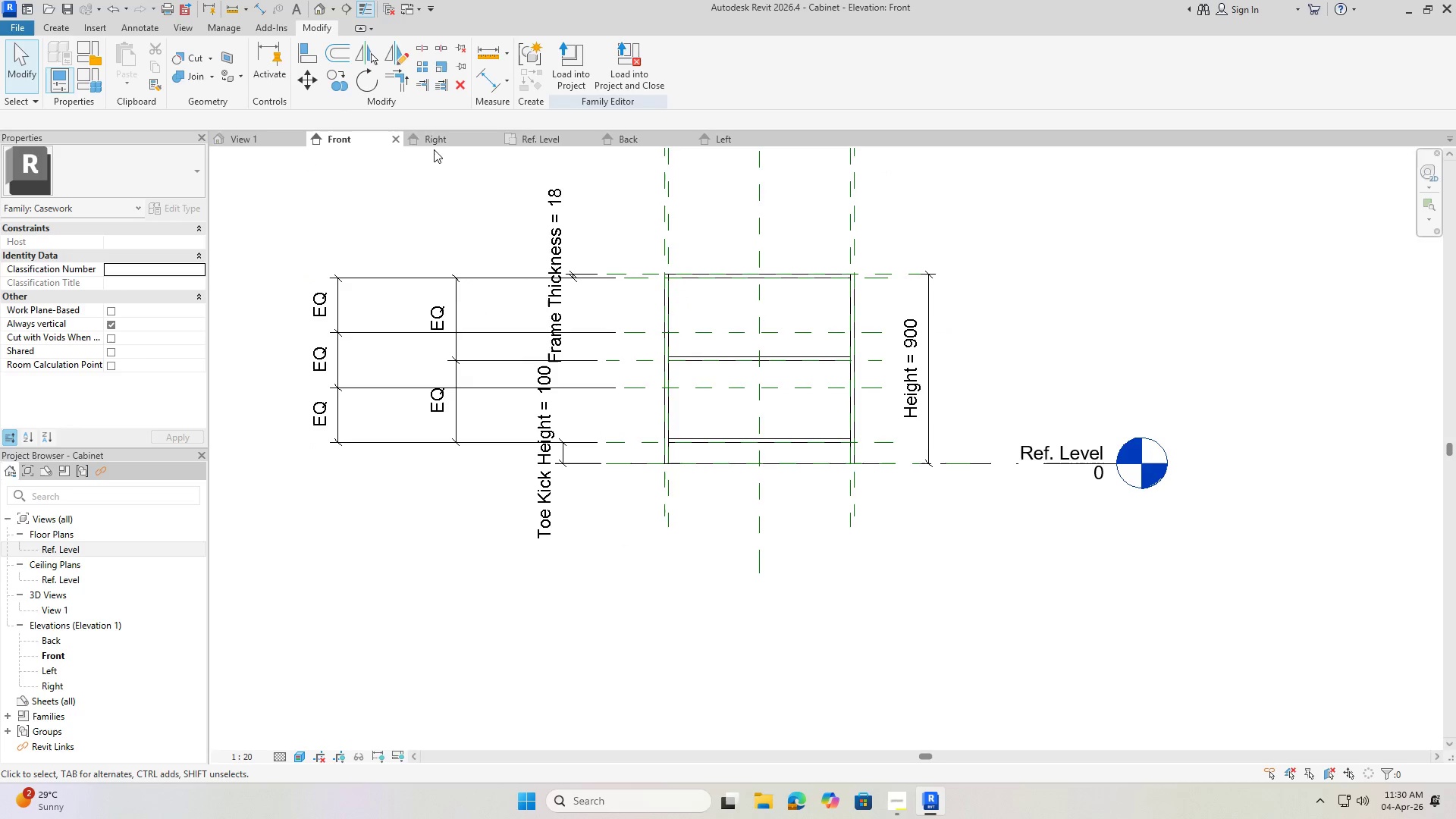 
left_click([63, 32])
 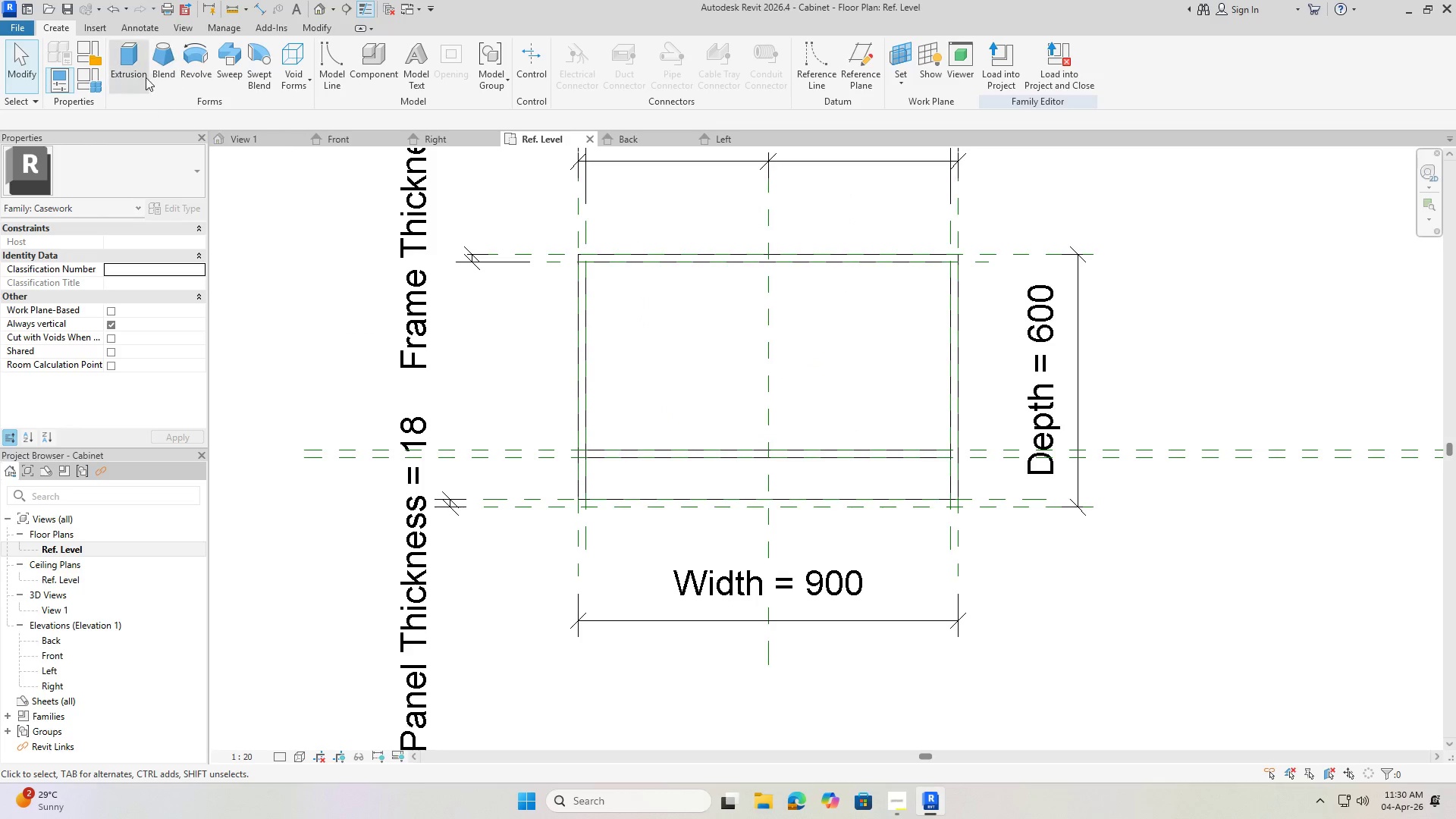 
left_click([136, 66])
 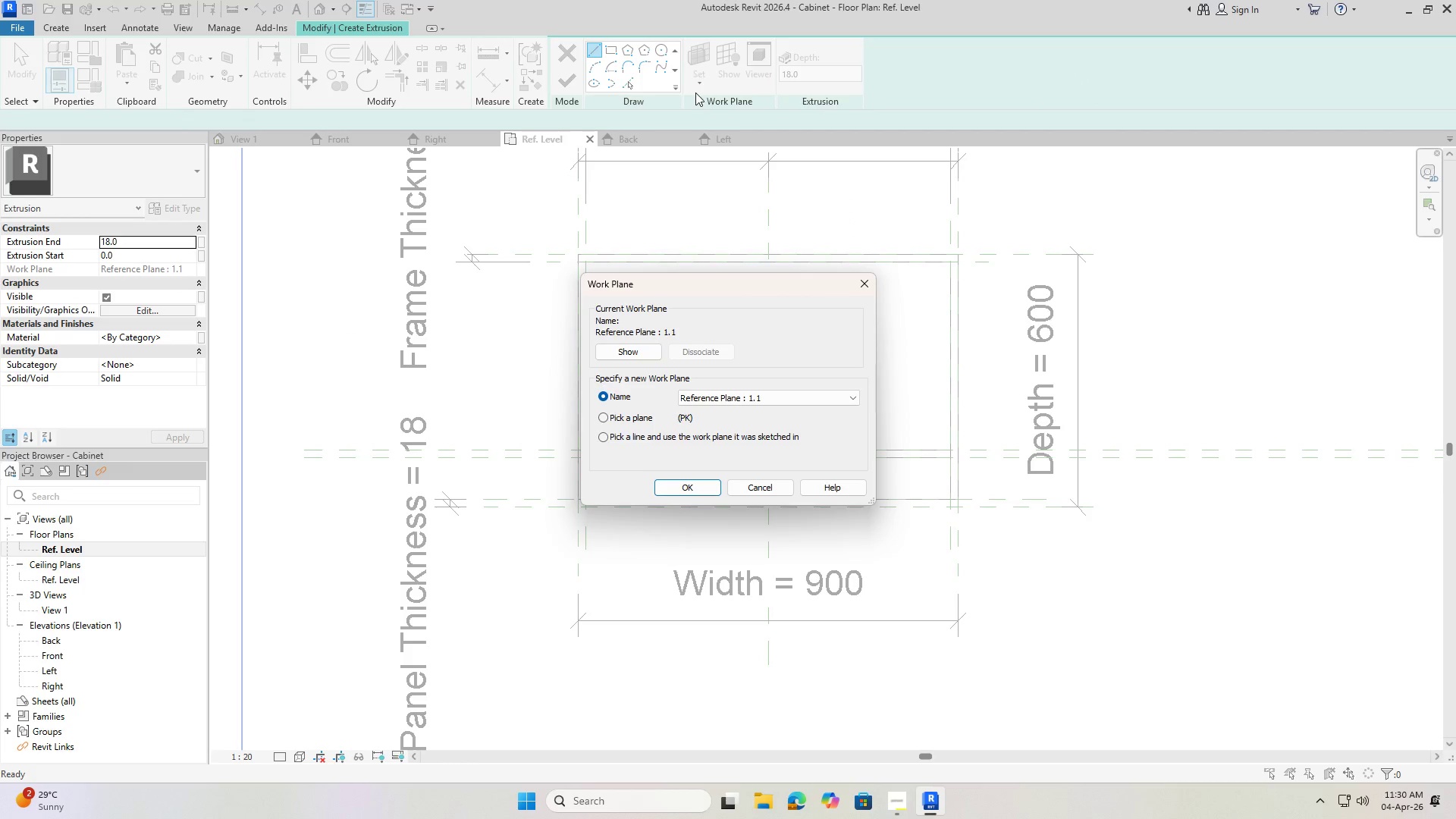 
wait(5.58)
 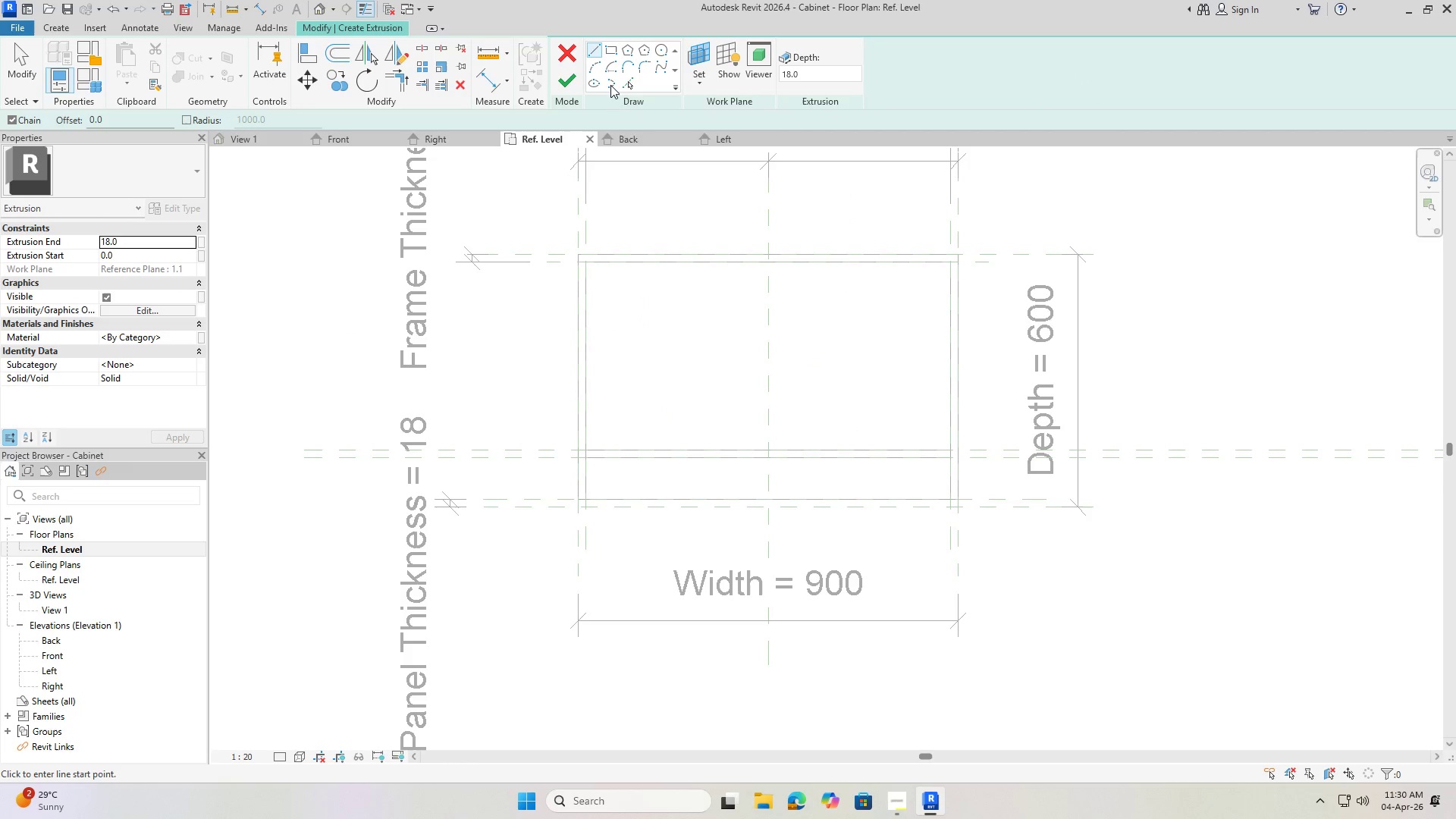 
left_click([774, 402])
 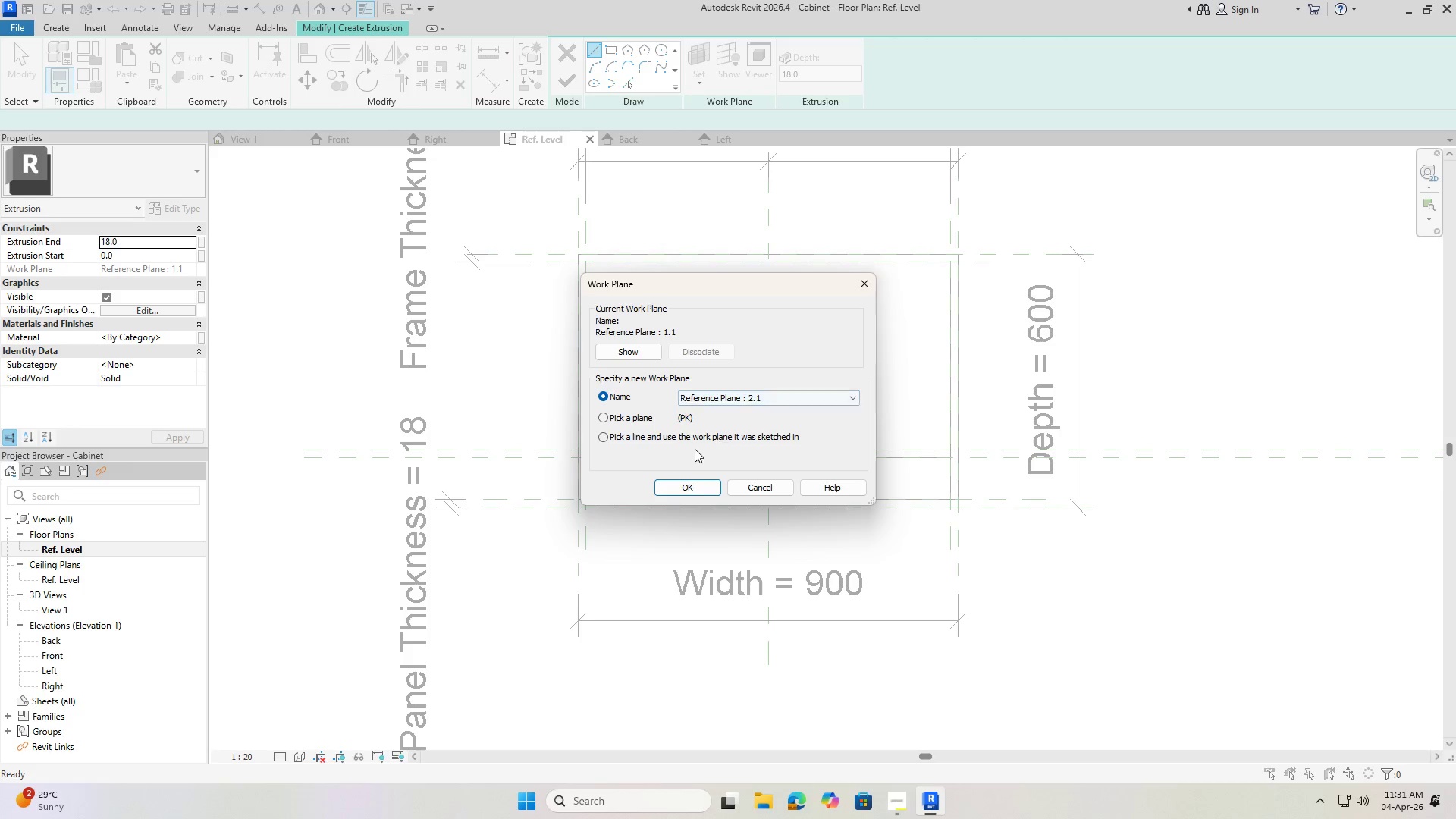 
left_click([690, 482])
 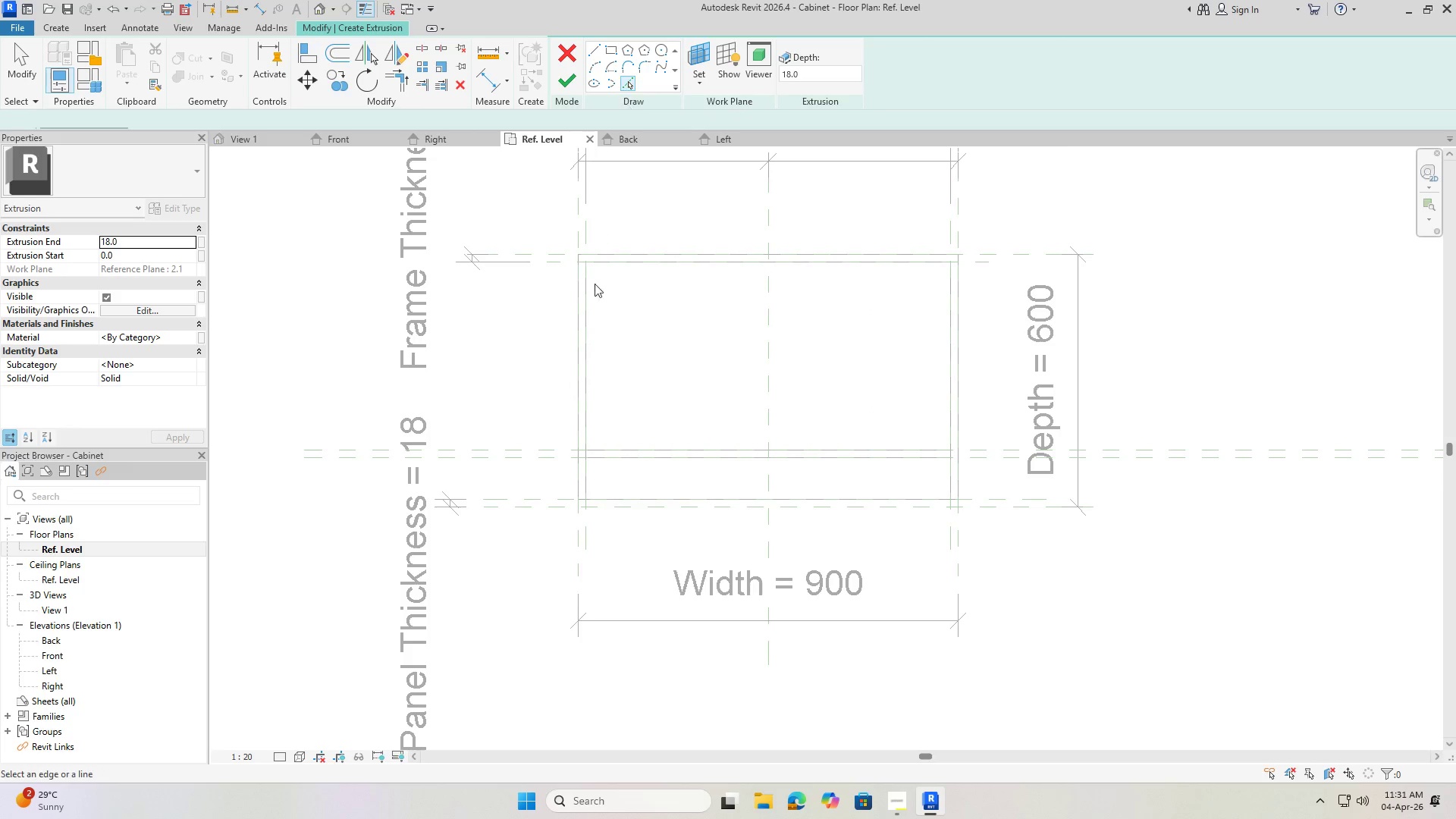 
left_click([588, 314])
 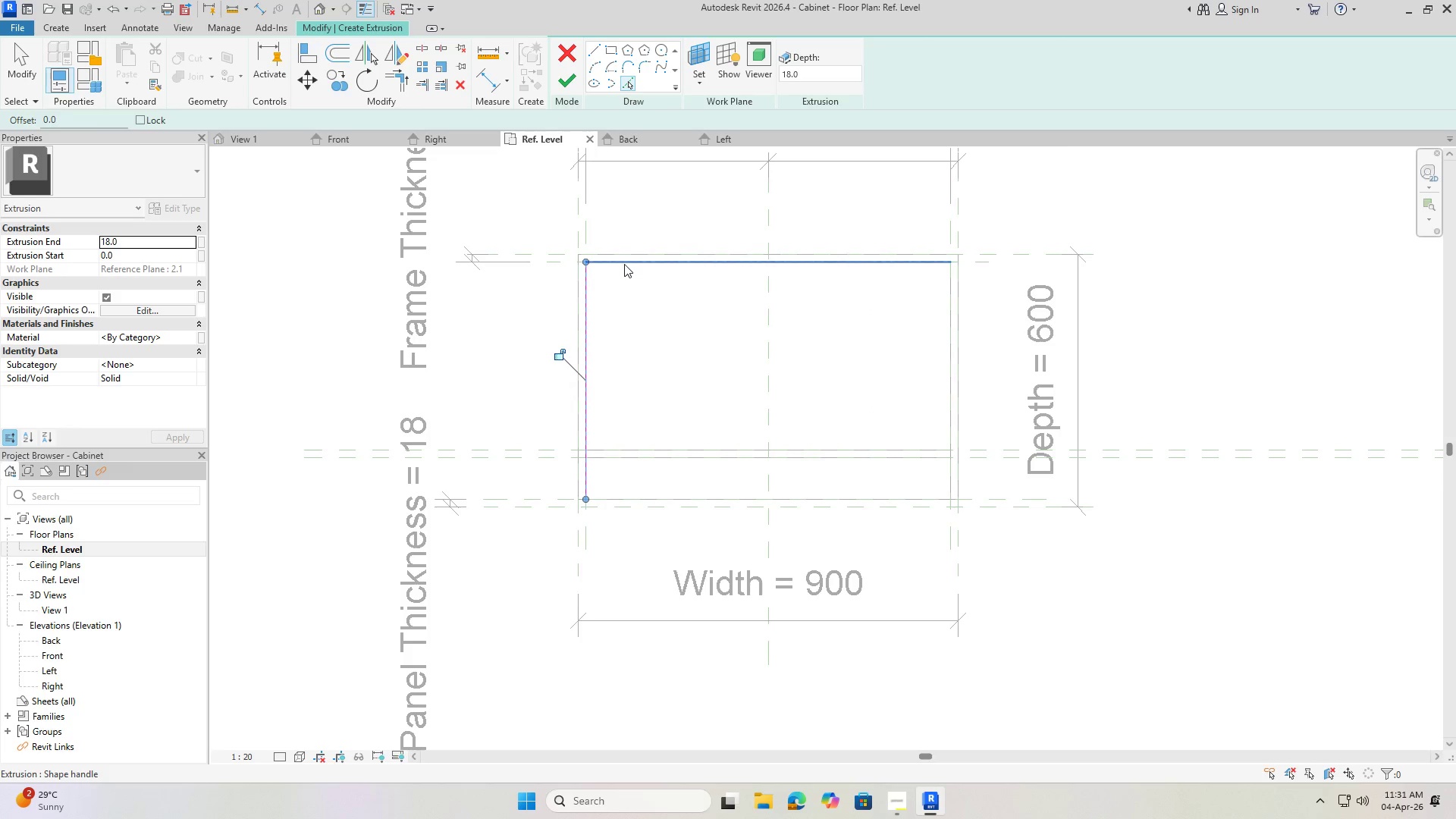 
left_click([624, 264])
 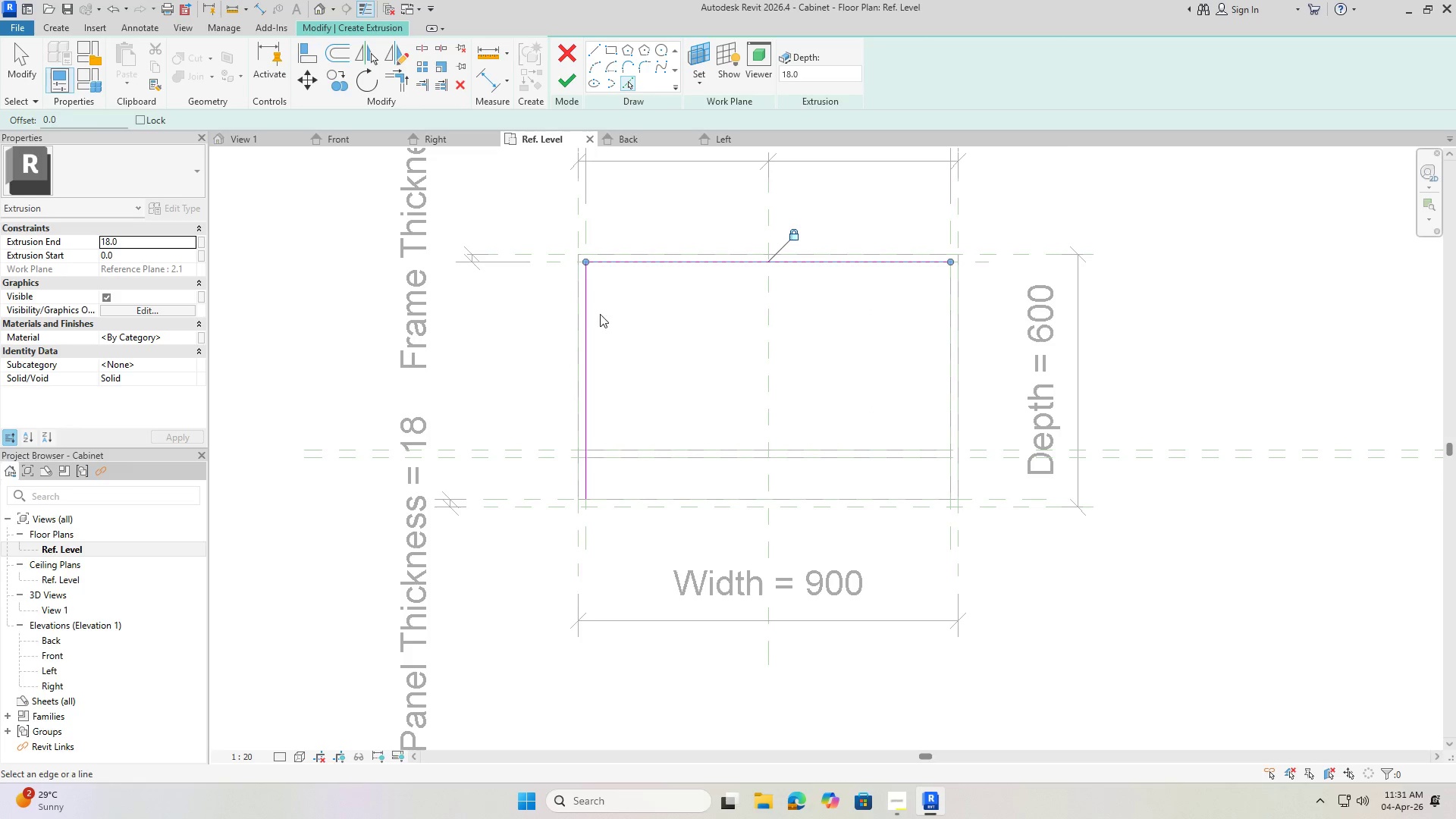 
key(Escape)
 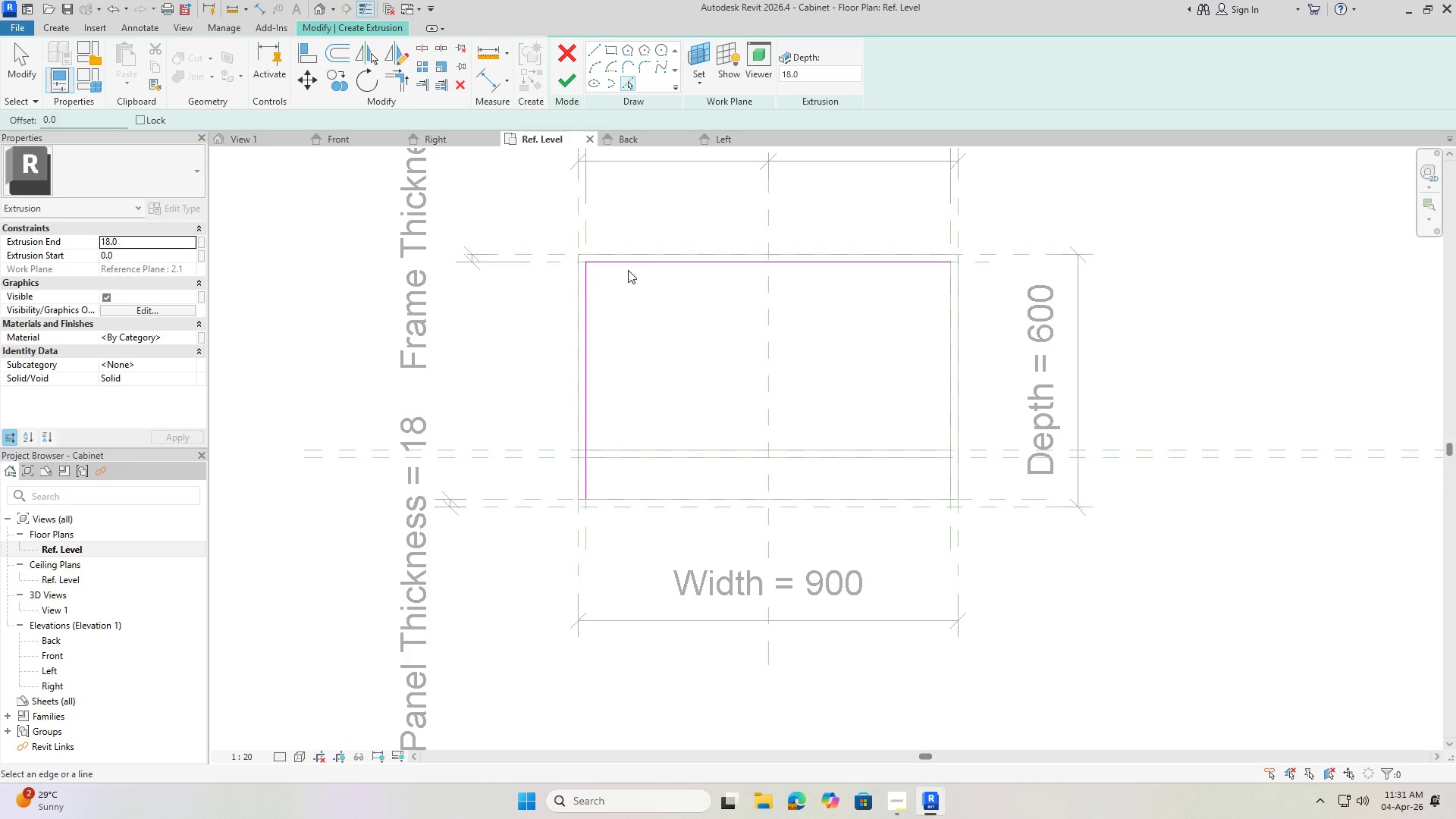 
key(Escape)
 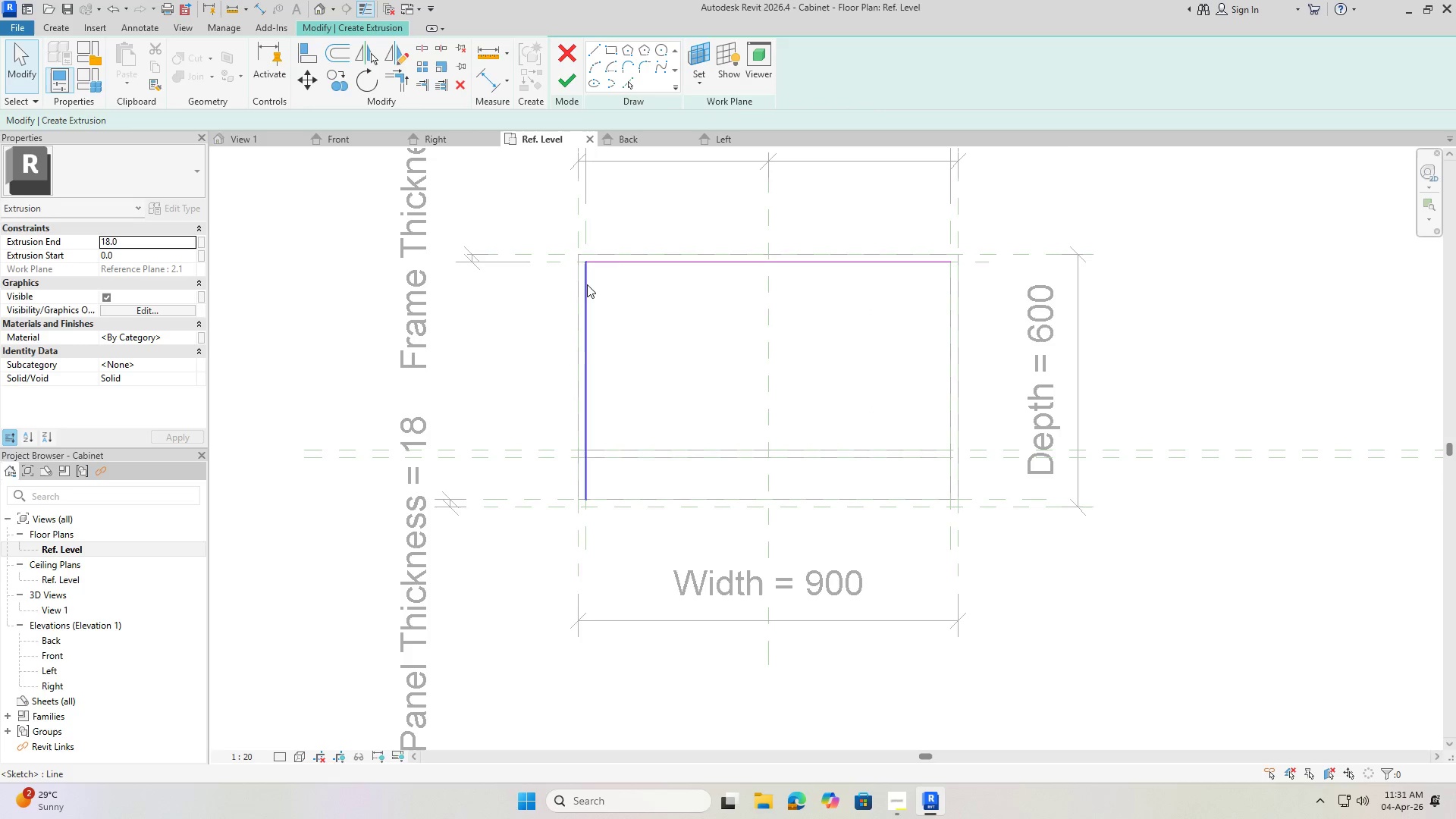 
left_click([587, 284])
 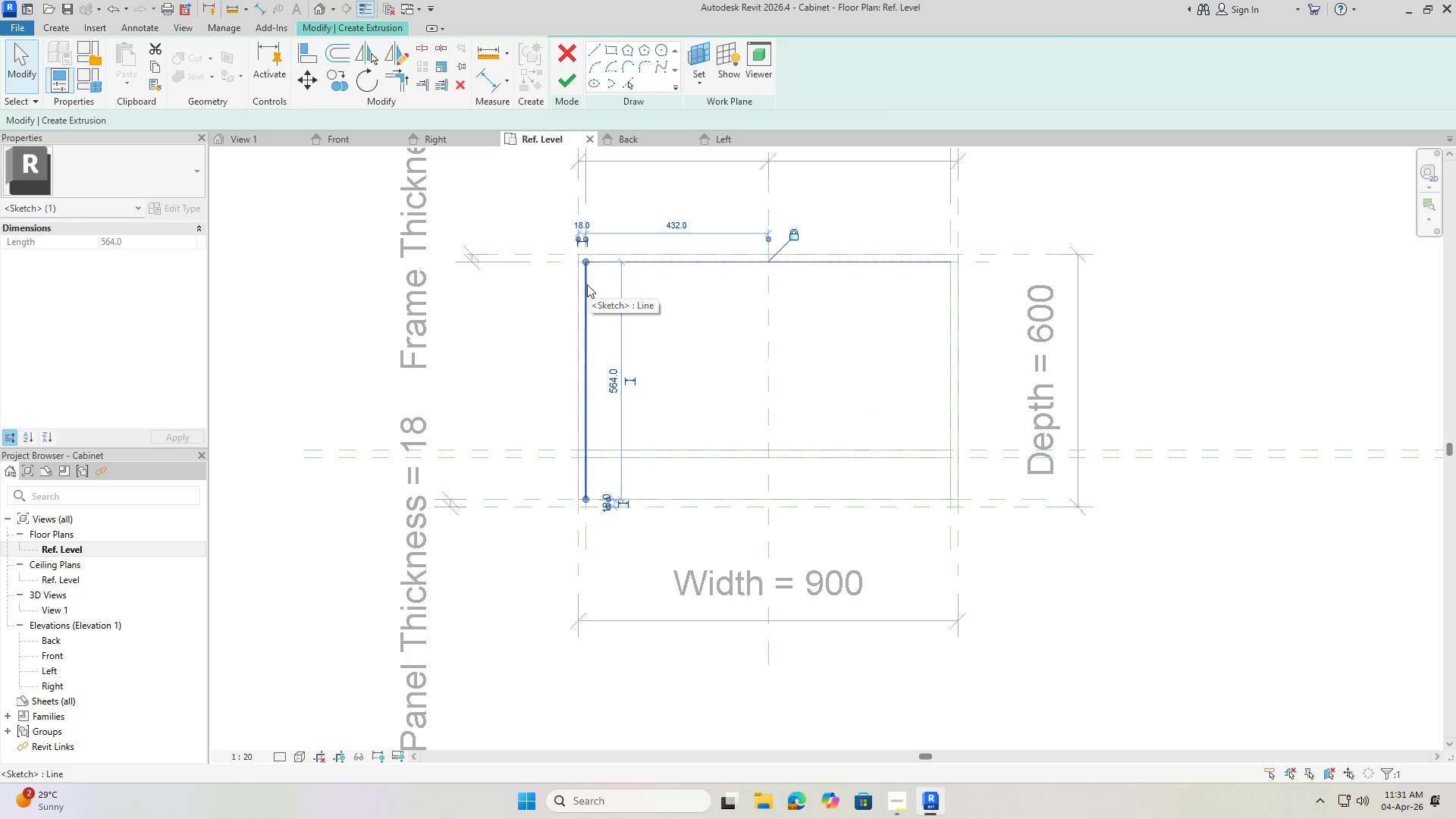 
key(Delete)
 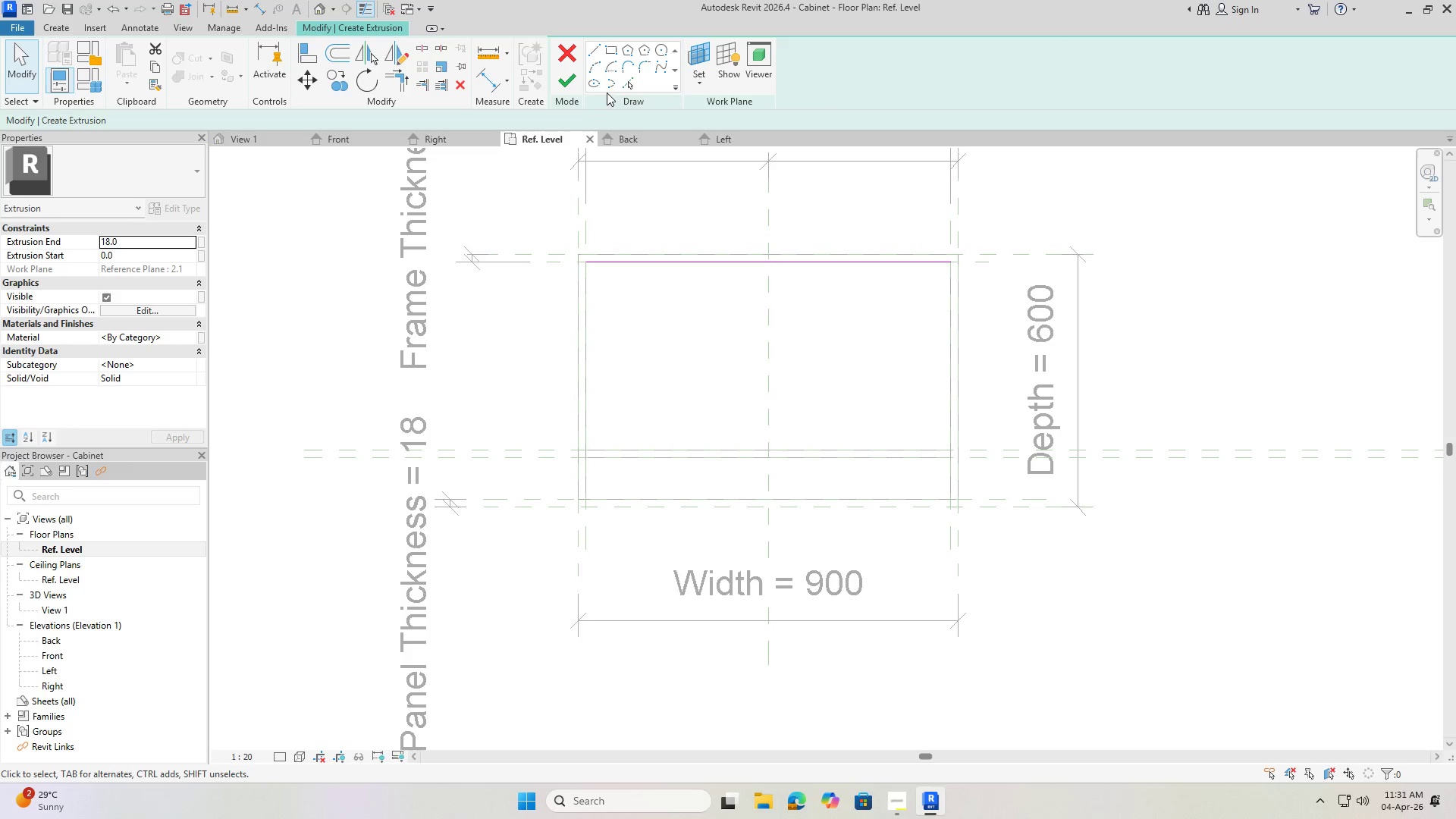 
left_click([633, 86])
 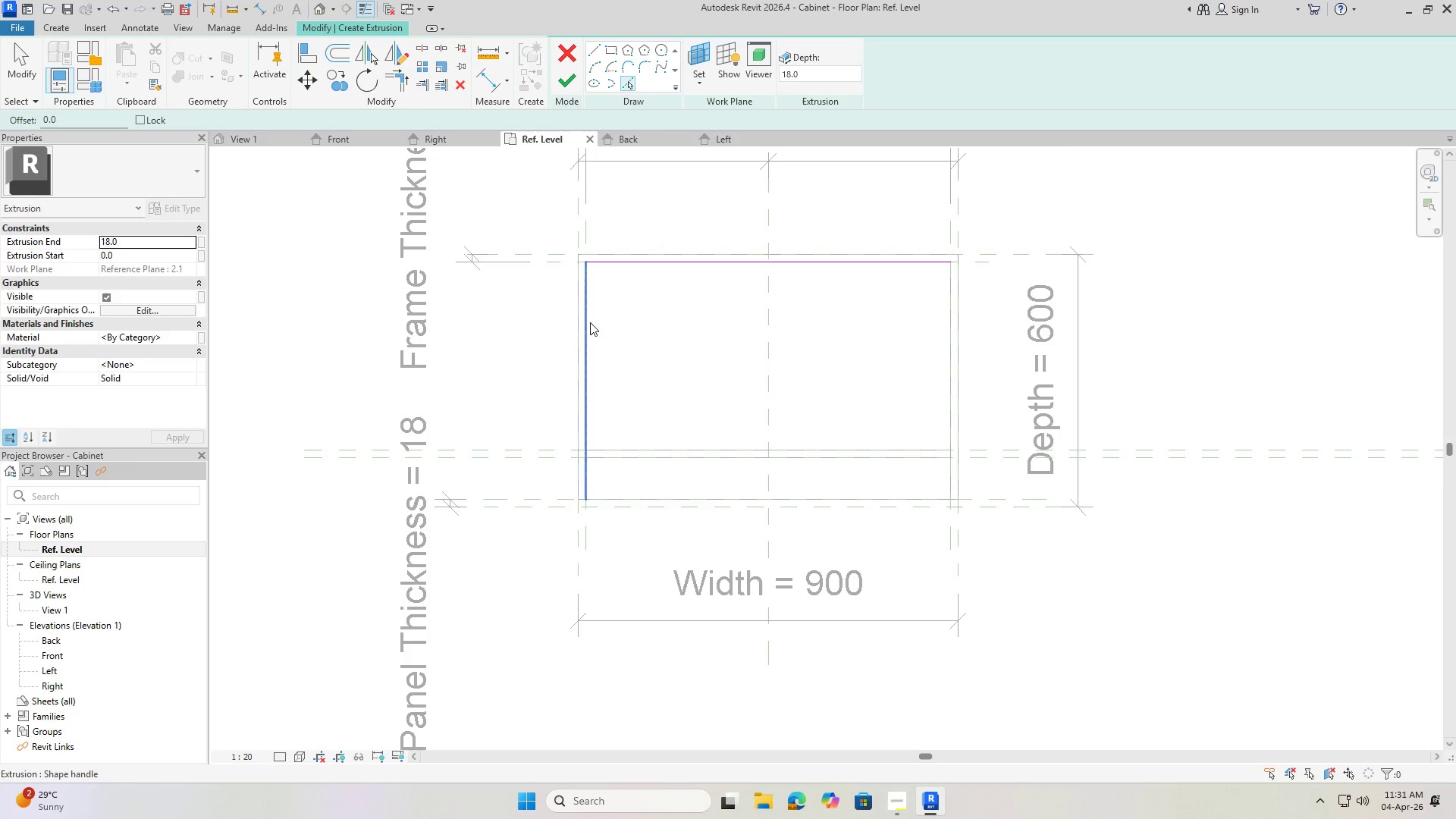 
left_click([588, 322])
 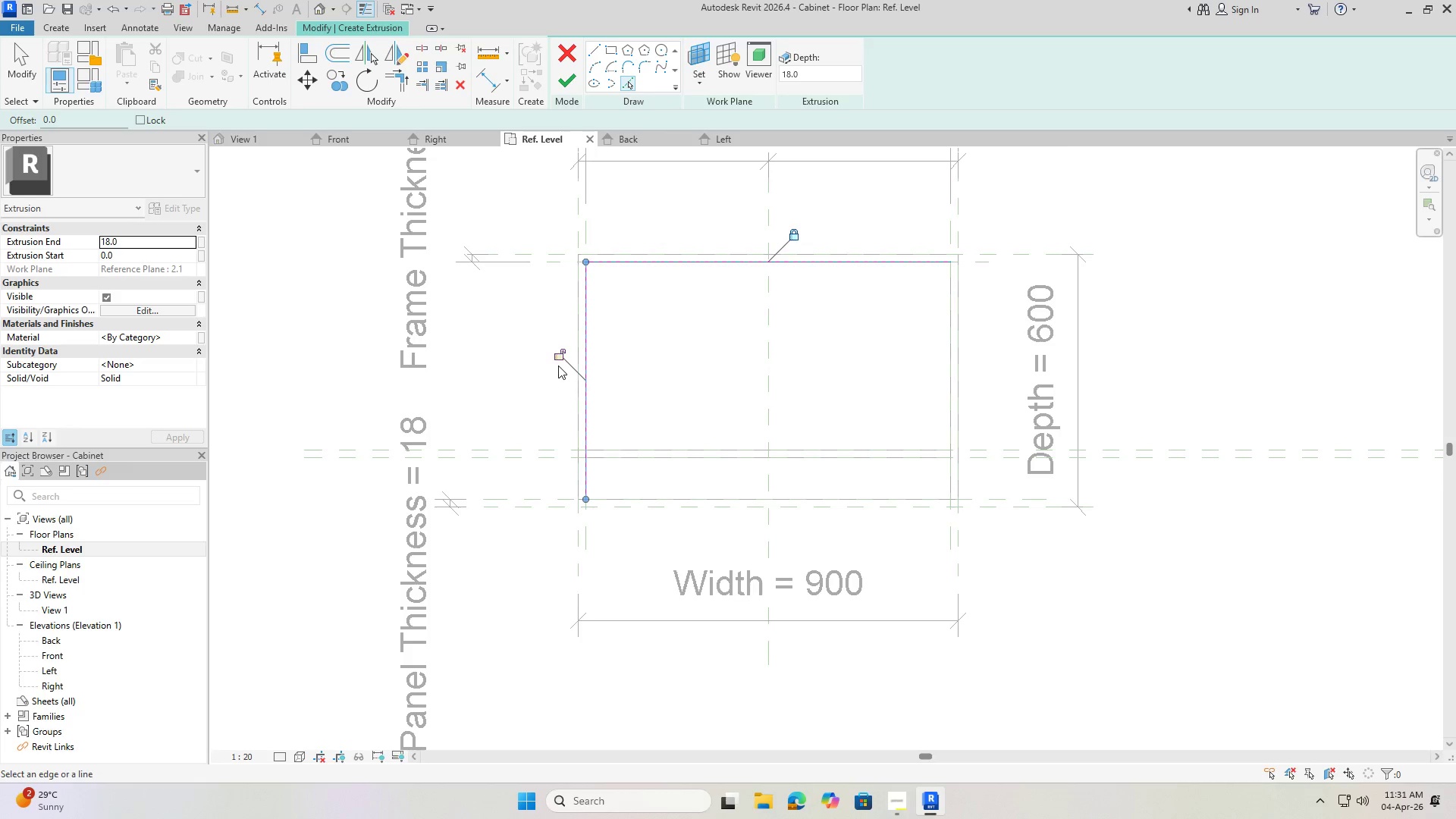 
left_click([558, 358])
 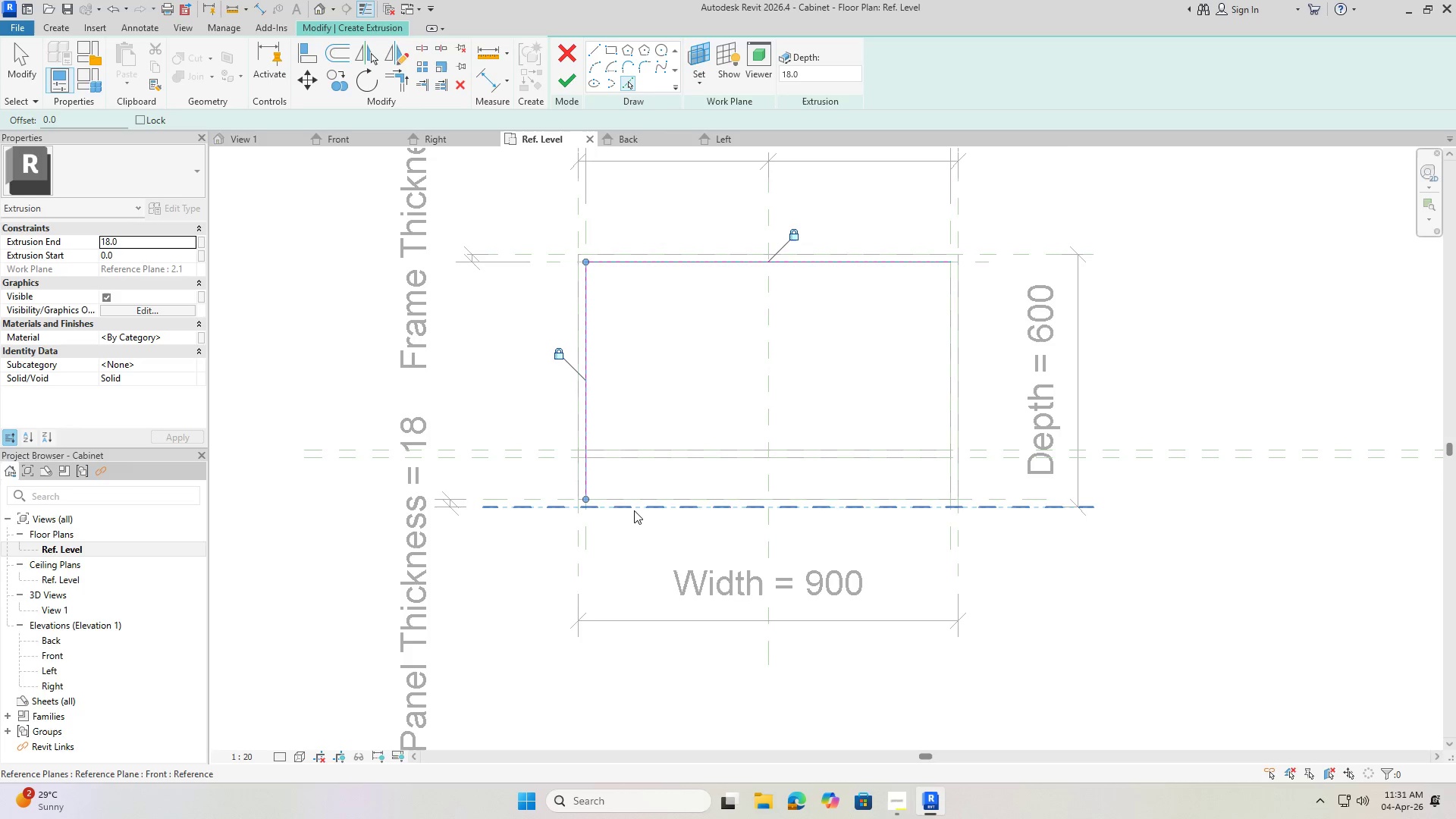 
left_click([635, 499])
 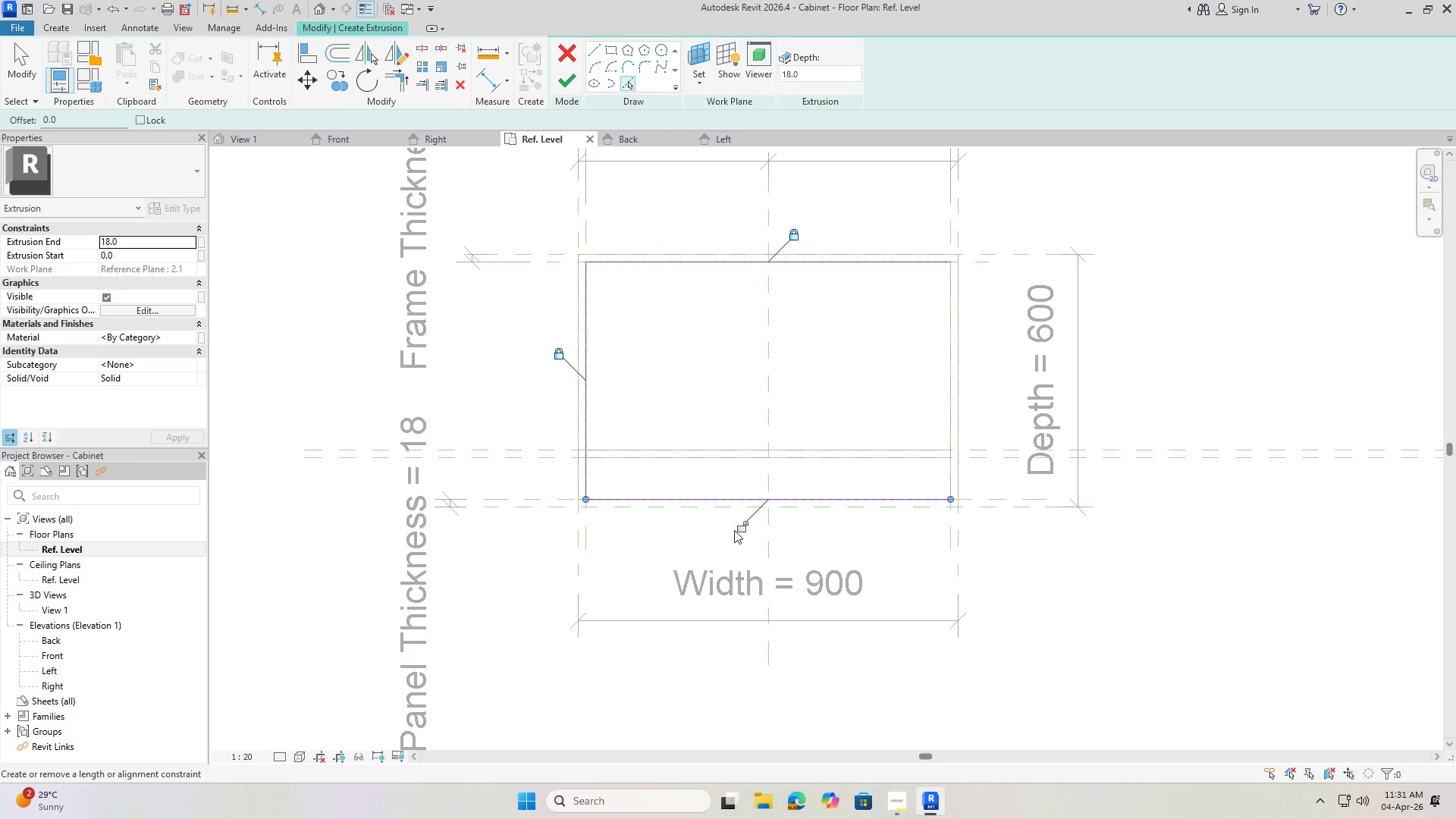 
left_click([745, 528])
 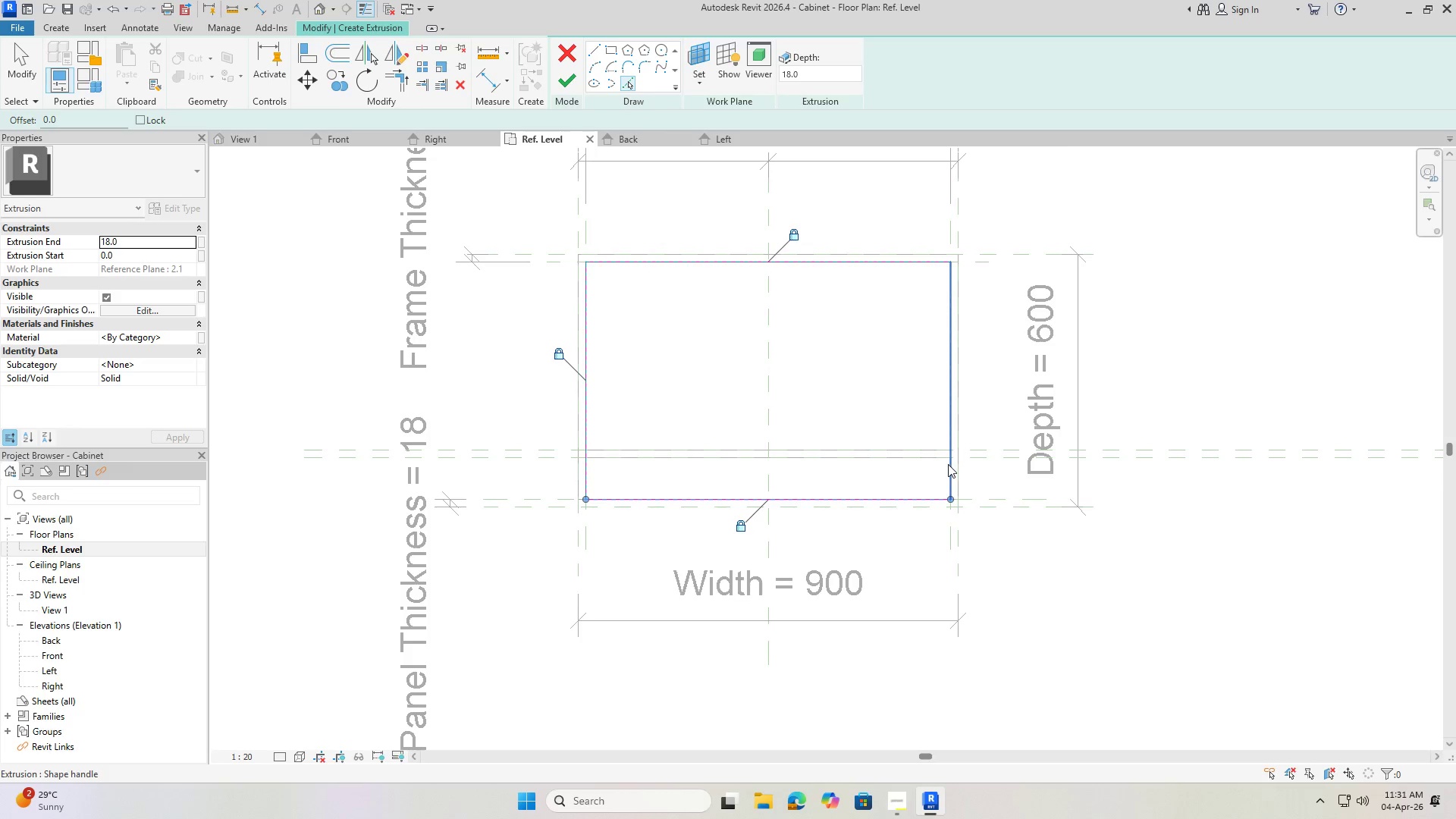 
left_click([948, 466])
 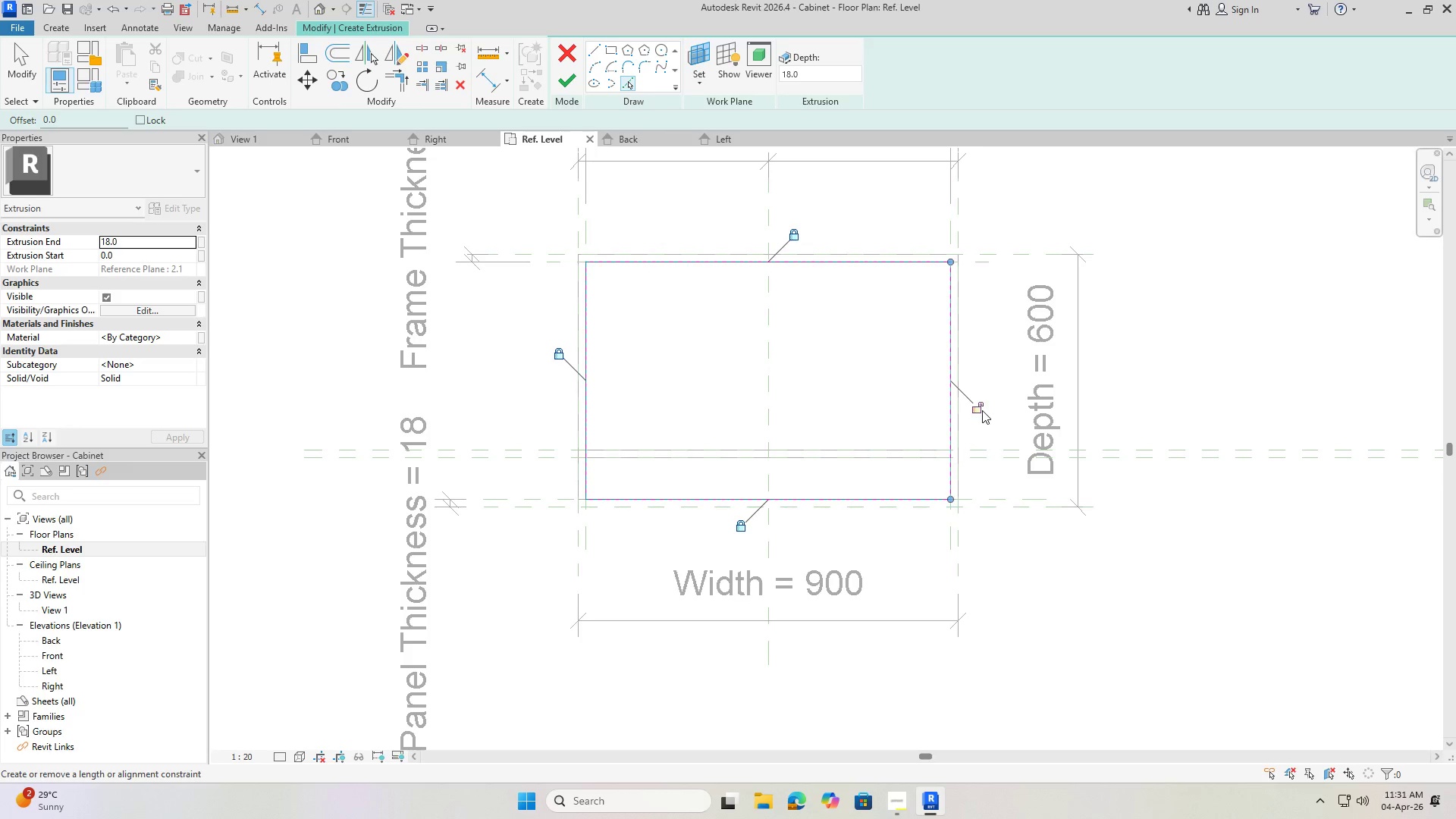 
left_click([982, 410])
 